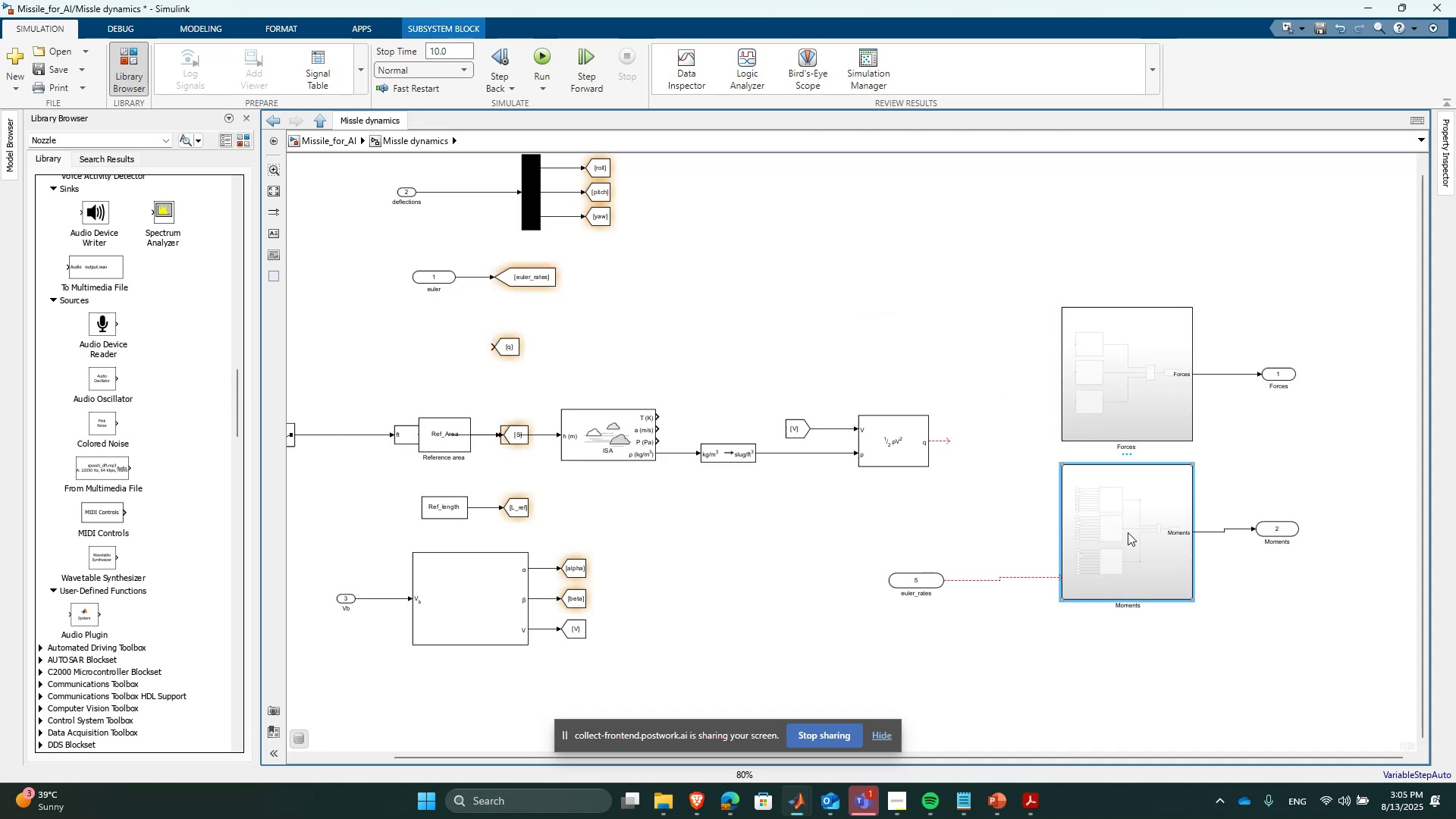 
left_click_drag(start_coordinate=[1046, 538], to_coordinate=[1037, 540])
 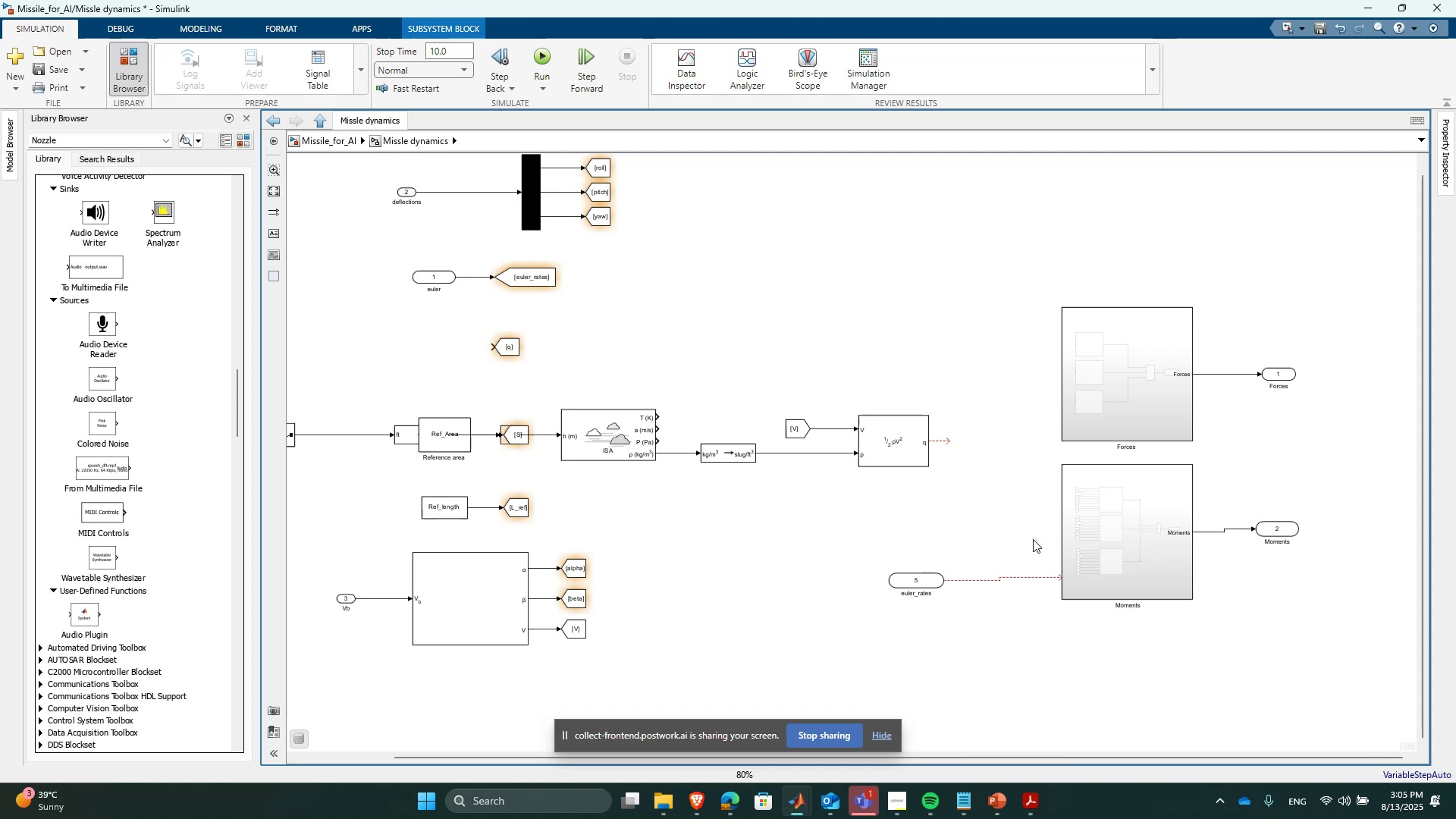 
left_click_drag(start_coordinate=[1015, 522], to_coordinate=[901, 608])
 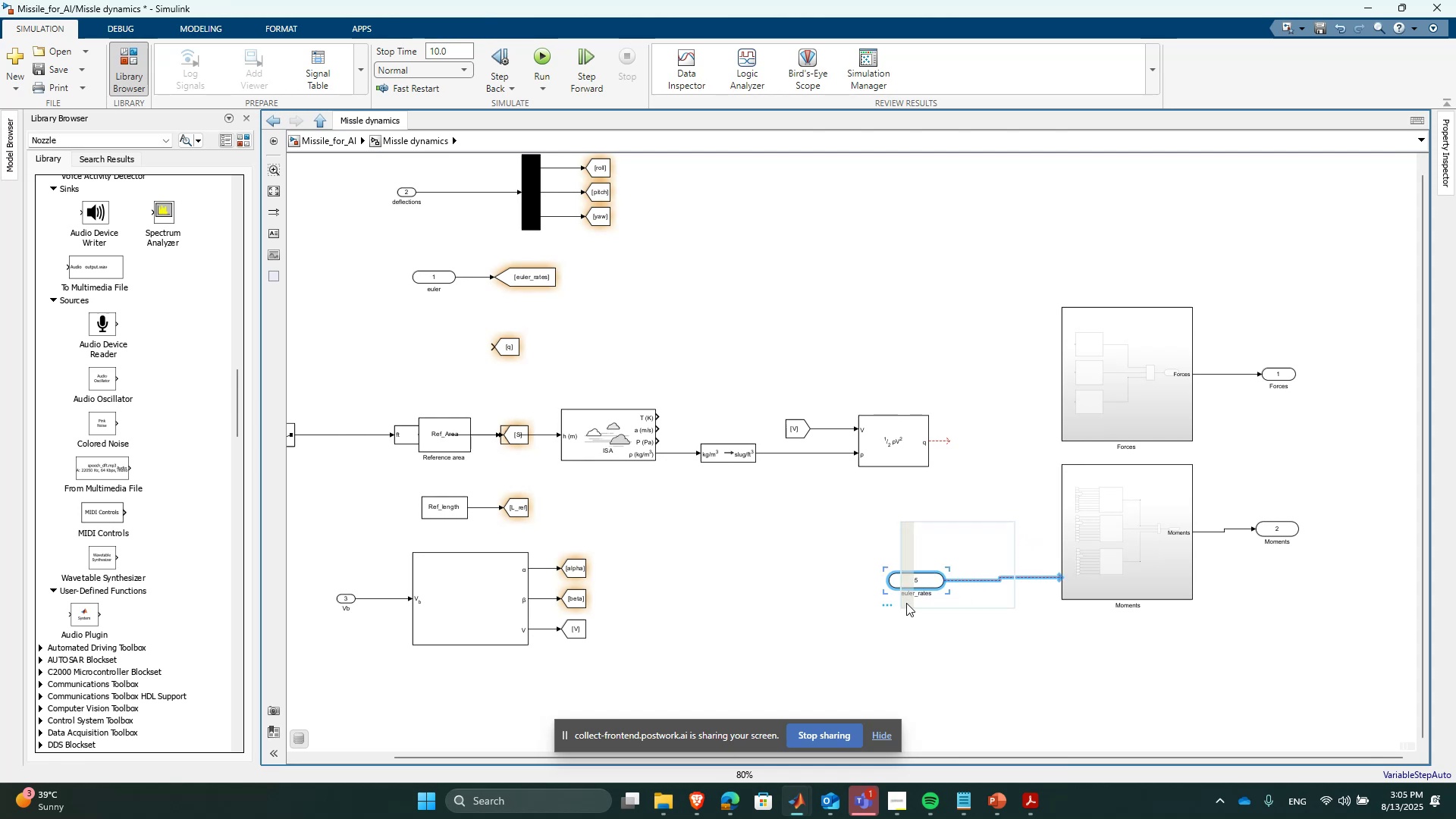 
key(Delete)
 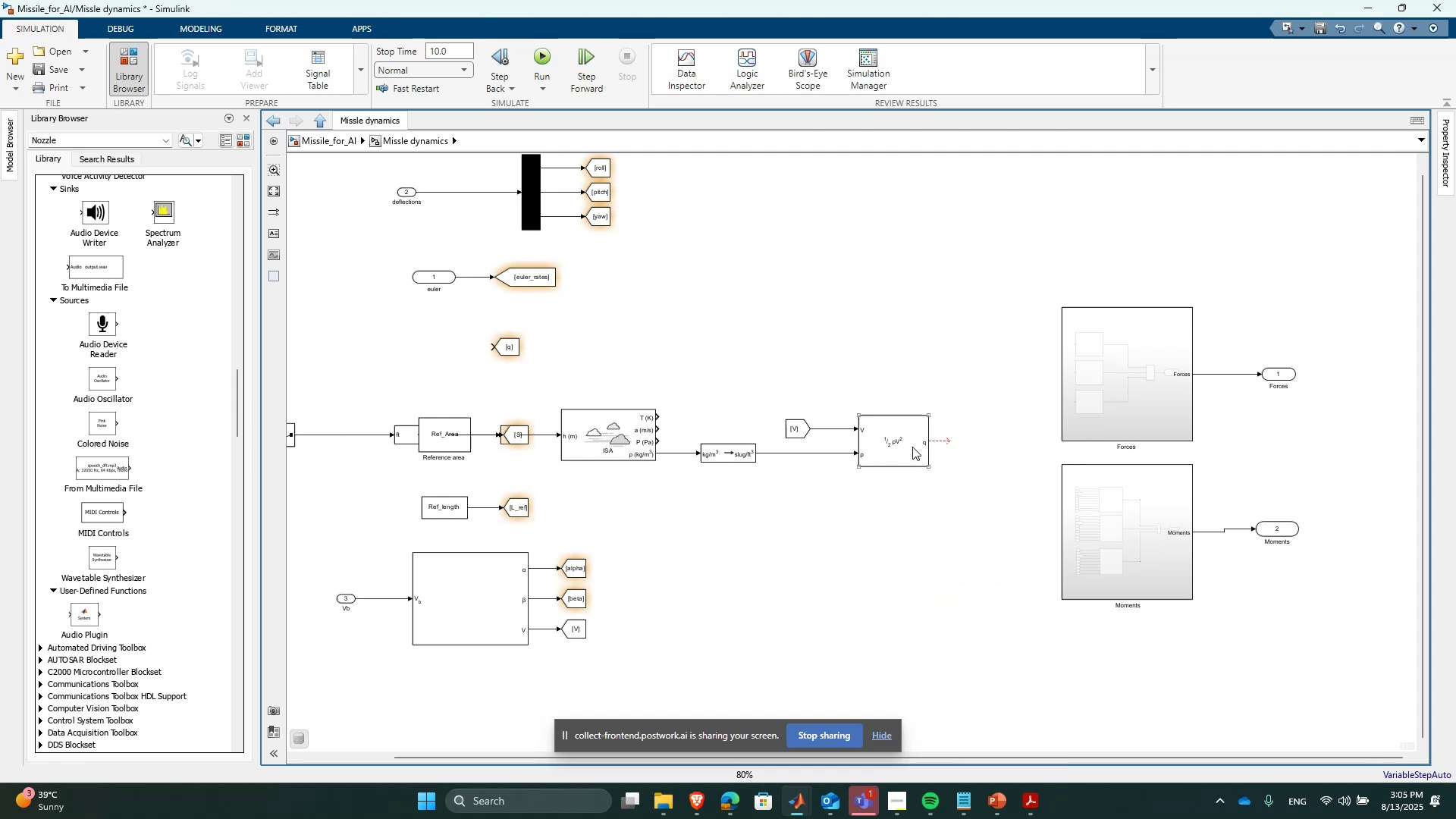 
scroll: coordinate [1020, 469], scroll_direction: down, amount: 1.0
 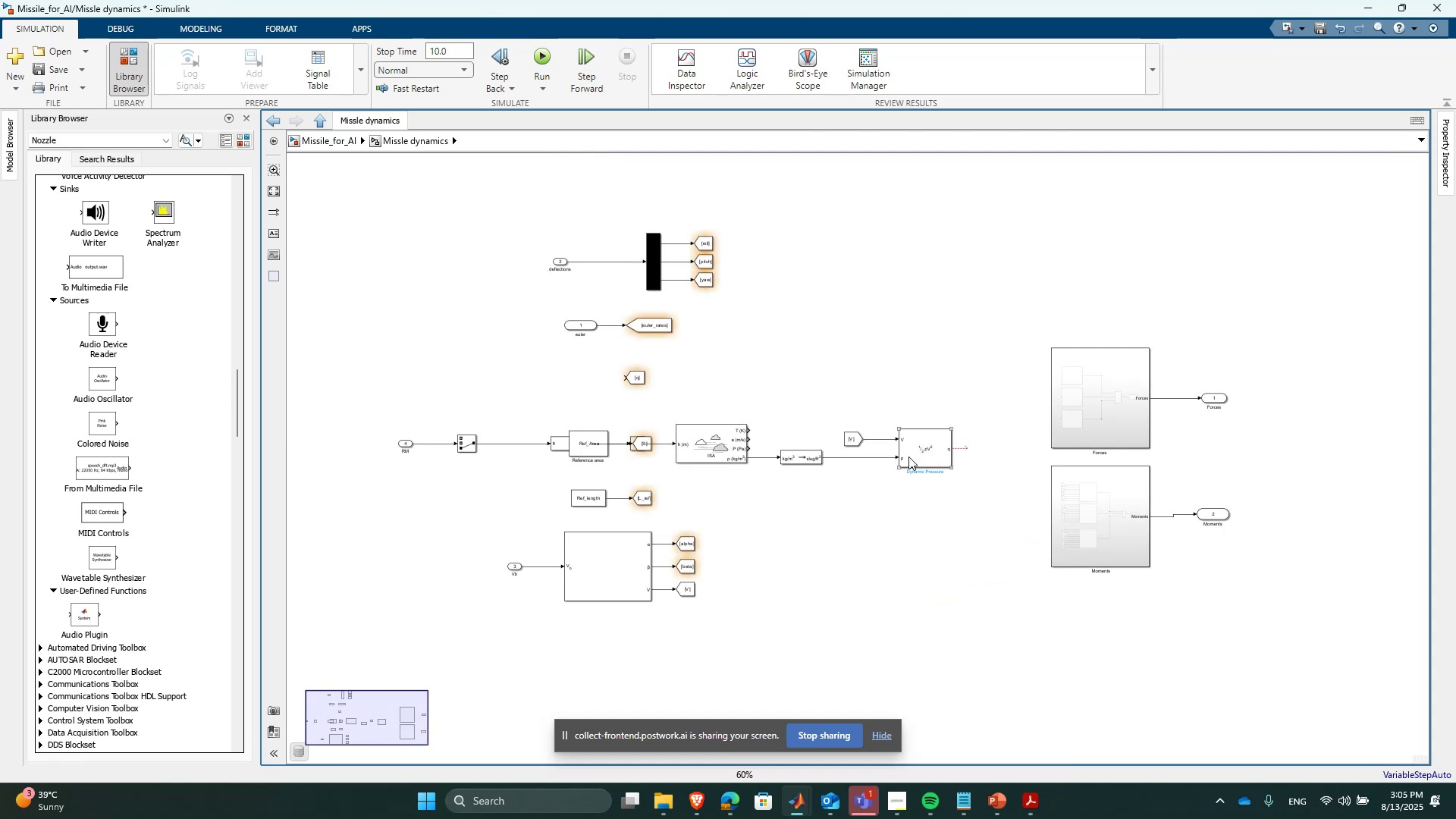 
scroll: coordinate [529, 592], scroll_direction: up, amount: 2.0
 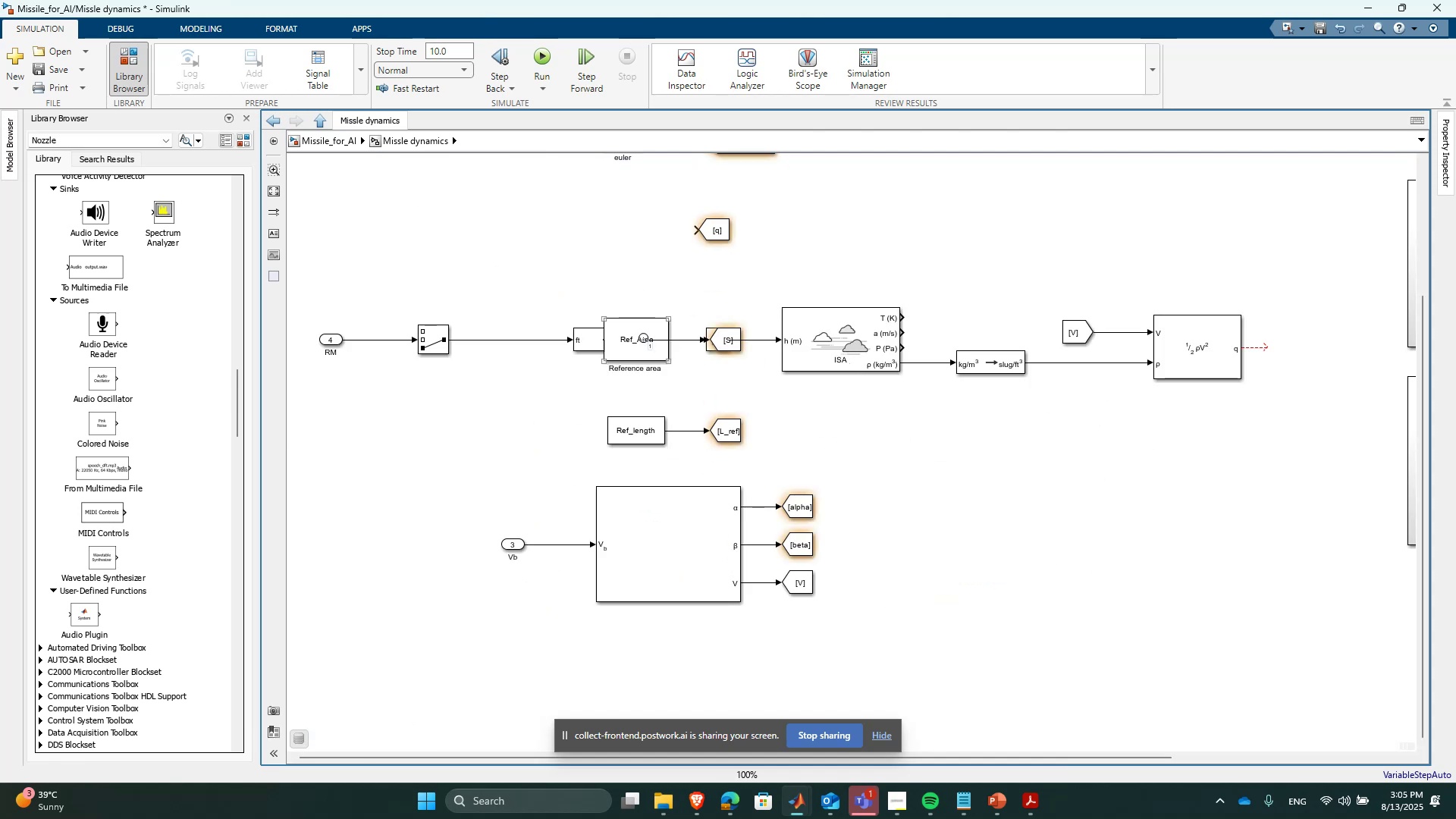 
left_click_drag(start_coordinate=[743, 304], to_coordinate=[646, 322])
 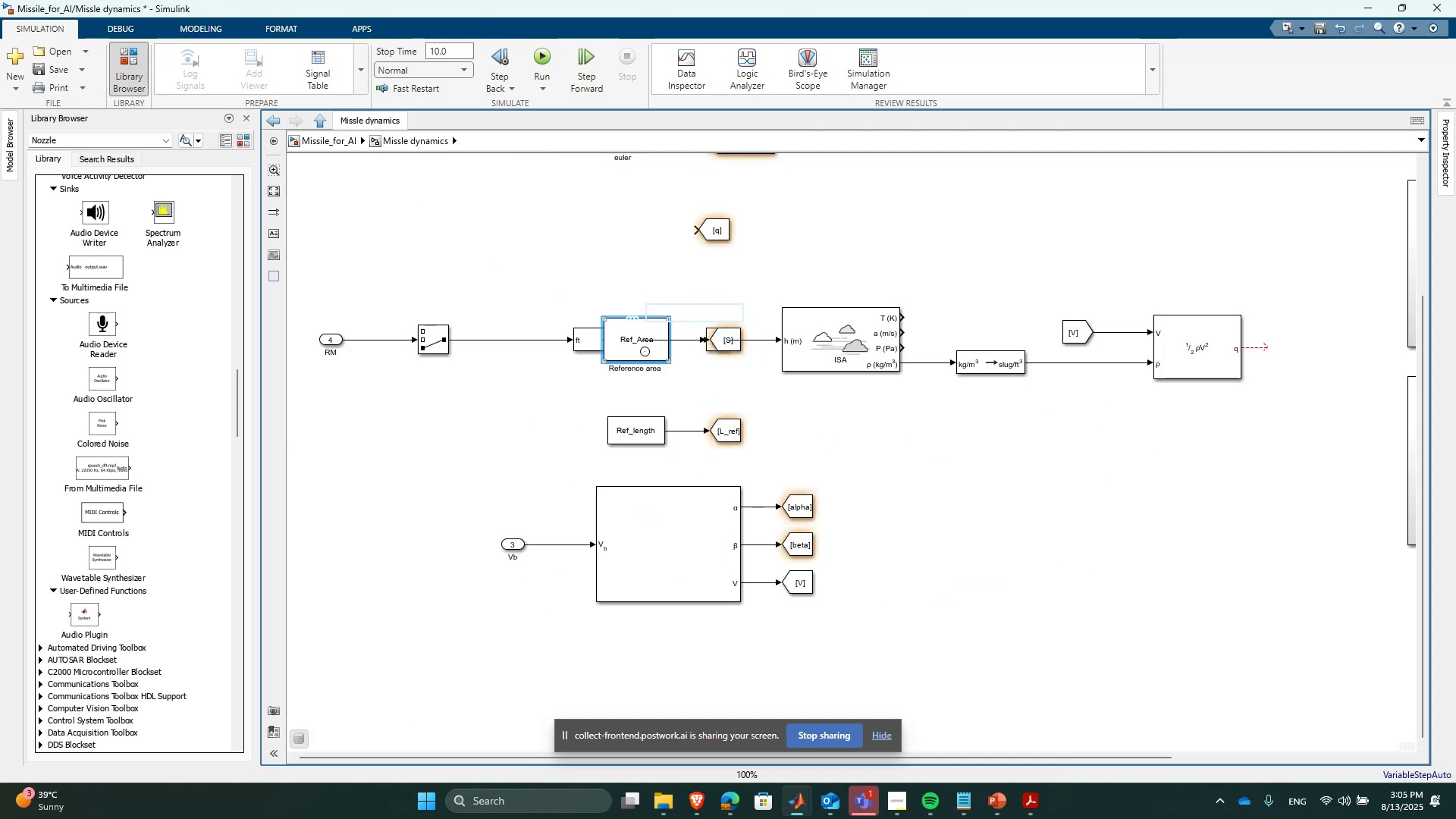 
left_click_drag(start_coordinate=[651, 357], to_coordinate=[944, 473])
 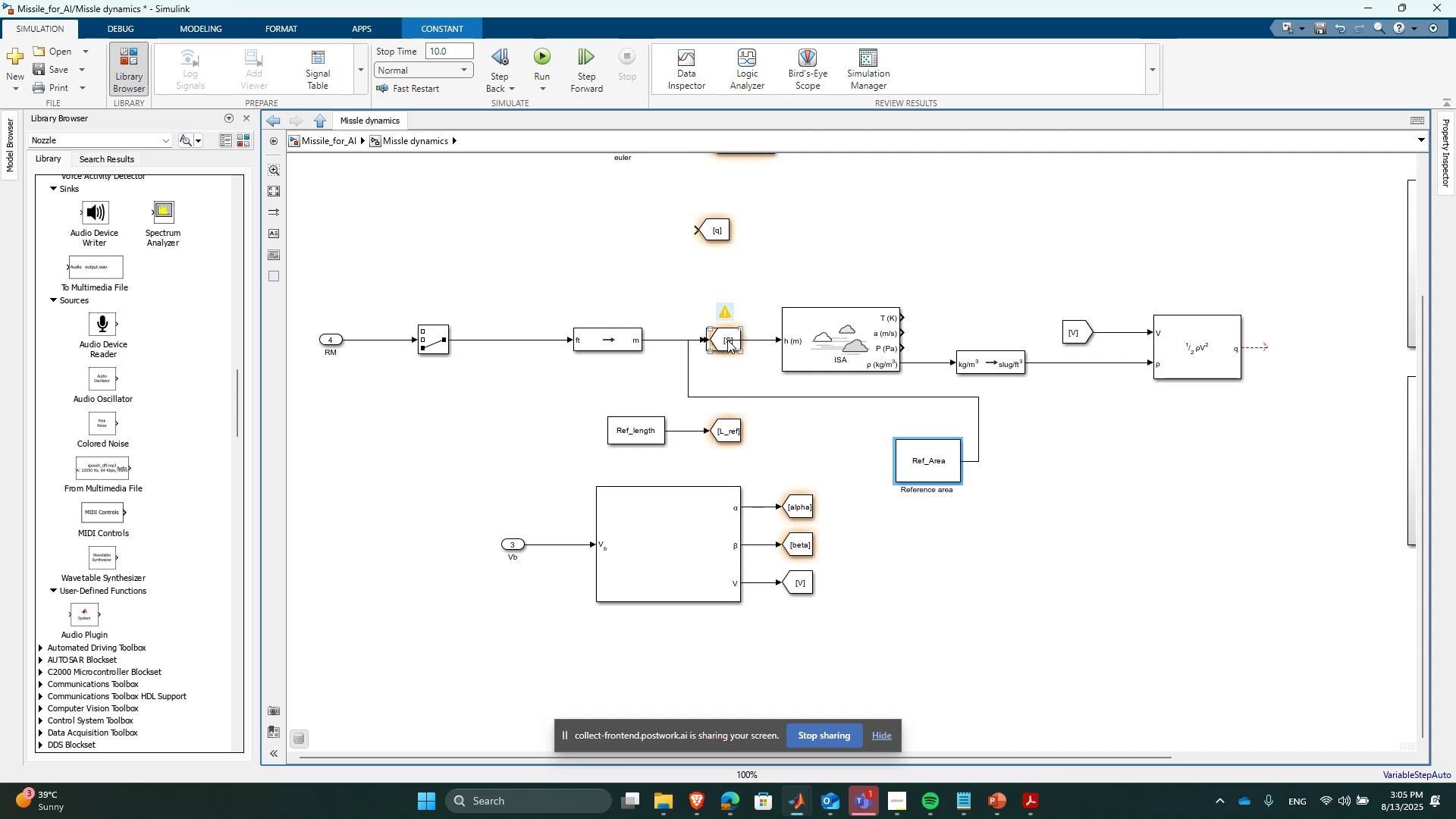 
left_click_drag(start_coordinate=[720, 335], to_coordinate=[1023, 453])
 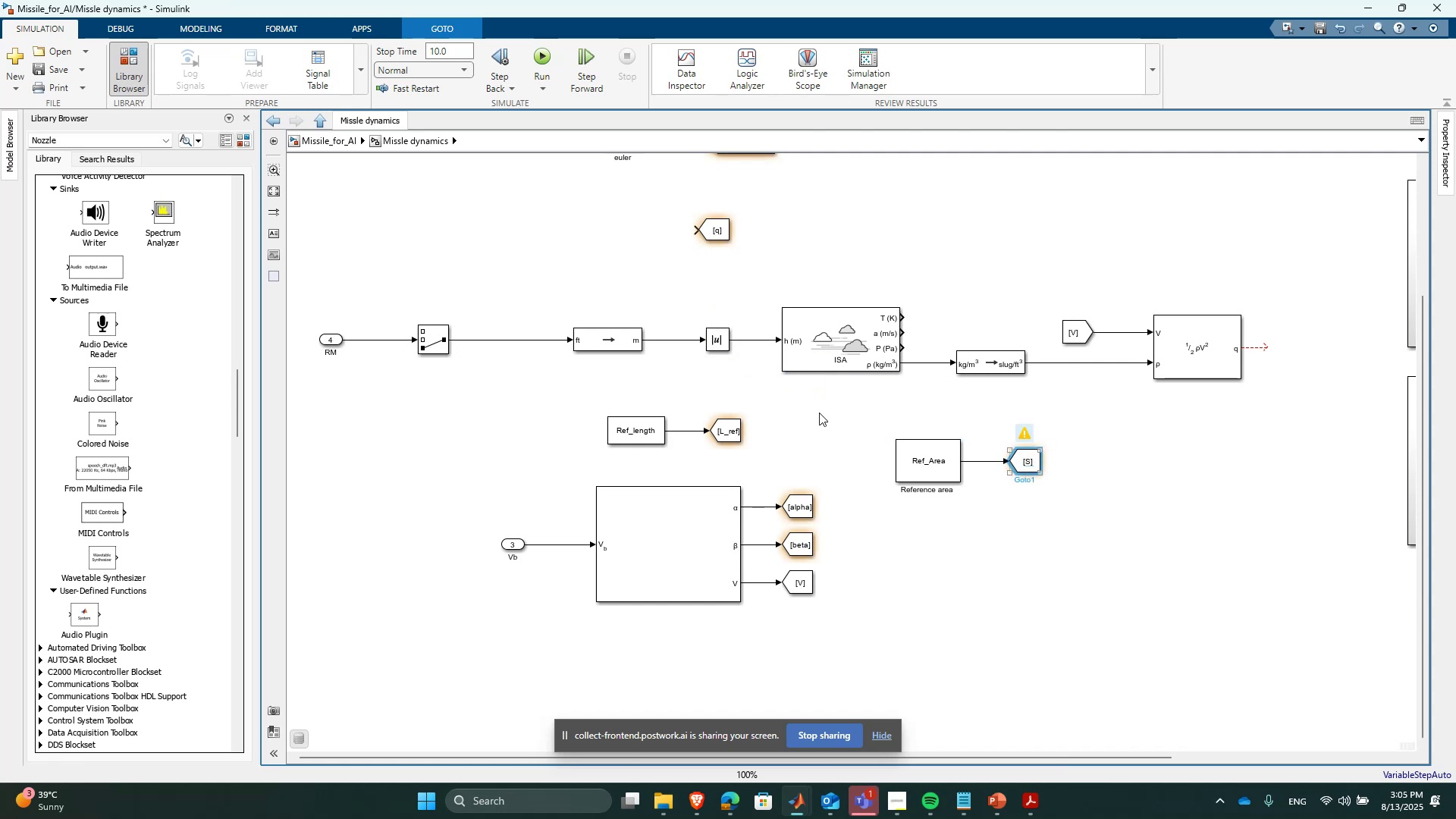 
left_click_drag(start_coordinate=[780, 381], to_coordinate=[629, 429])
 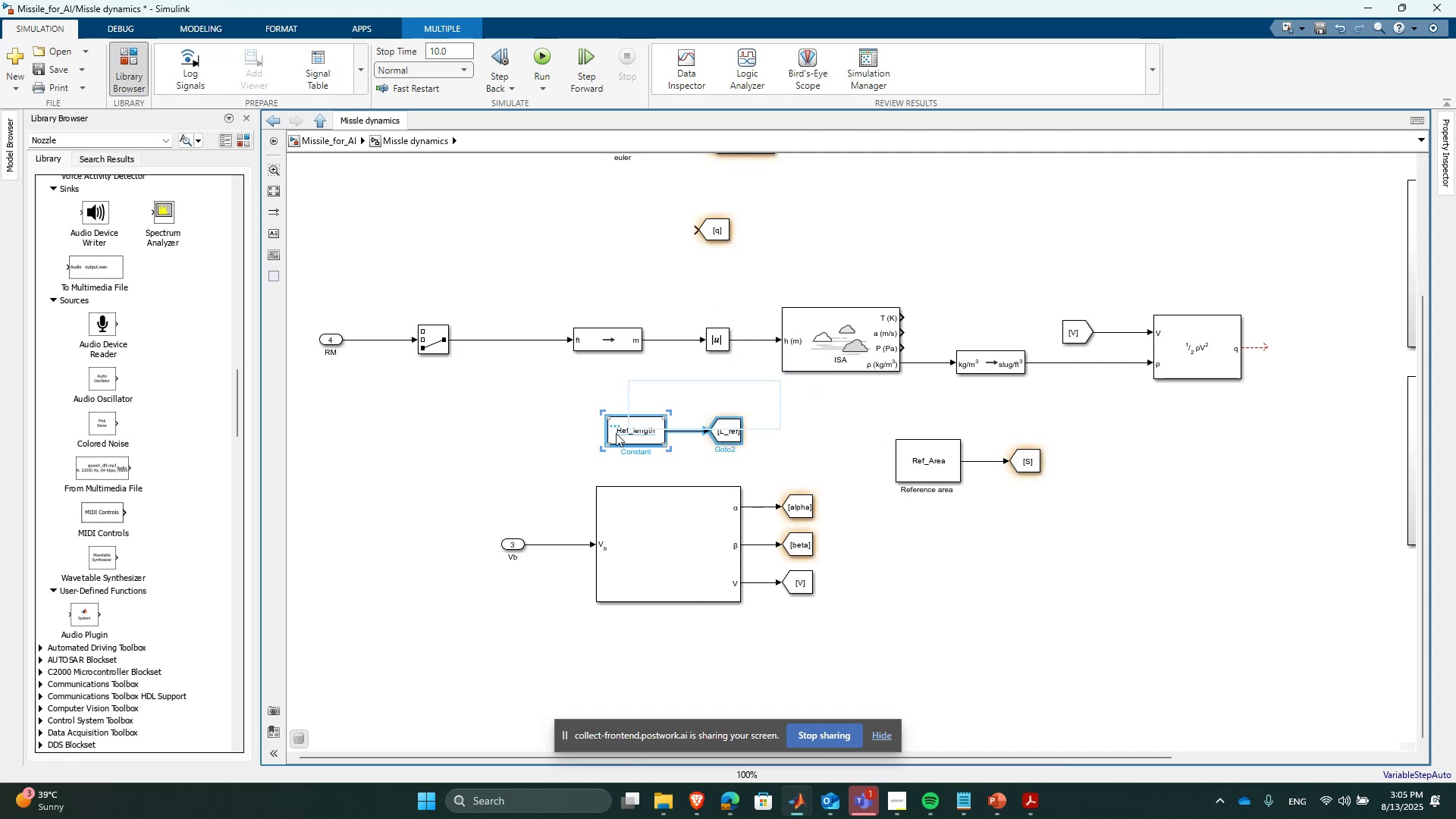 
left_click_drag(start_coordinate=[613, 433], to_coordinate=[909, 519])
 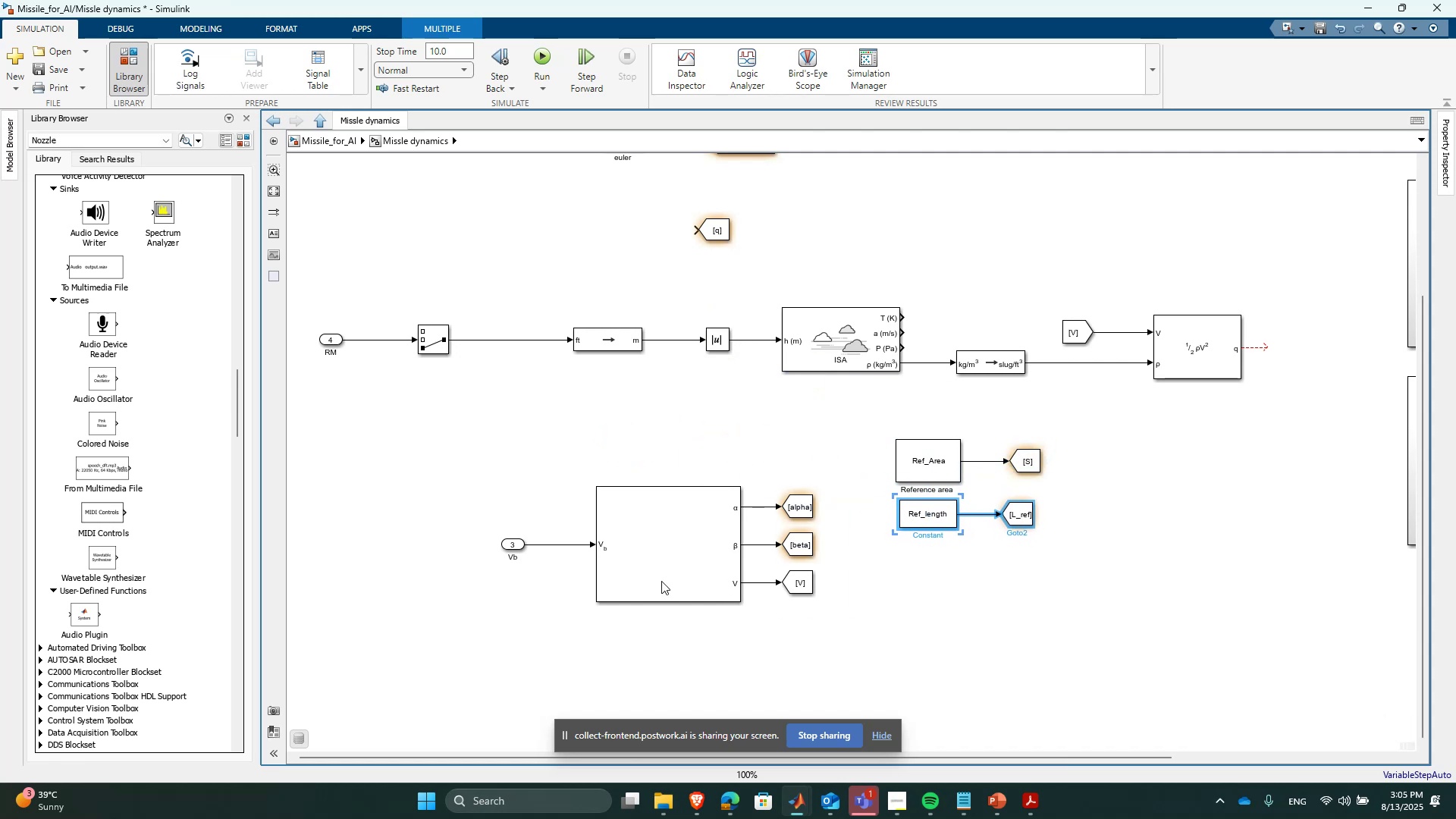 
scroll: coordinate [992, 495], scroll_direction: down, amount: 3.0
 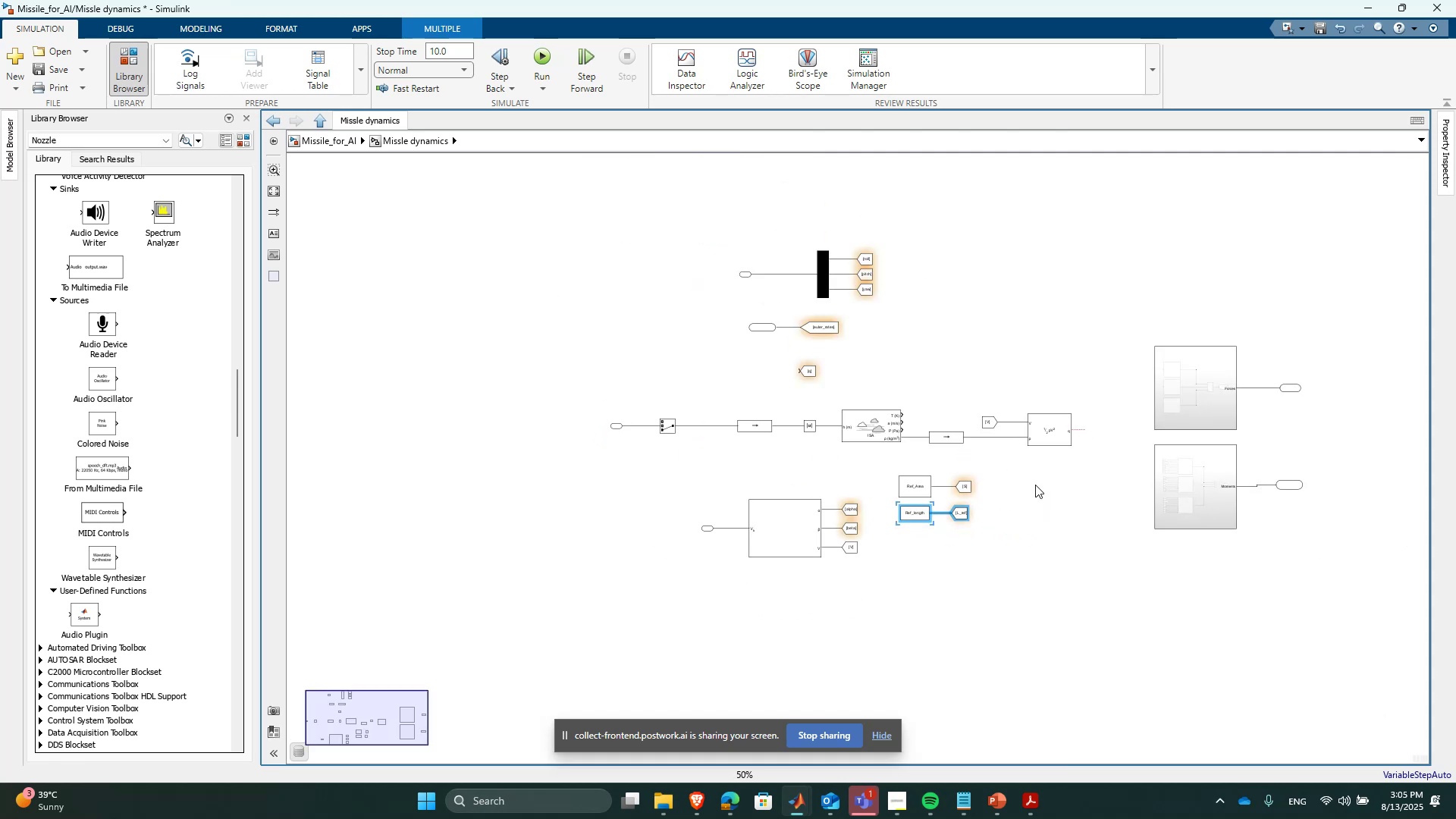 
left_click([1035, 485])
 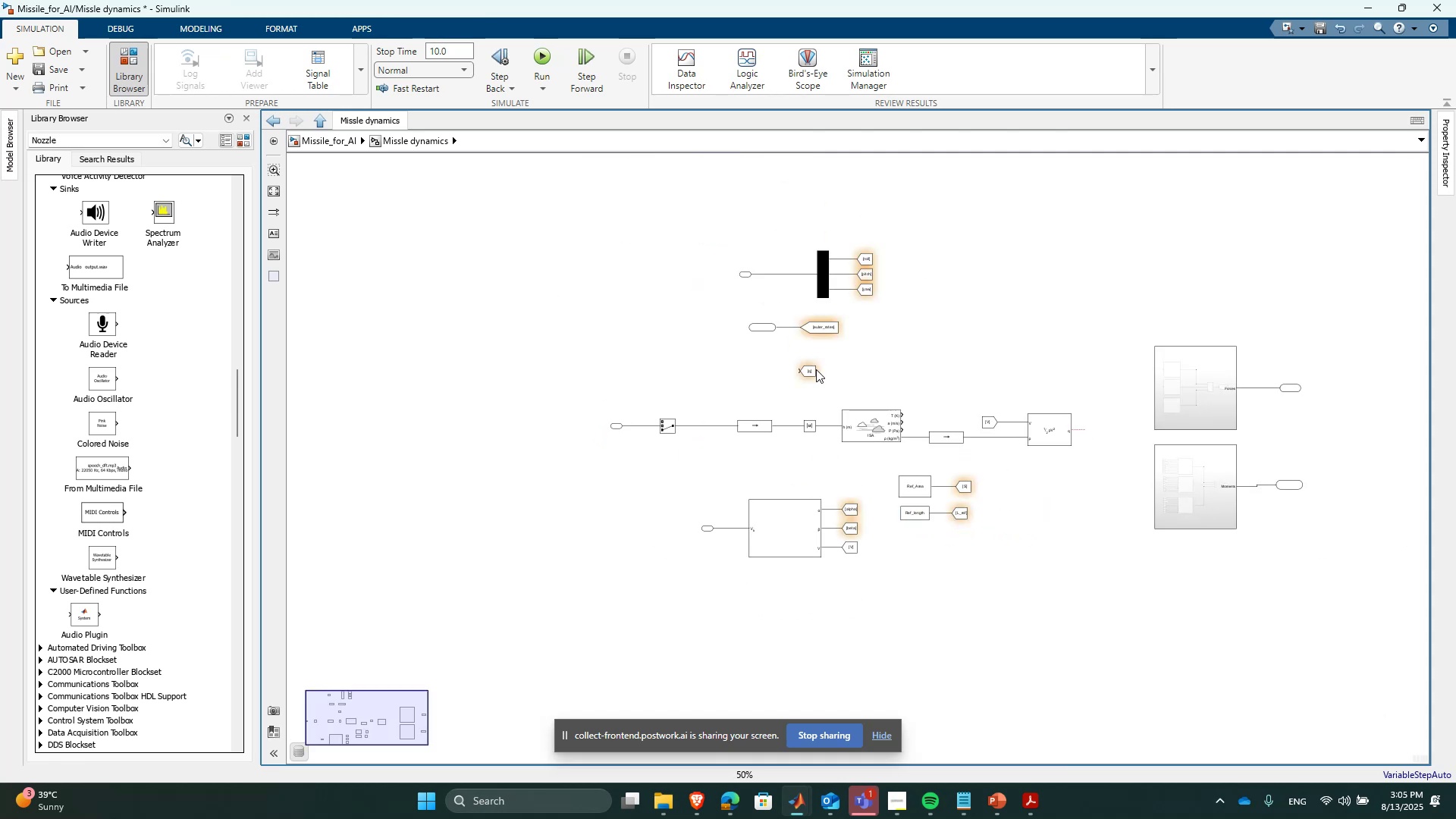 
left_click_drag(start_coordinate=[805, 366], to_coordinate=[1093, 424])
 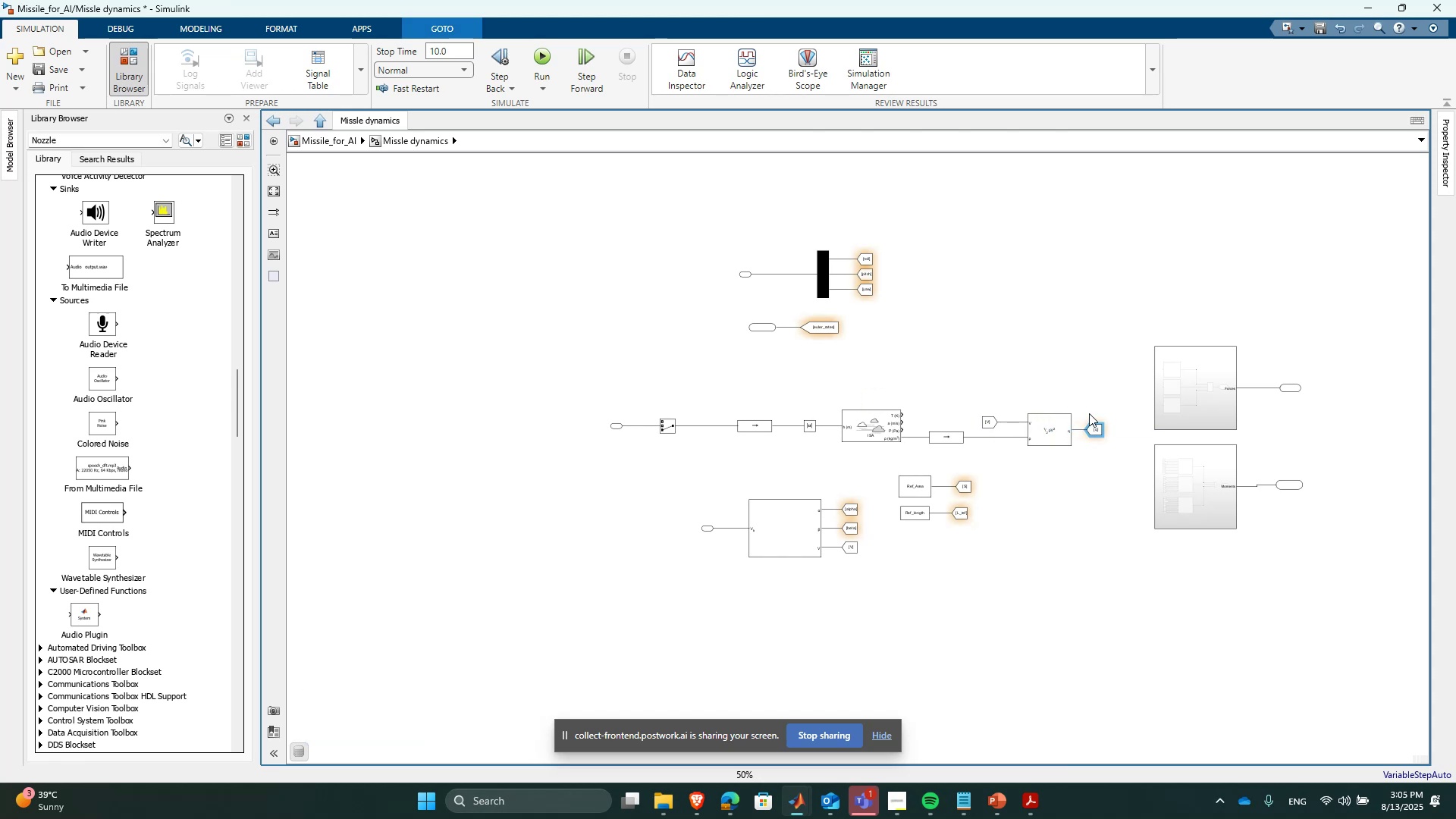 
scroll: coordinate [1085, 398], scroll_direction: up, amount: 3.0
 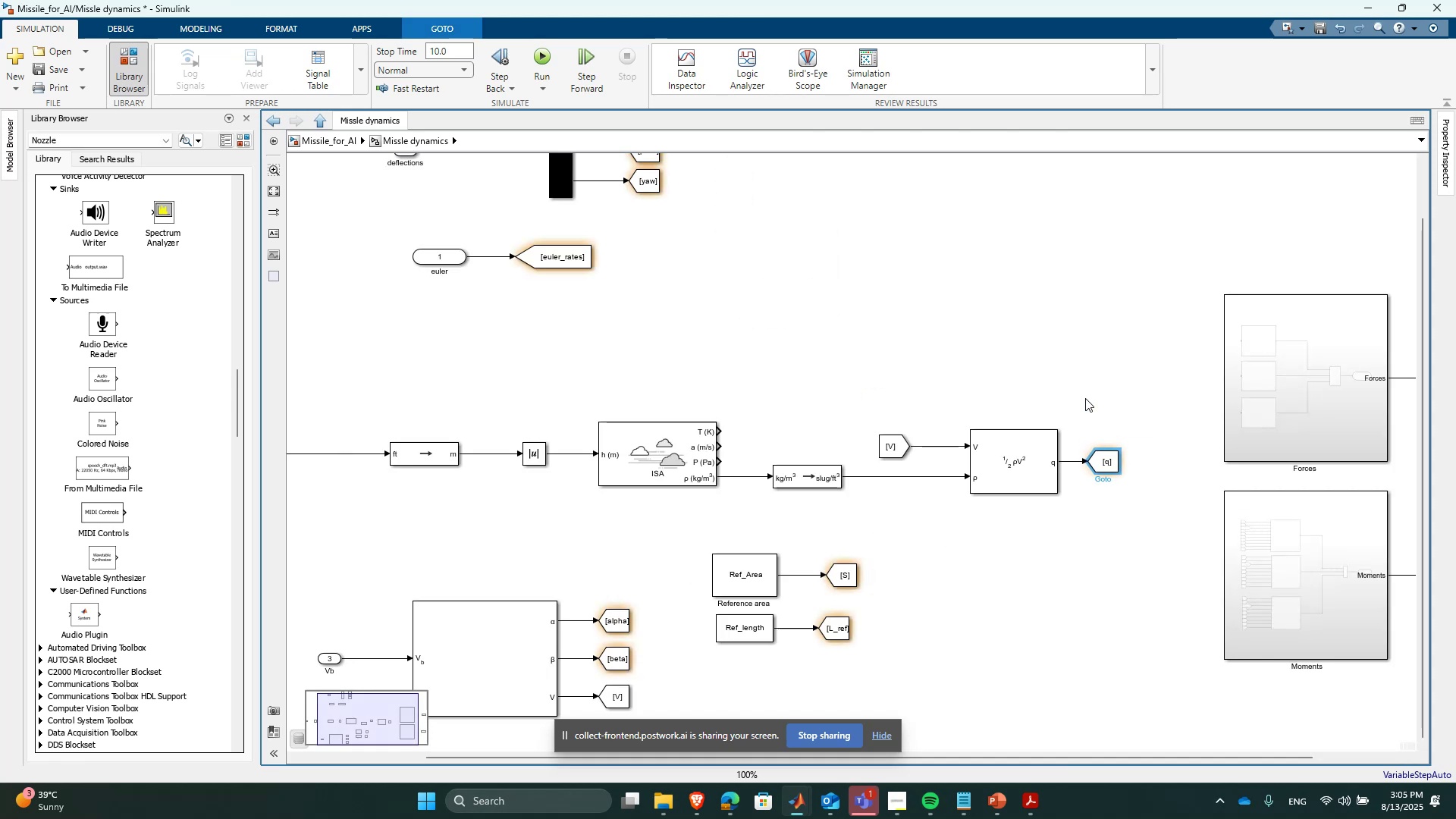 
scroll: coordinate [1085, 398], scroll_direction: none, amount: 0.0
 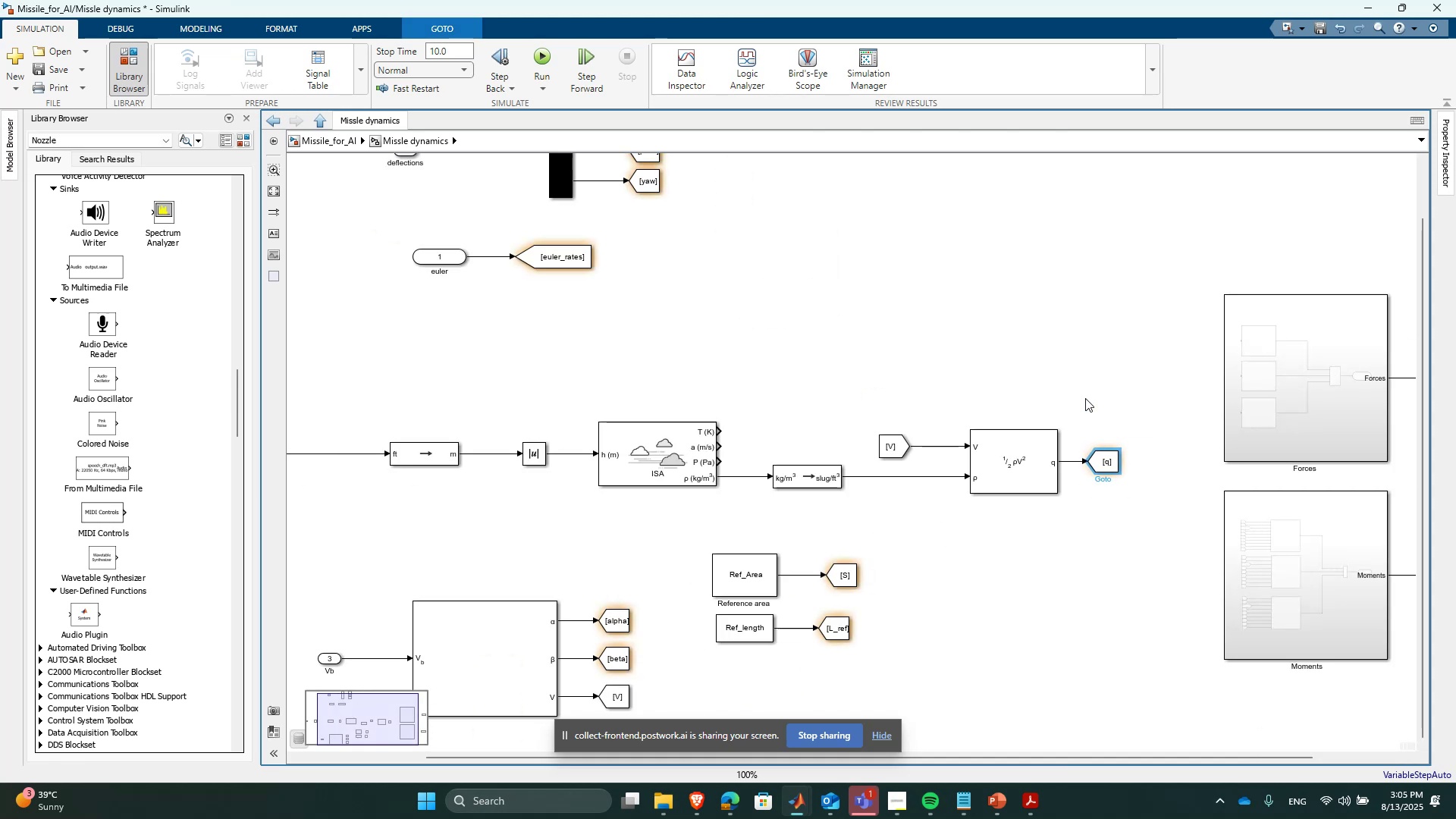 
scroll: coordinate [1085, 401], scroll_direction: down, amount: 1.0
 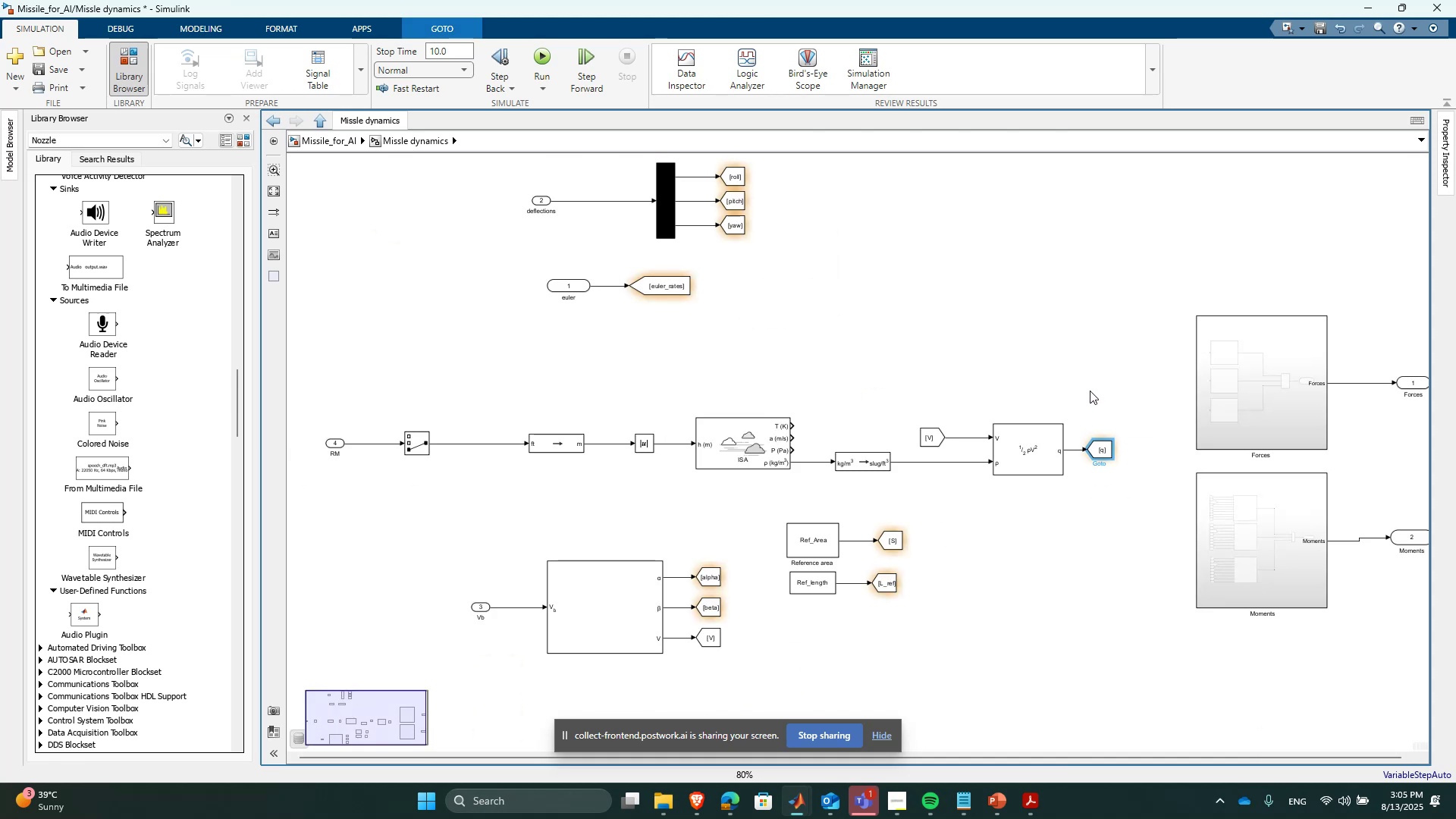 
left_click_drag(start_coordinate=[1106, 376], to_coordinate=[317, 477])
 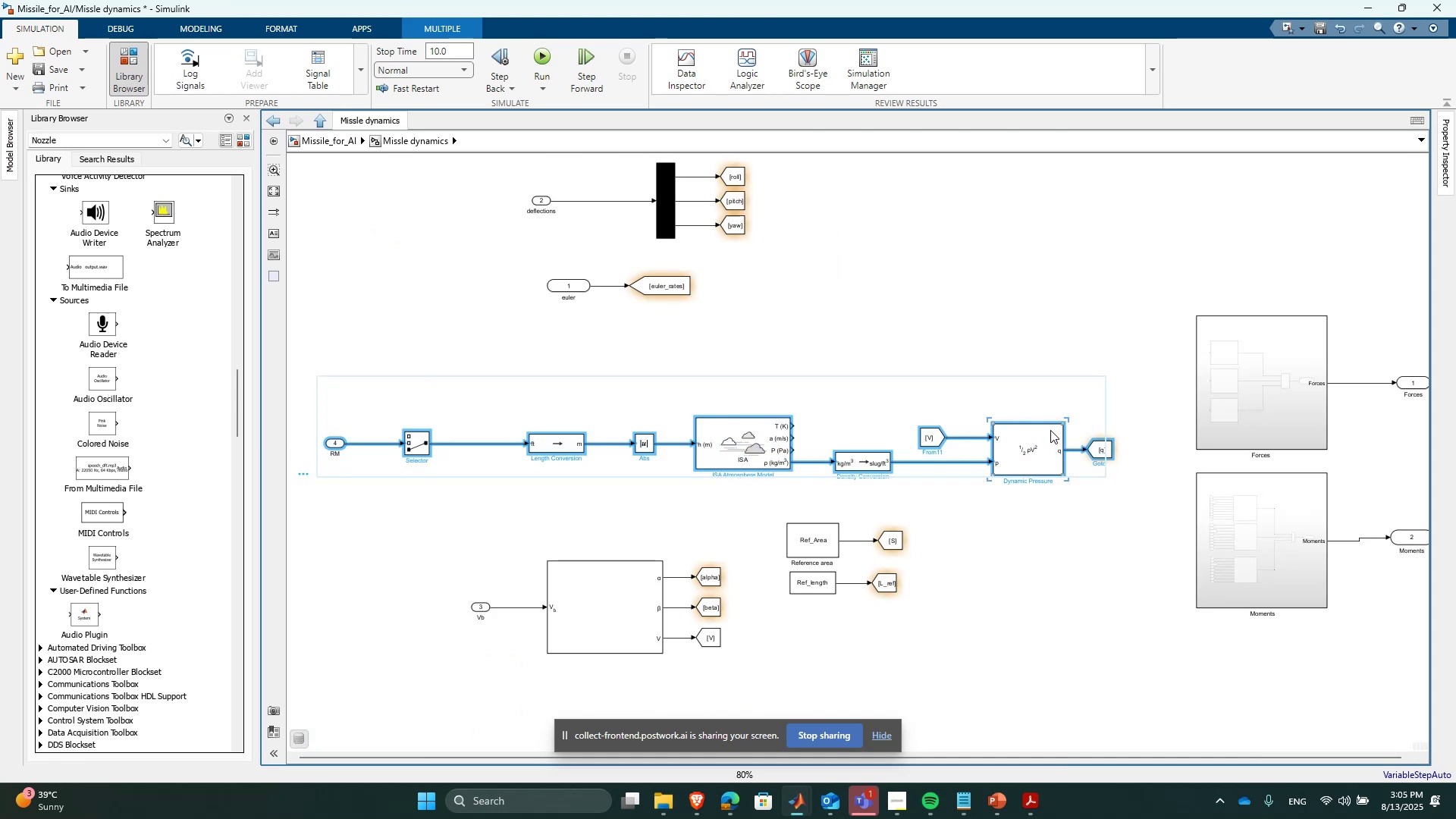 
left_click_drag(start_coordinate=[1045, 439], to_coordinate=[675, 415])
 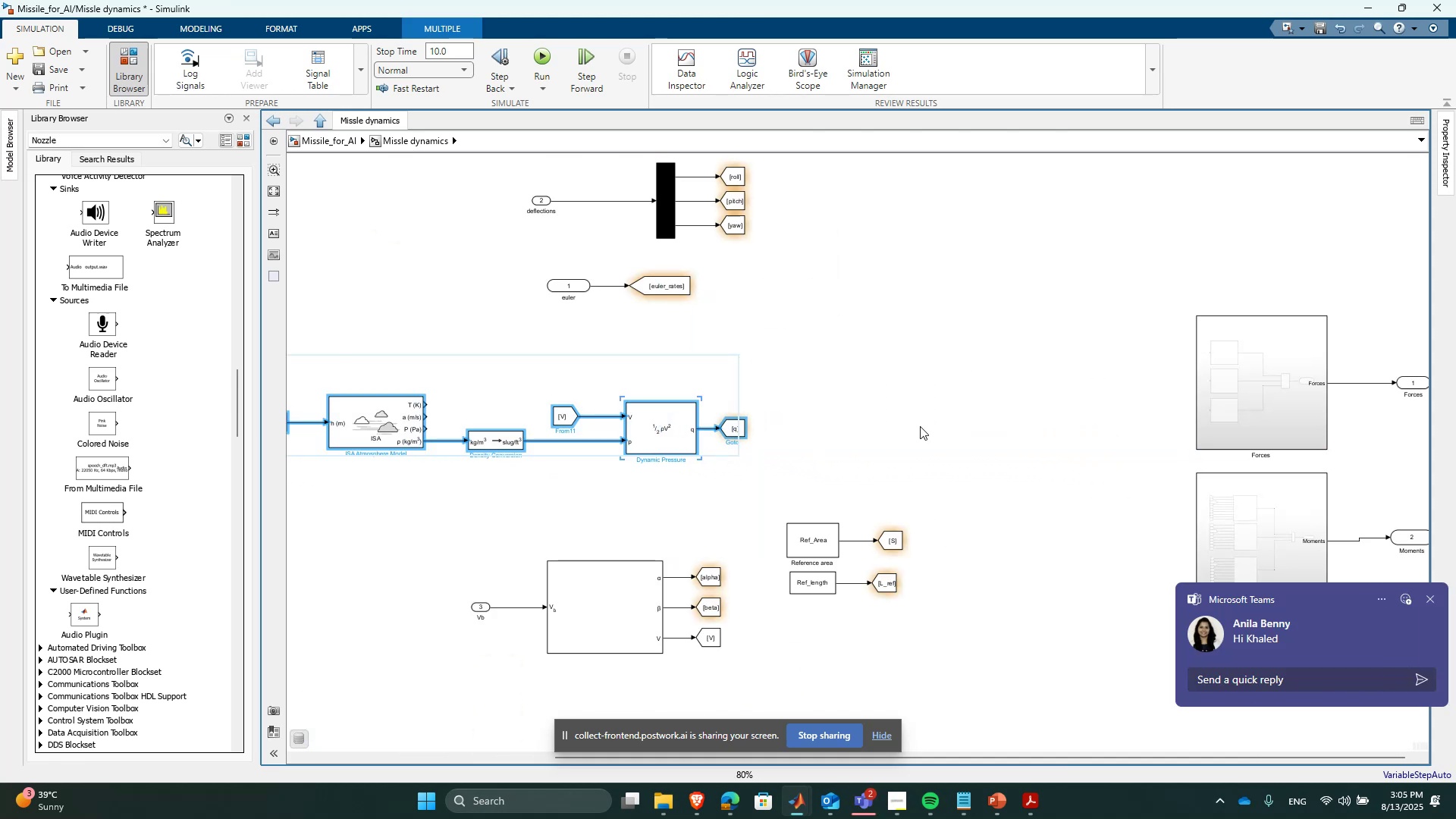 
left_click([920, 426])
 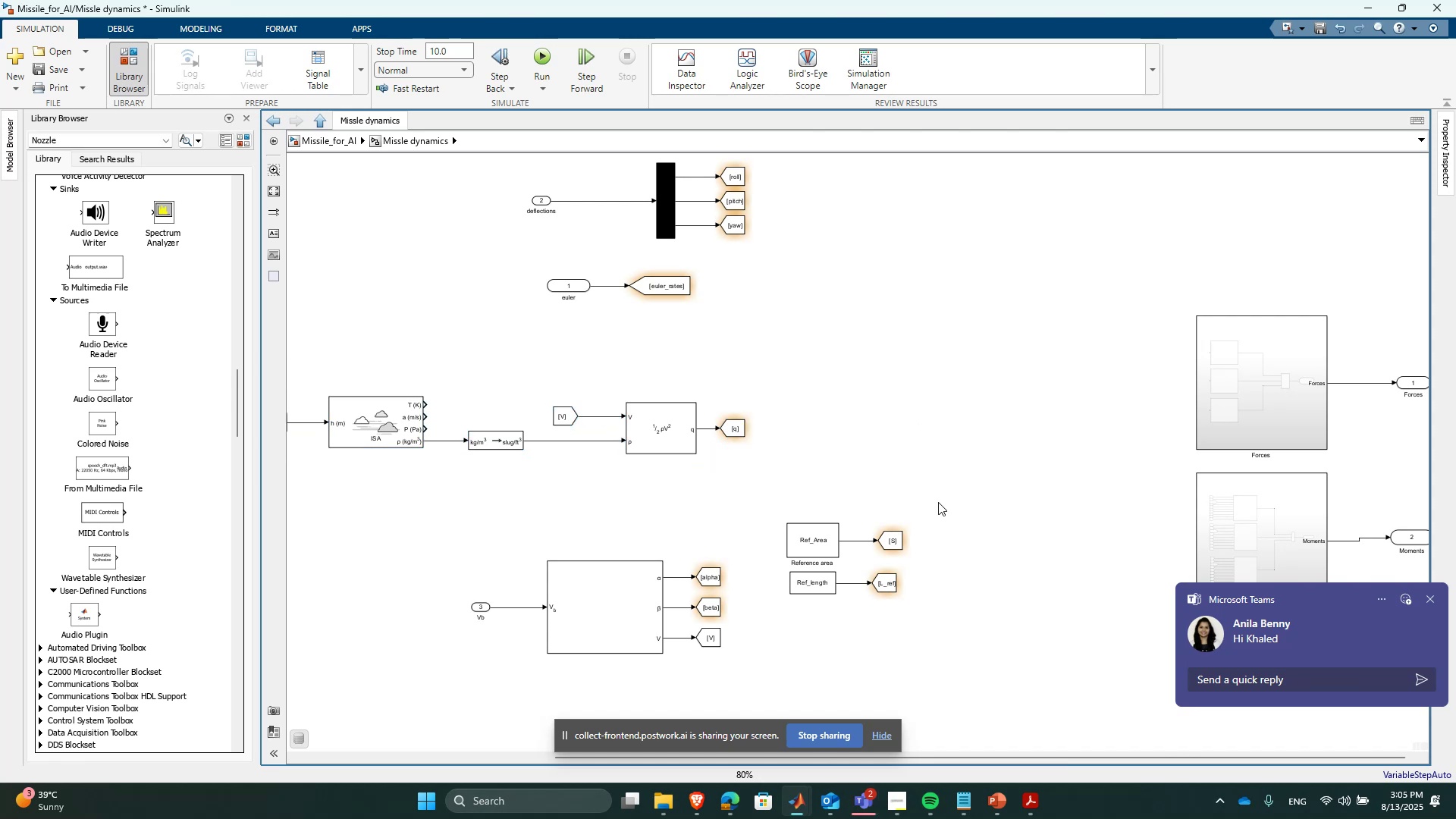 
left_click_drag(start_coordinate=[950, 497], to_coordinate=[800, 597])
 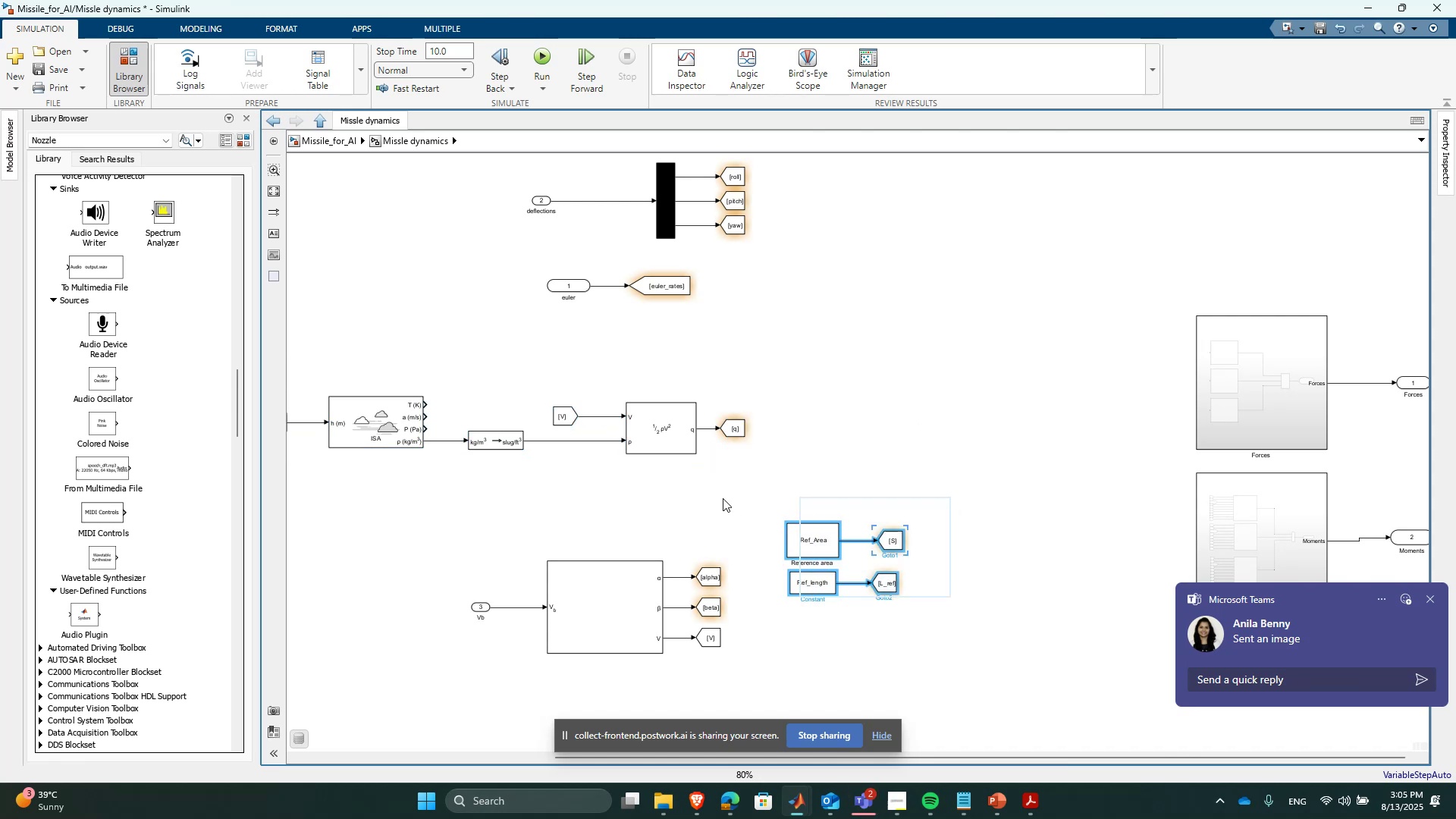 
left_click([584, 522])
 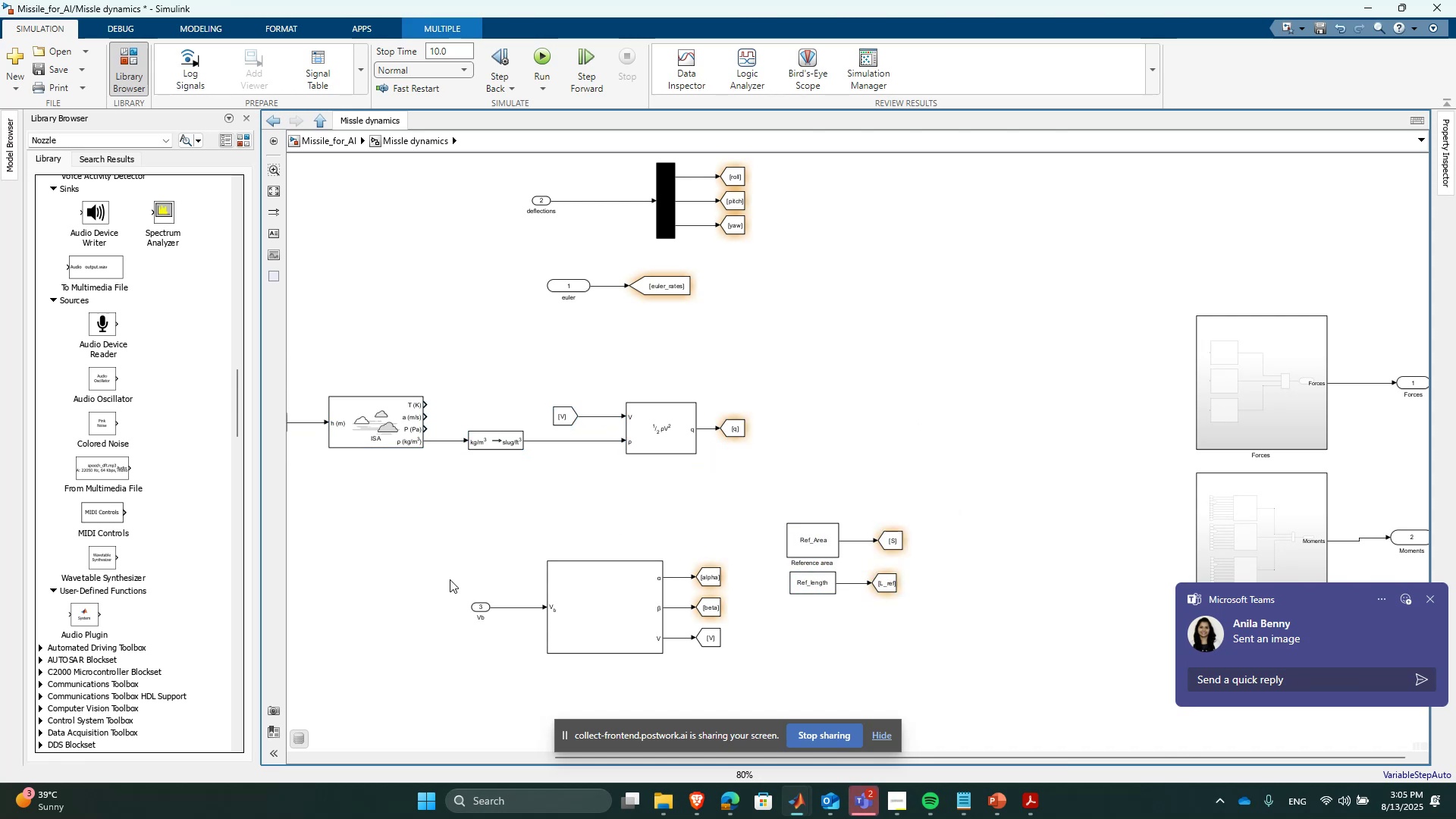 
left_click_drag(start_coordinate=[430, 554], to_coordinate=[811, 694])
 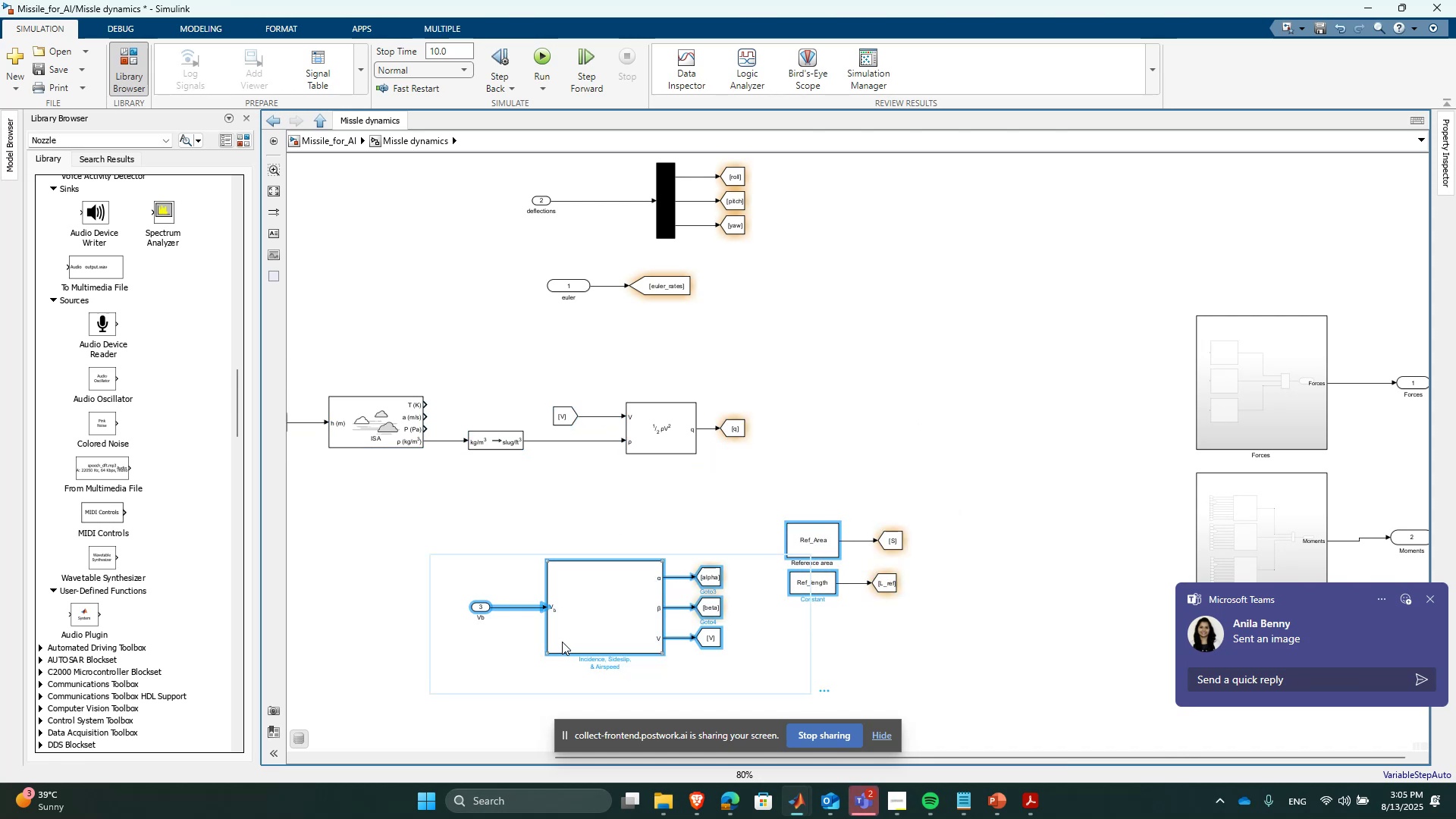 
scroll: coordinate [560, 640], scroll_direction: down, amount: 1.0
 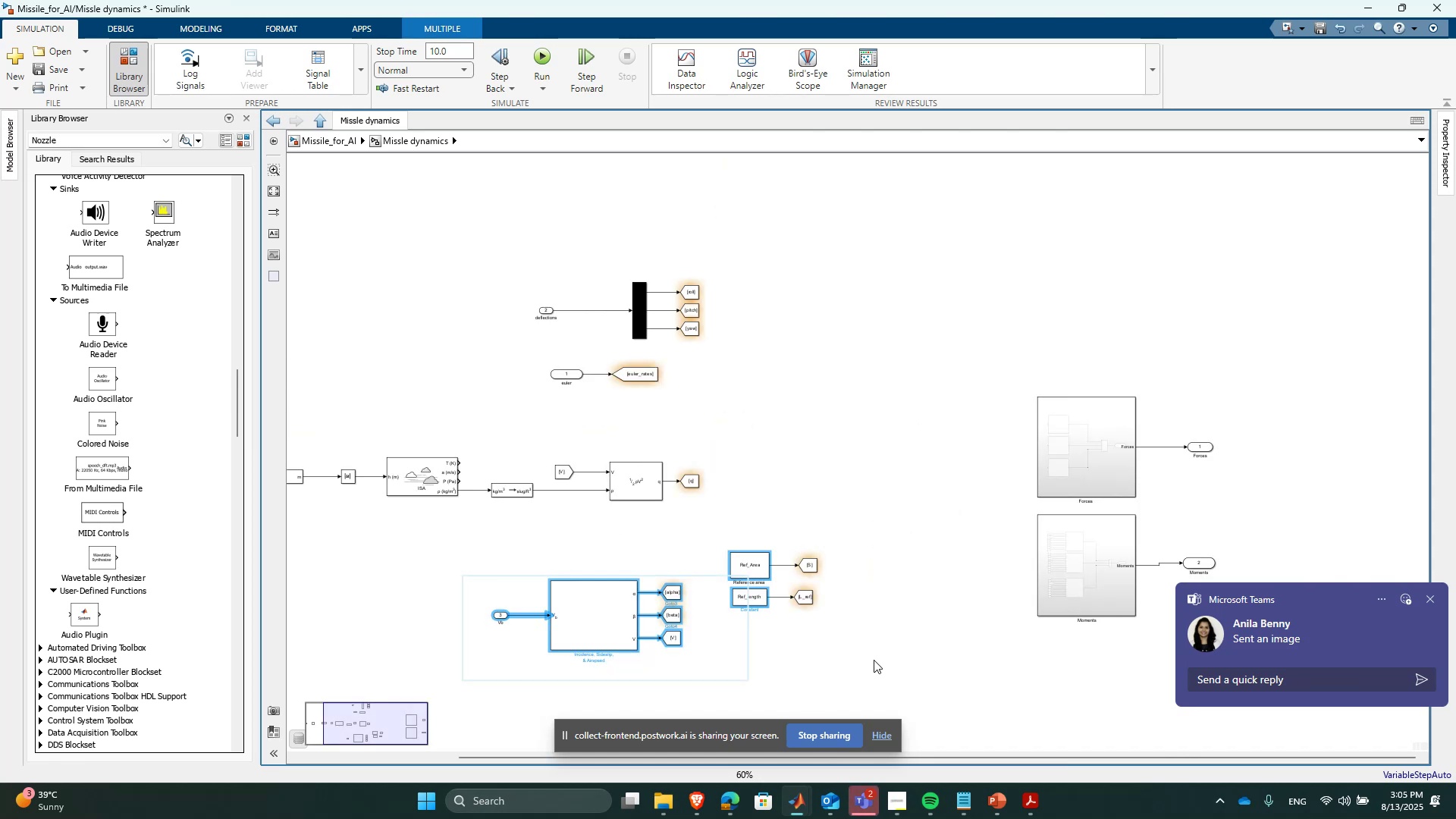 
left_click([874, 659])
 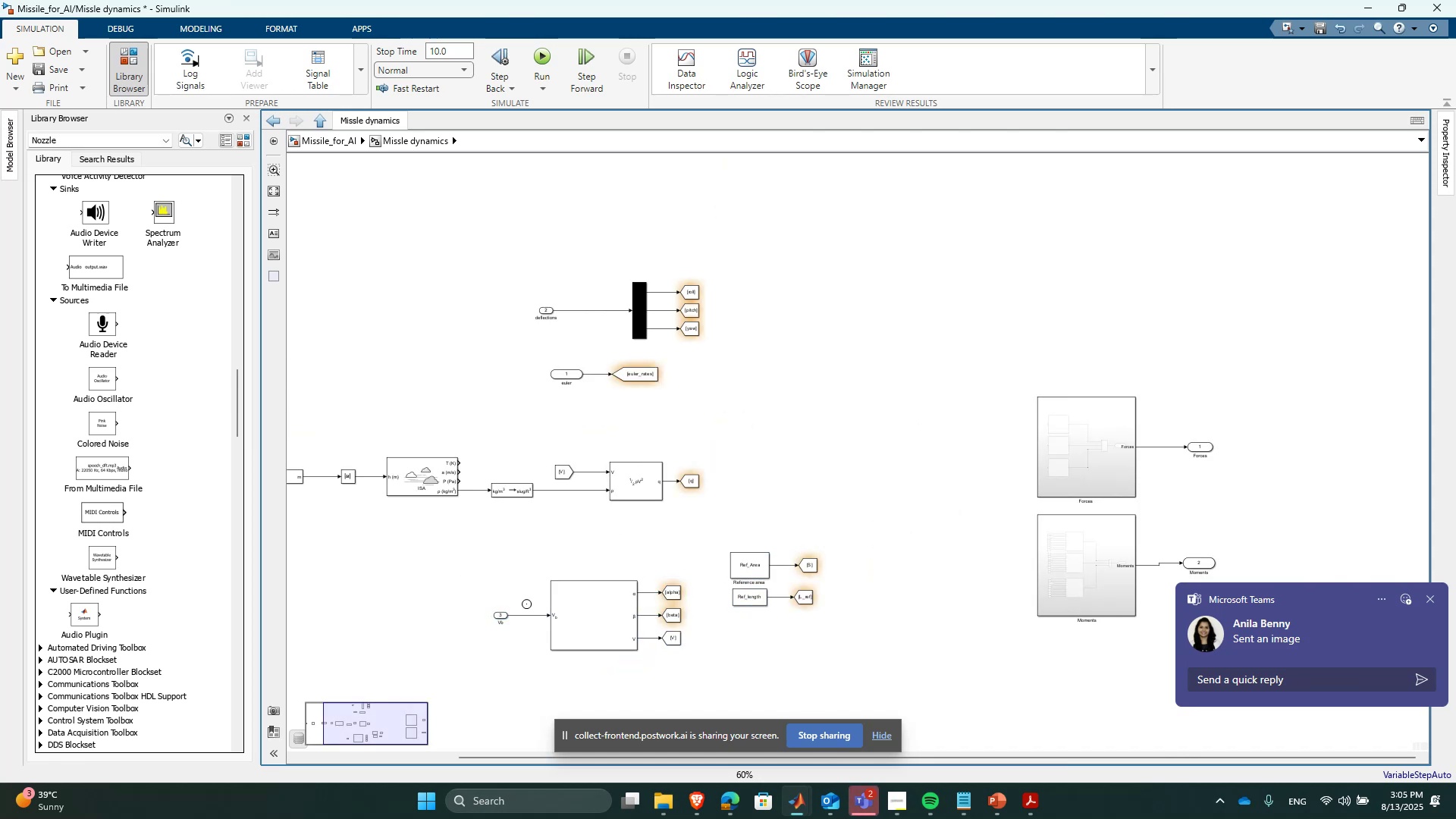 
left_click_drag(start_coordinate=[463, 573], to_coordinate=[664, 665])
 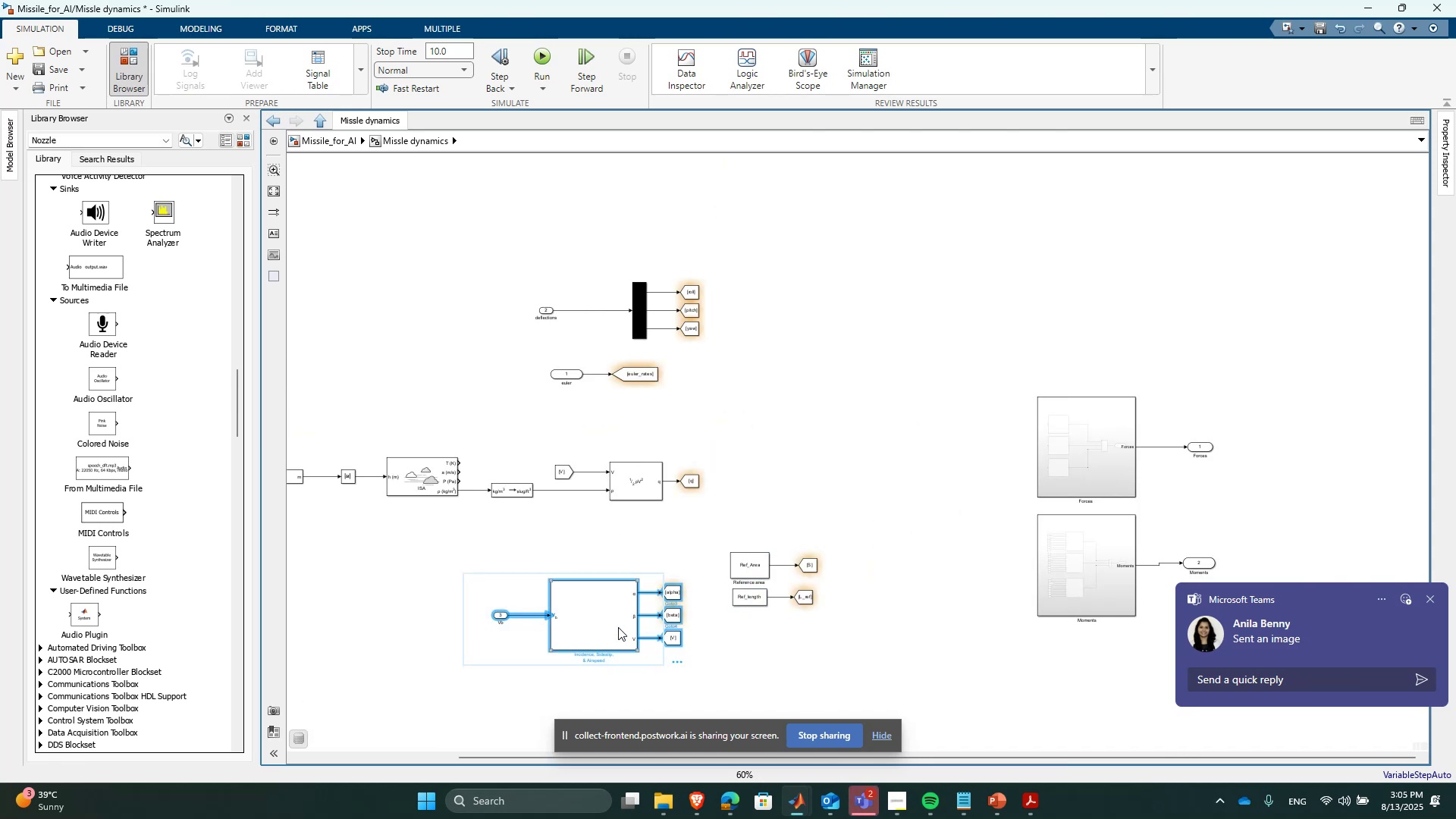 
left_click_drag(start_coordinate=[613, 620], to_coordinate=[649, 651])
 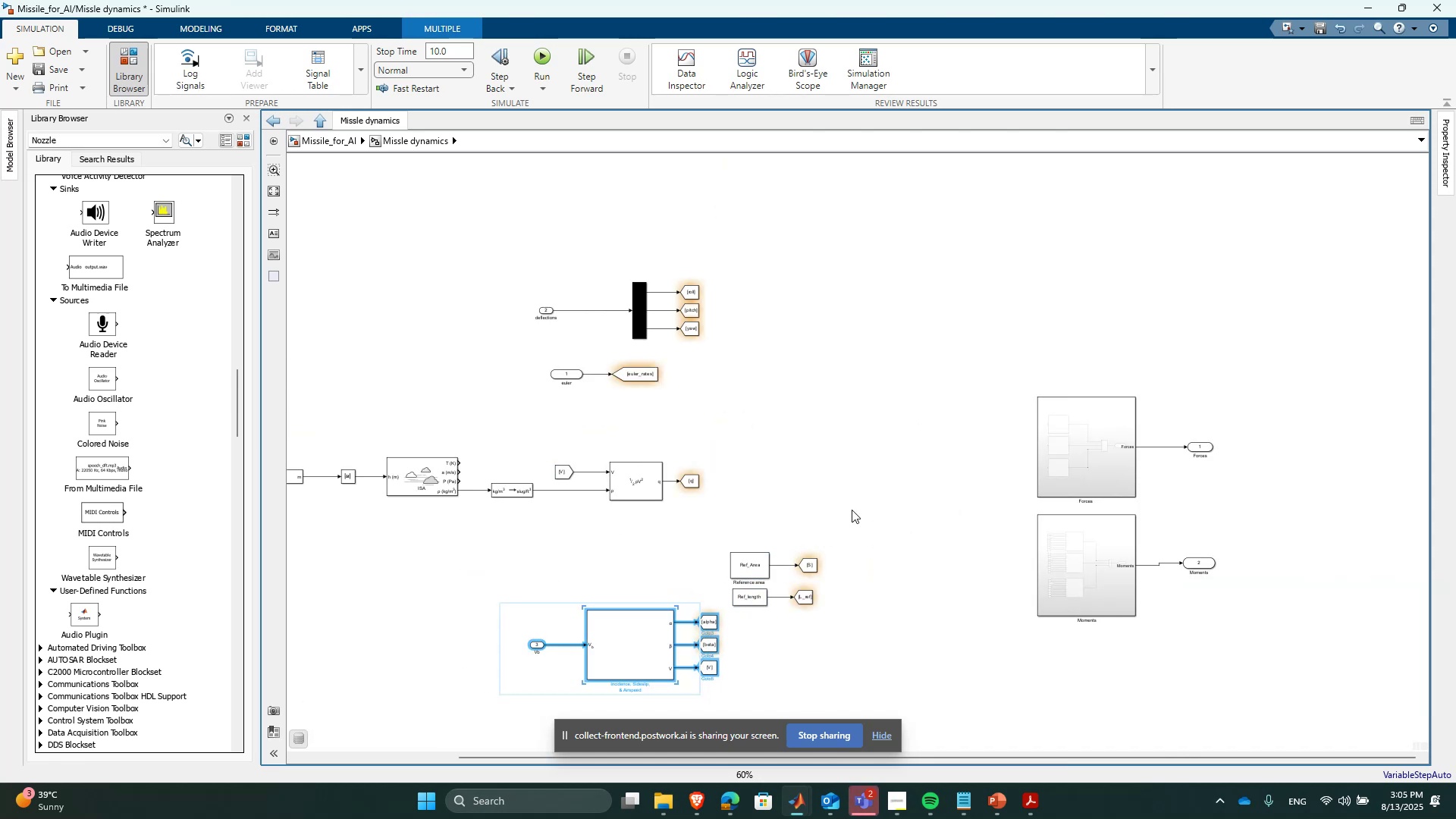 
left_click([852, 510])
 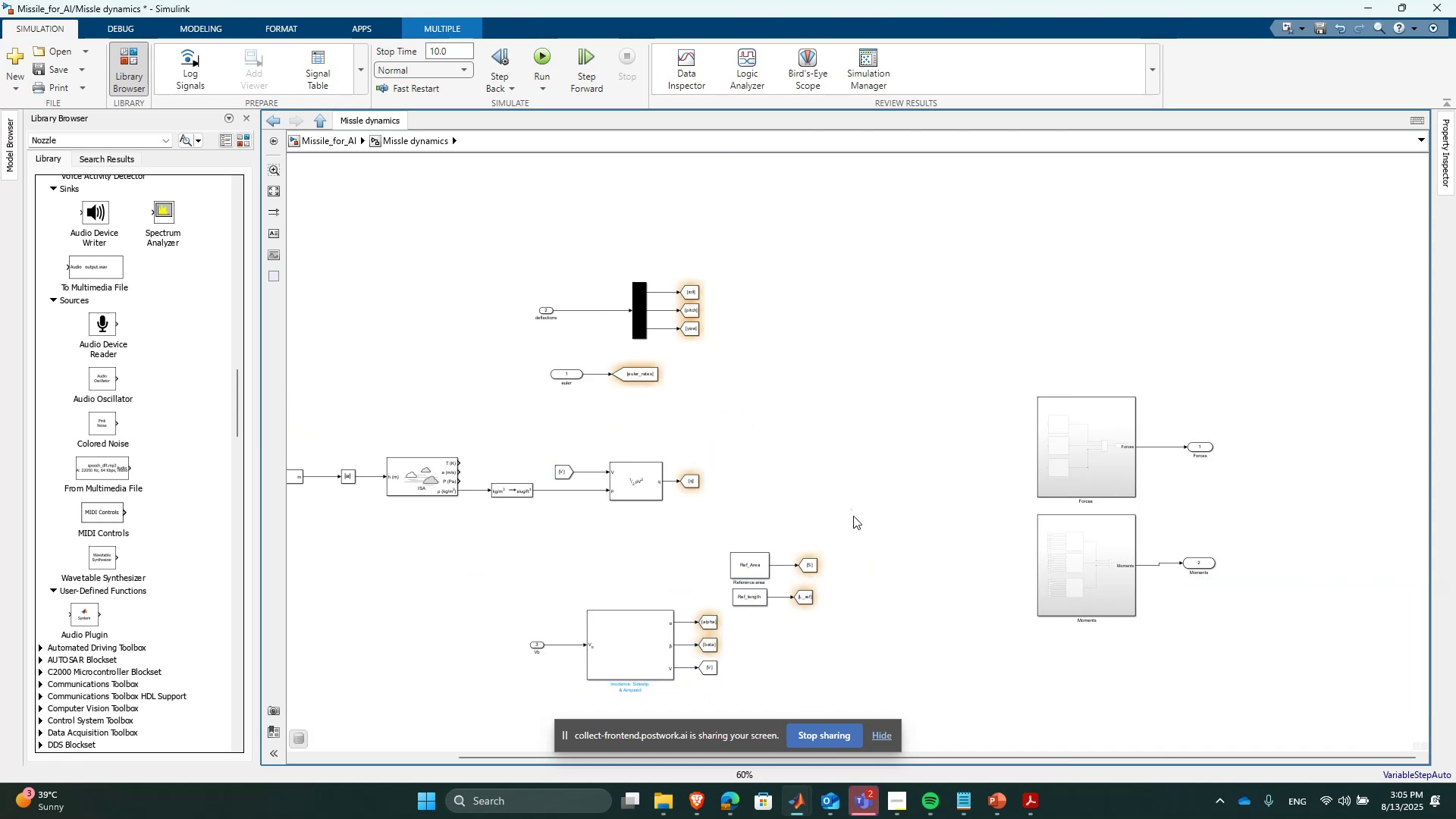 
left_click_drag(start_coordinate=[856, 519], to_coordinate=[736, 599])
 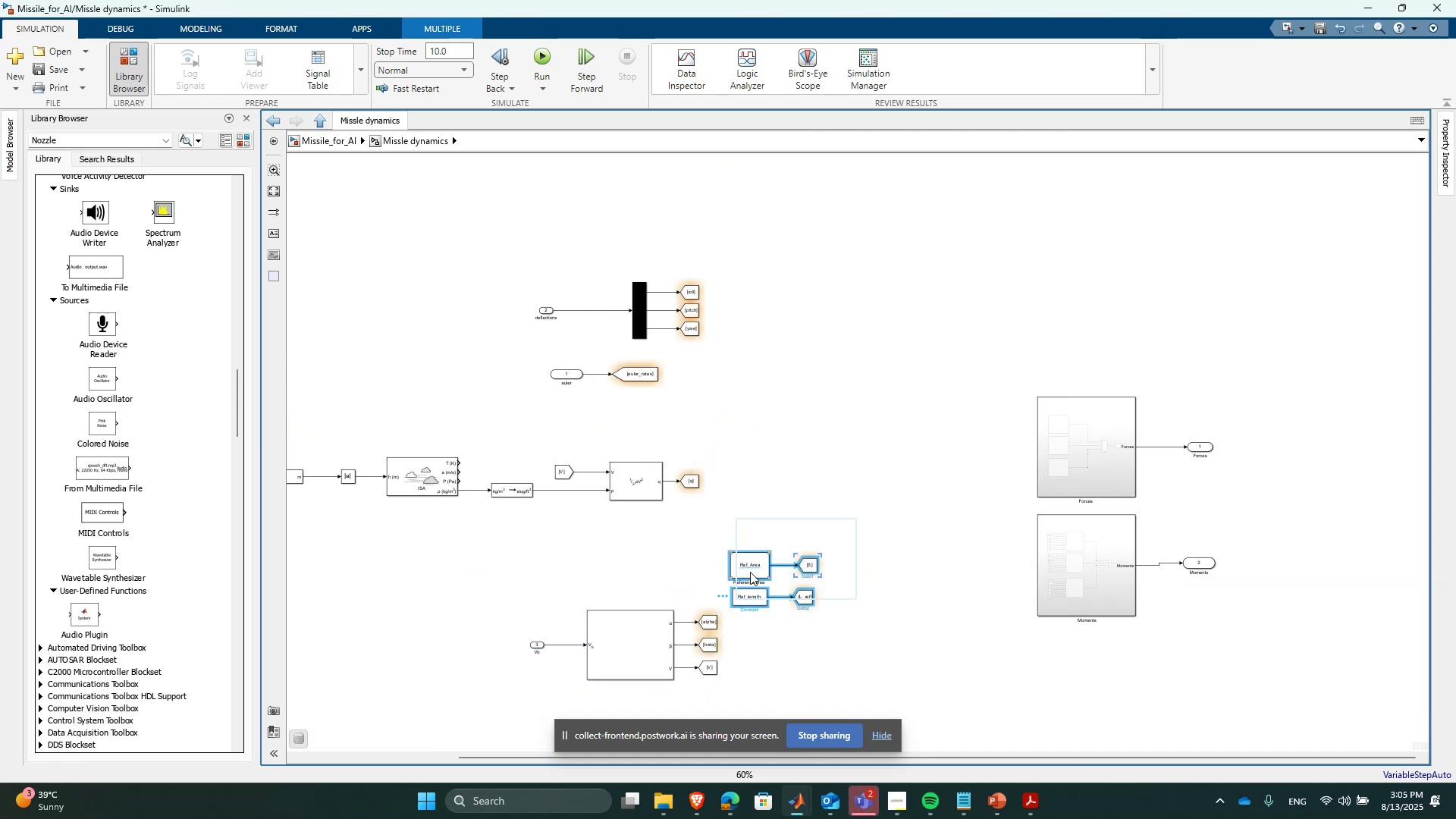 
left_click_drag(start_coordinate=[759, 573], to_coordinate=[661, 573])
 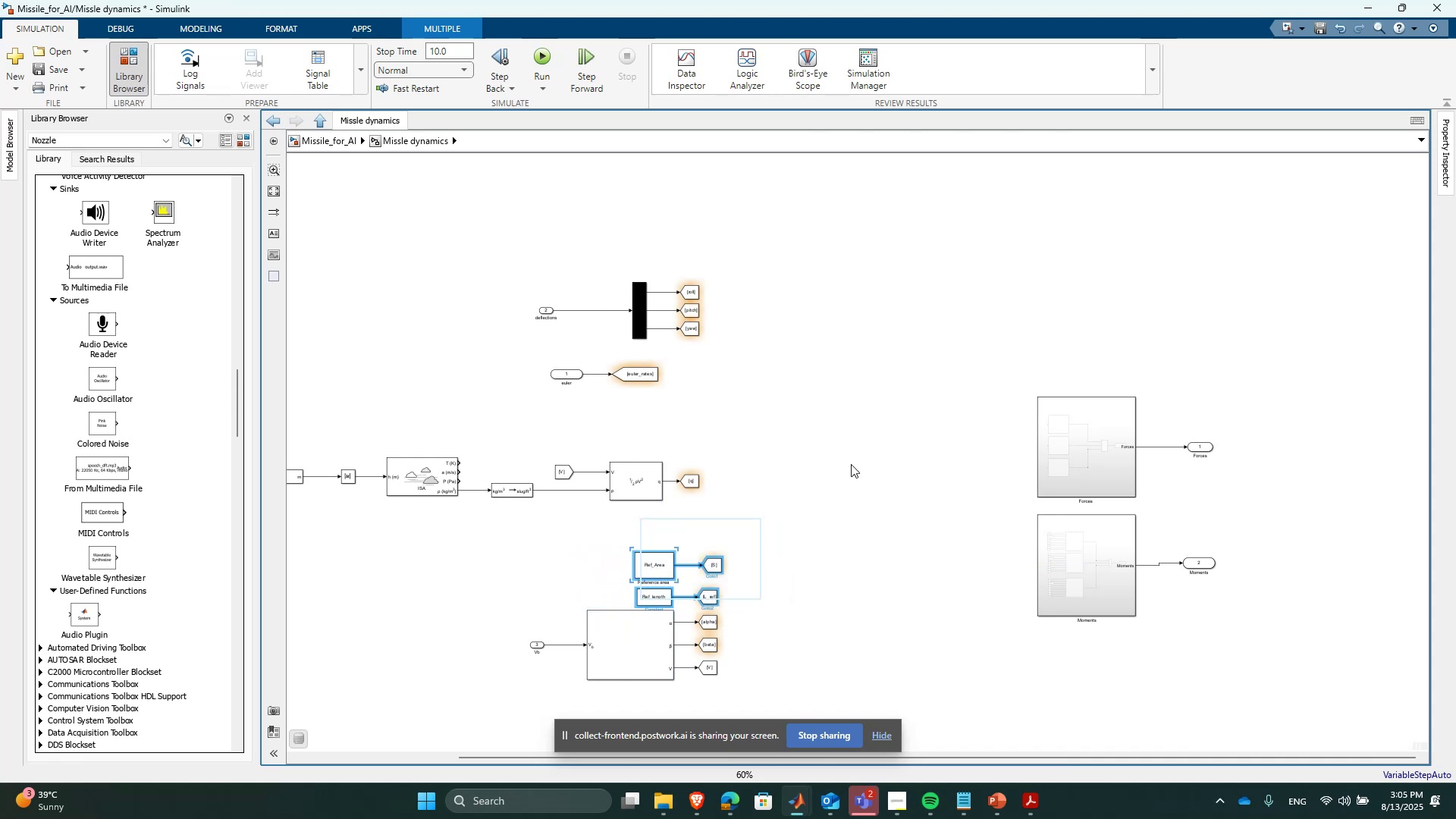 
left_click([847, 470])
 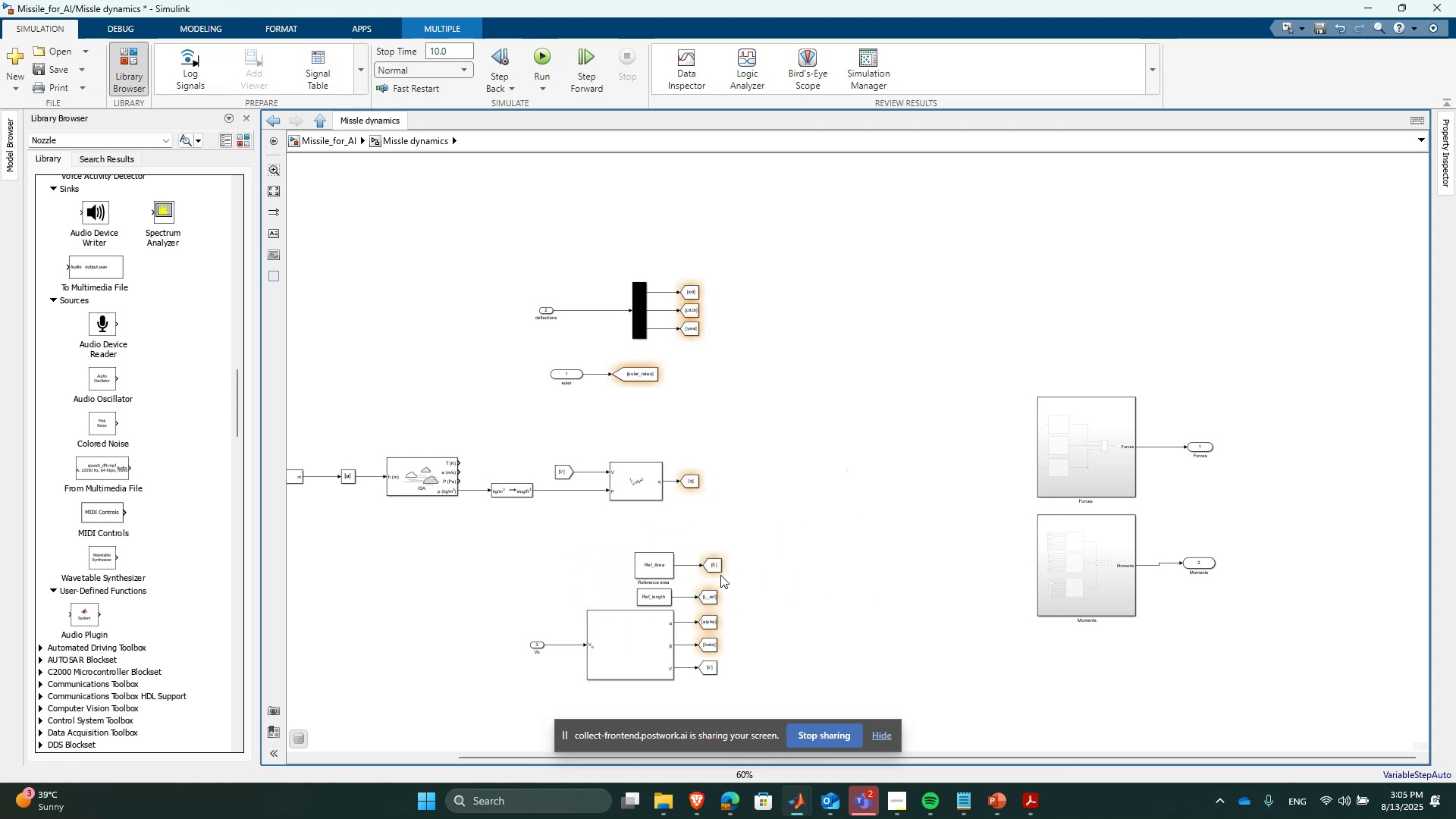 
scroll: coordinate [717, 579], scroll_direction: up, amount: 1.0
 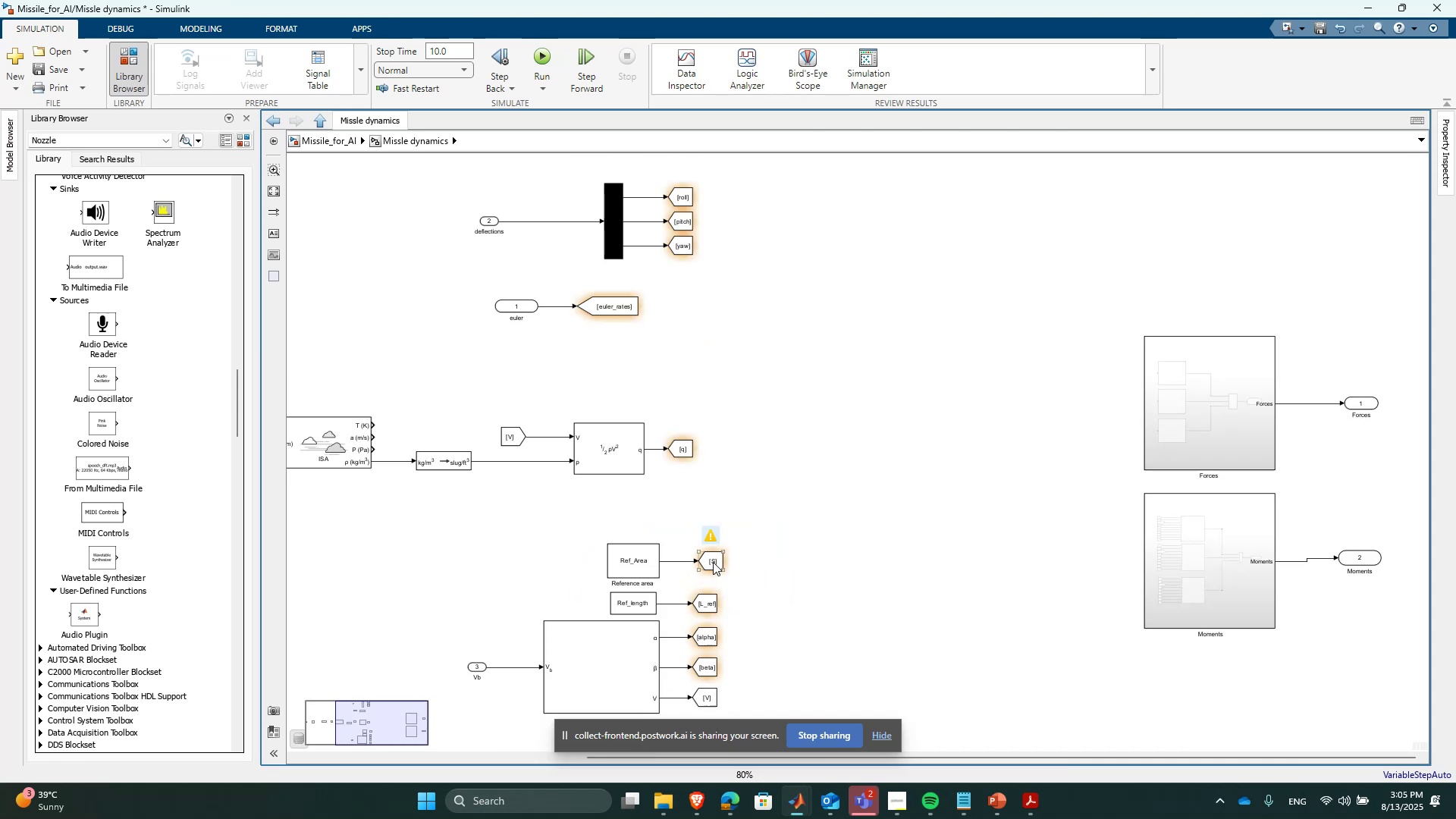 
left_click_drag(start_coordinate=[713, 561], to_coordinate=[708, 561])
 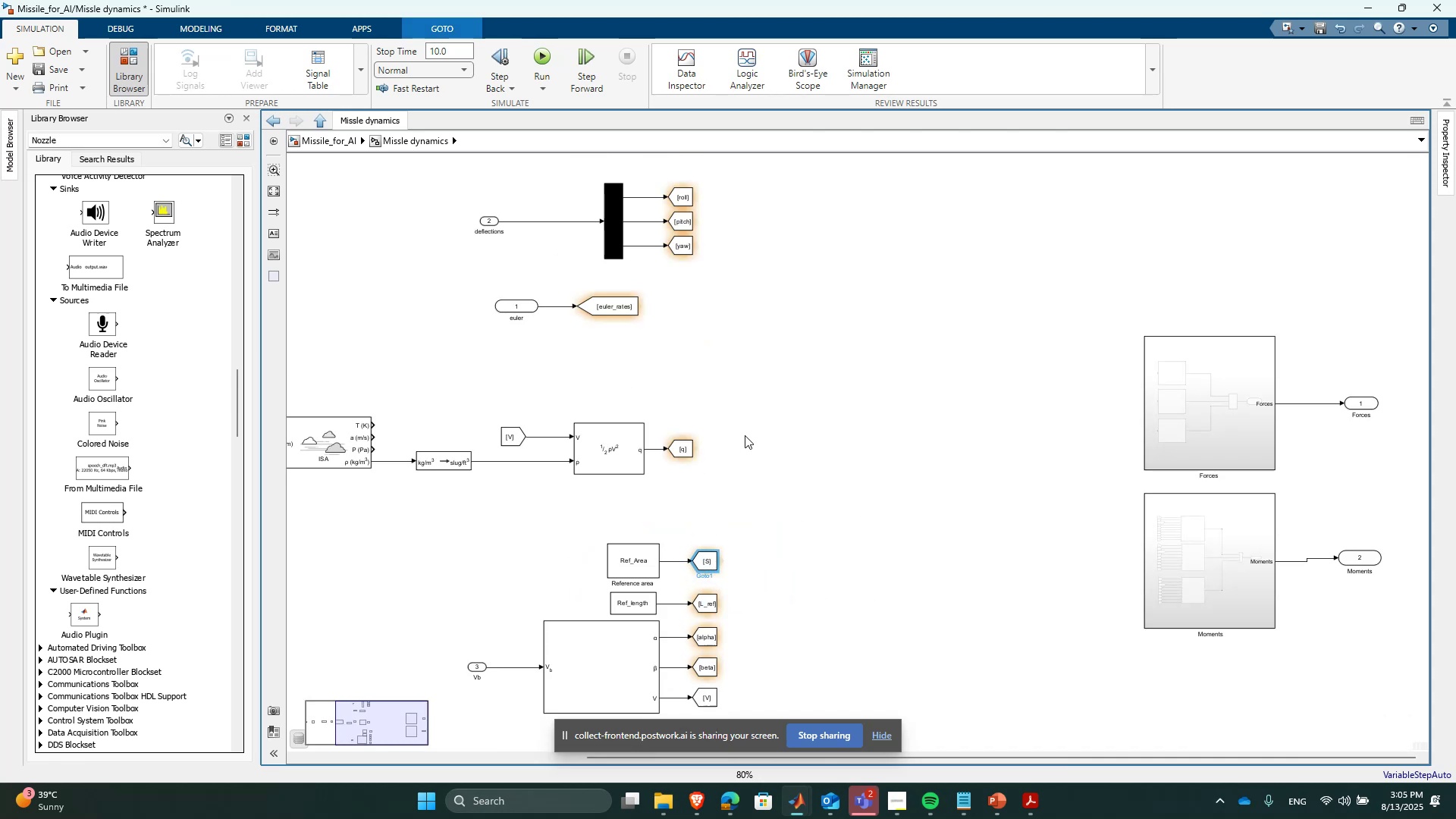 
left_click([745, 435])
 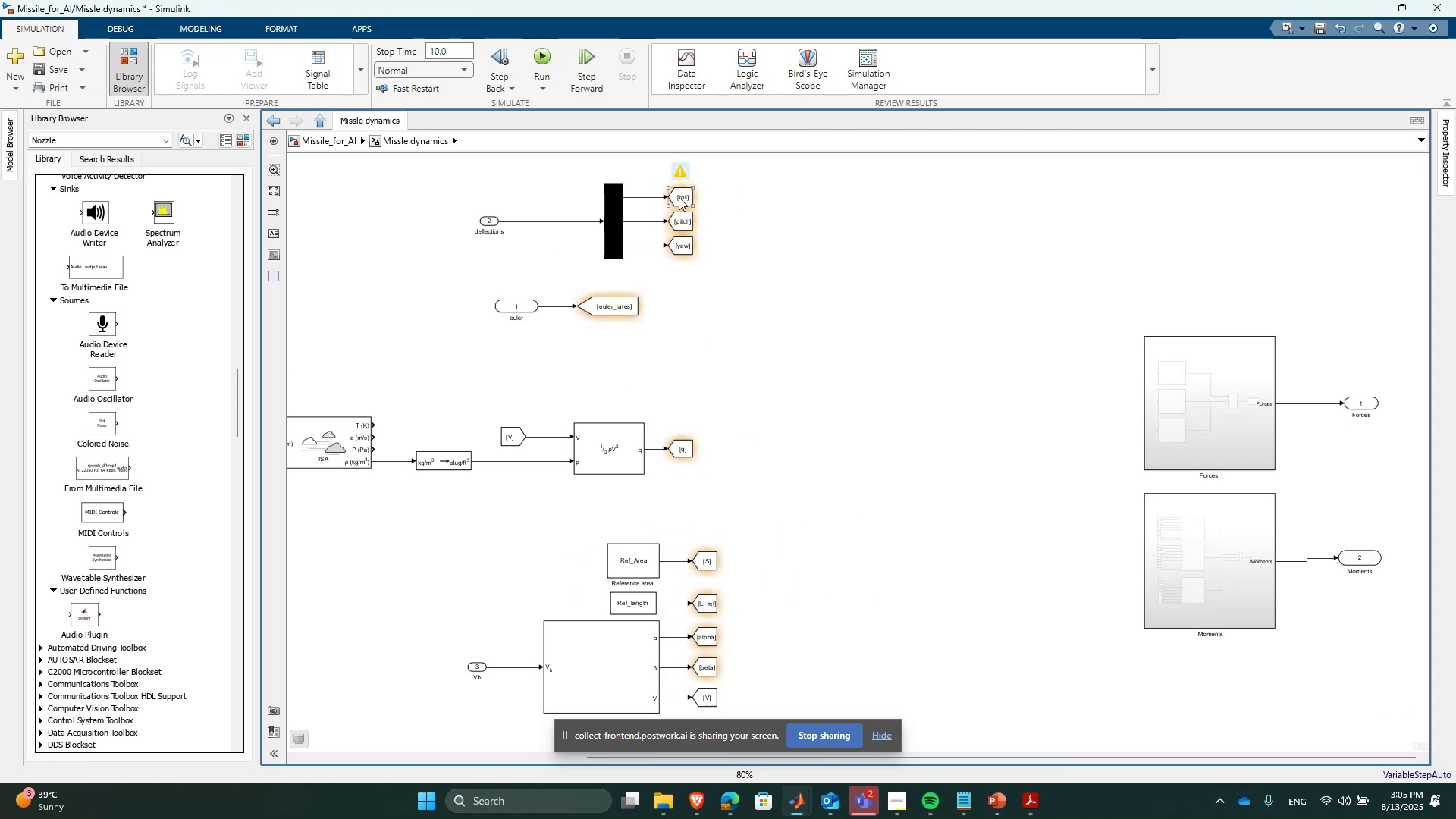 
left_click([676, 194])
 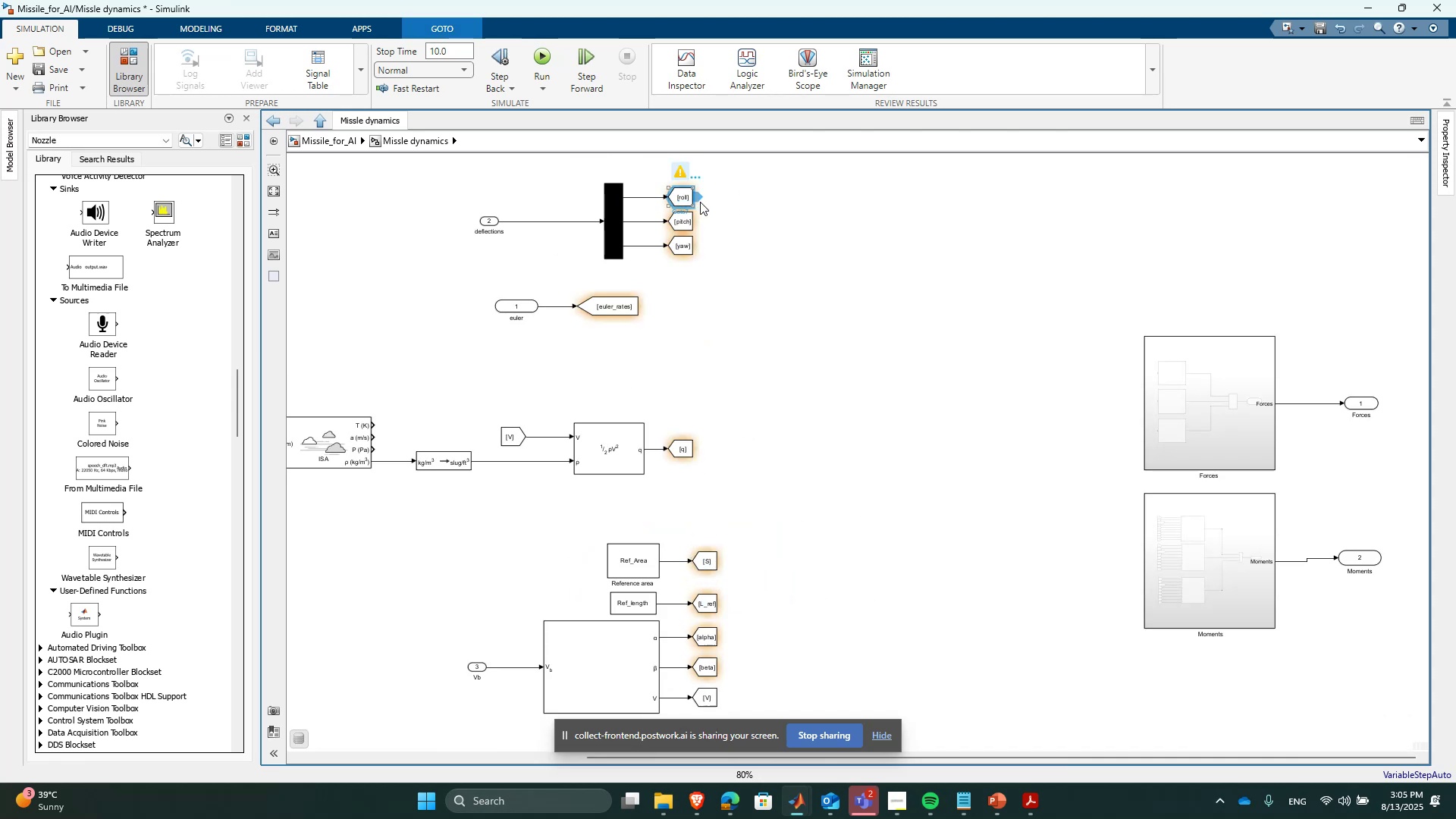 
left_click_drag(start_coordinate=[701, 196], to_coordinate=[742, 201])
 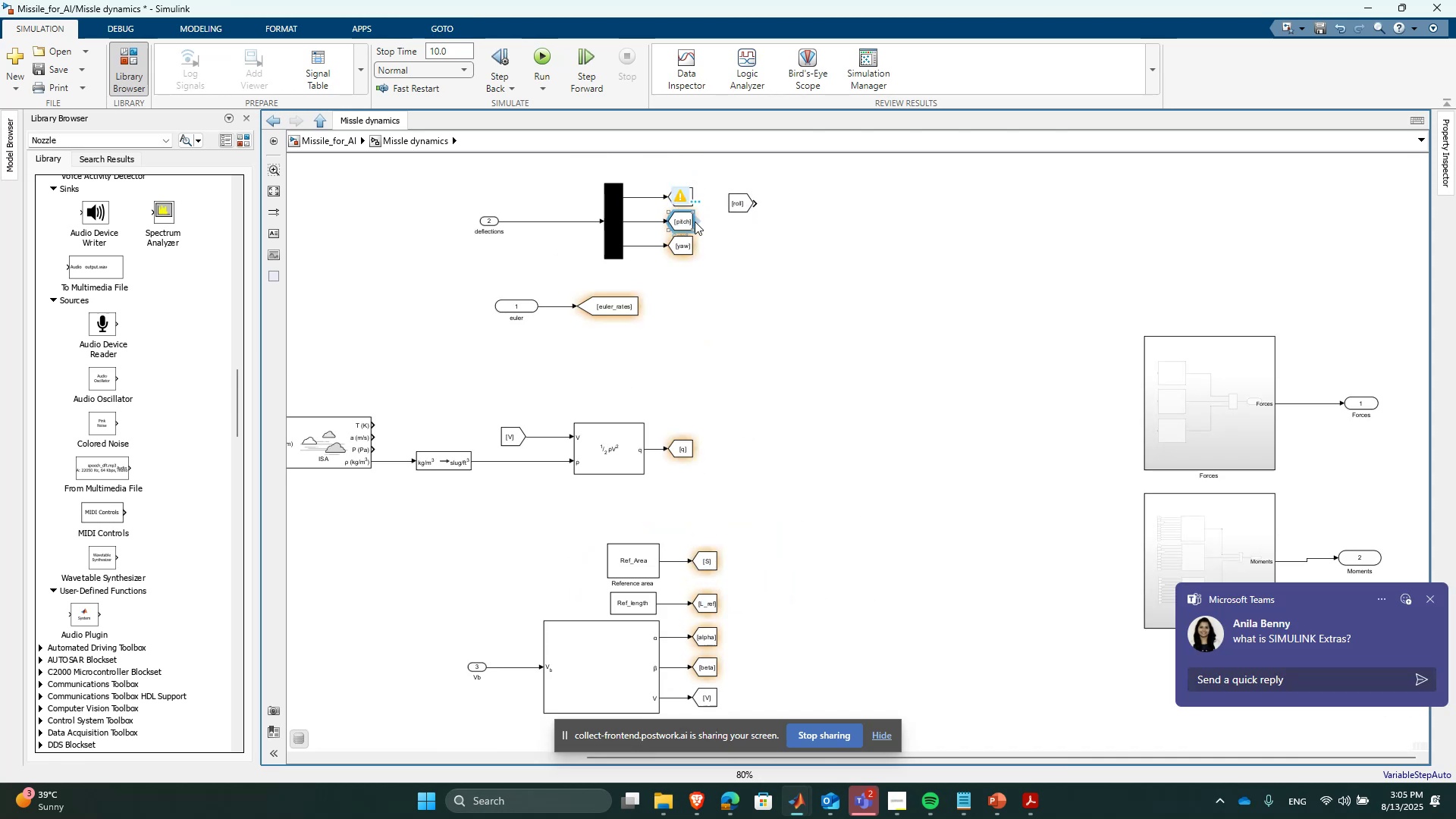 
left_click_drag(start_coordinate=[697, 221], to_coordinate=[730, 231])
 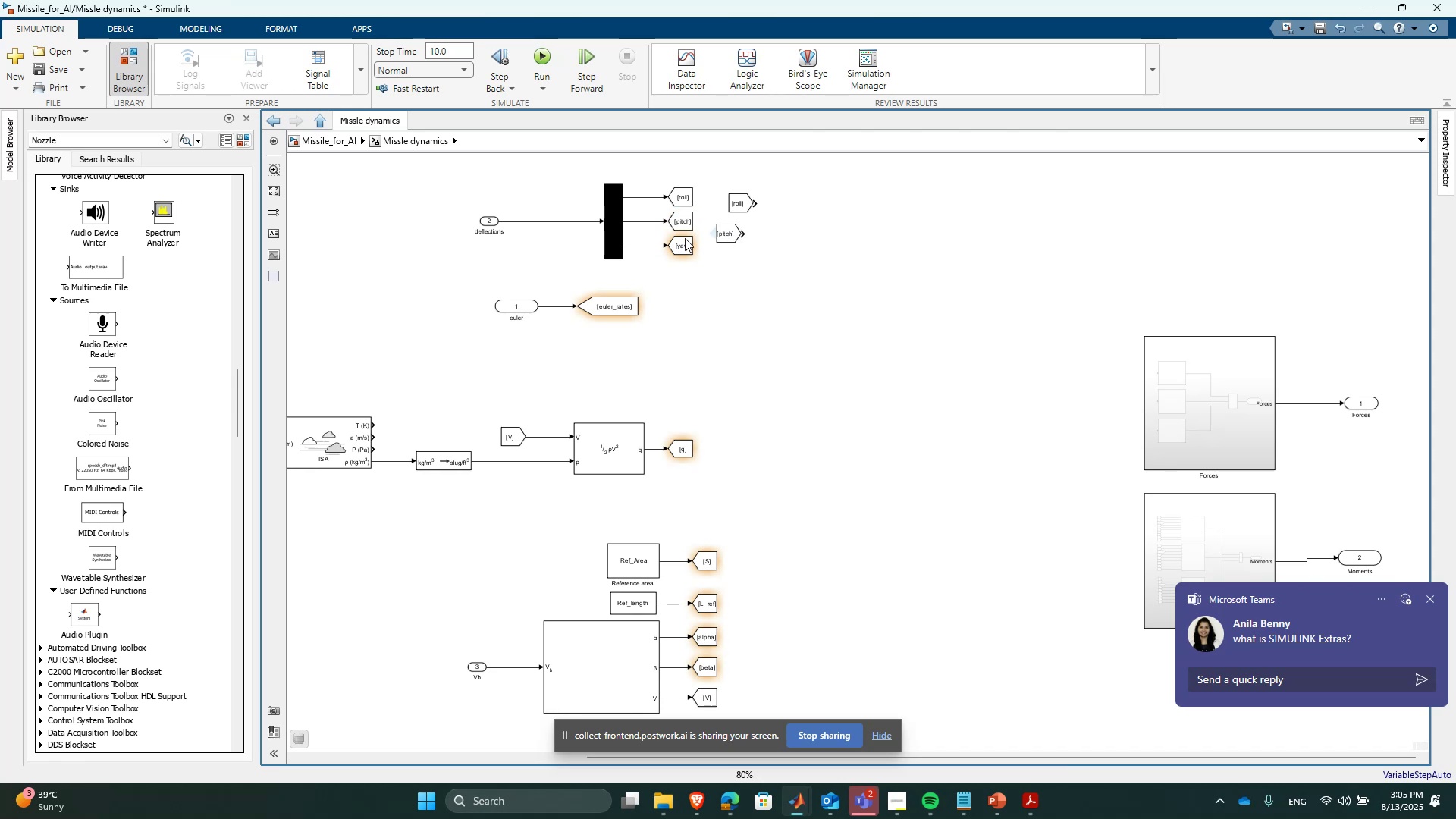 
left_click([684, 243])
 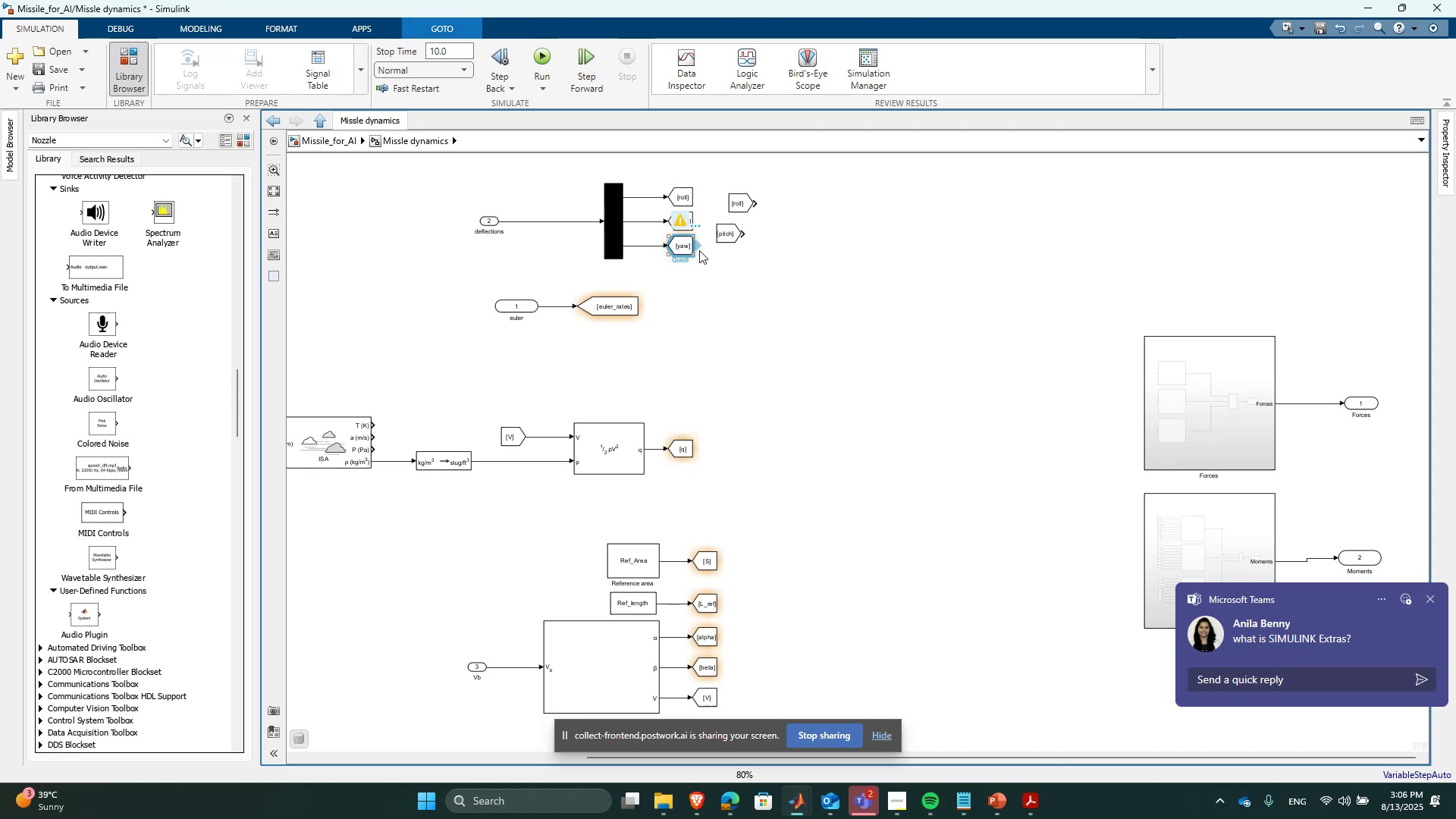 
left_click_drag(start_coordinate=[699, 245], to_coordinate=[723, 257])
 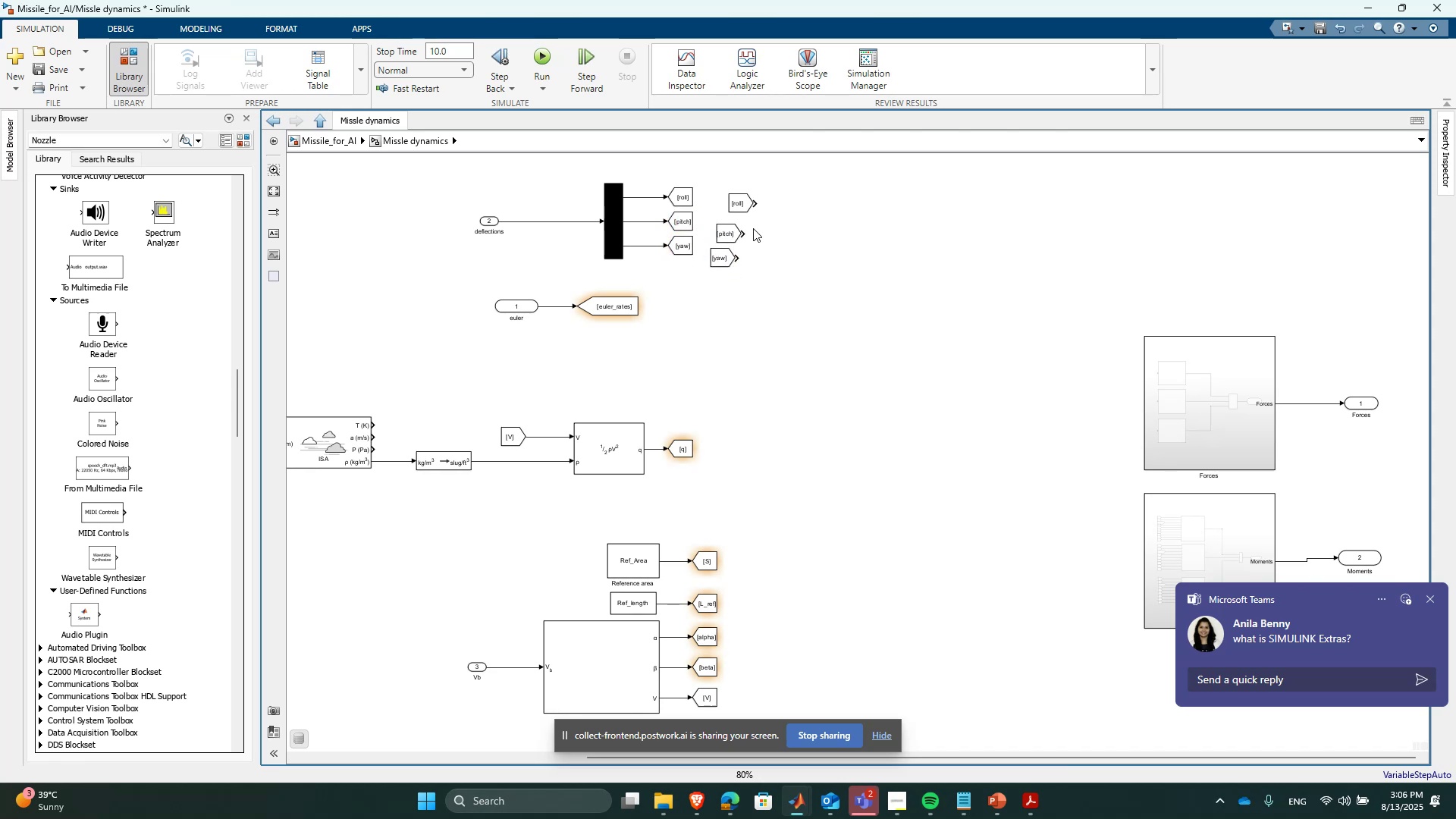 
left_click_drag(start_coordinate=[730, 228], to_coordinate=[747, 228])
 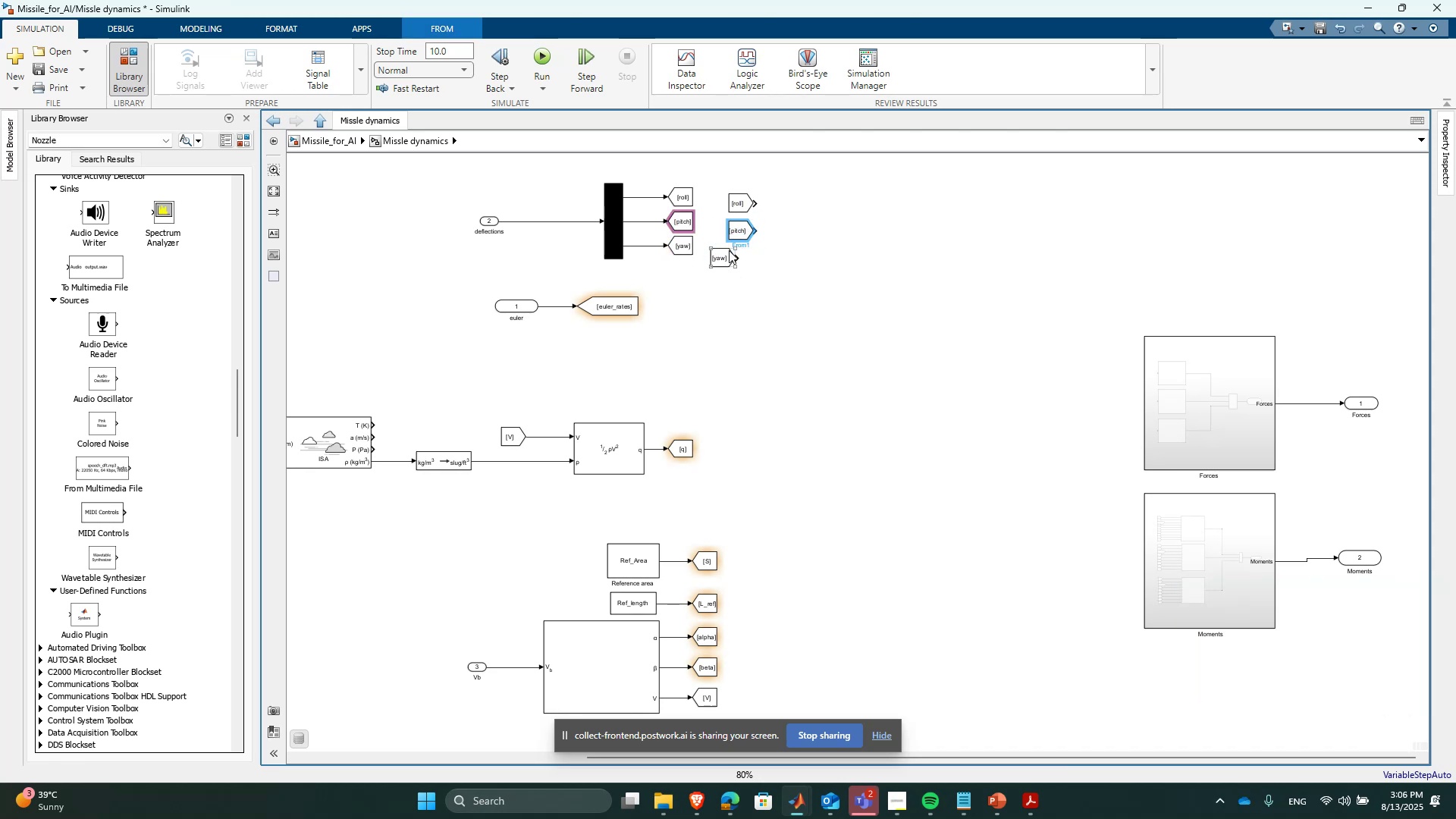 
left_click_drag(start_coordinate=[720, 256], to_coordinate=[740, 259])
 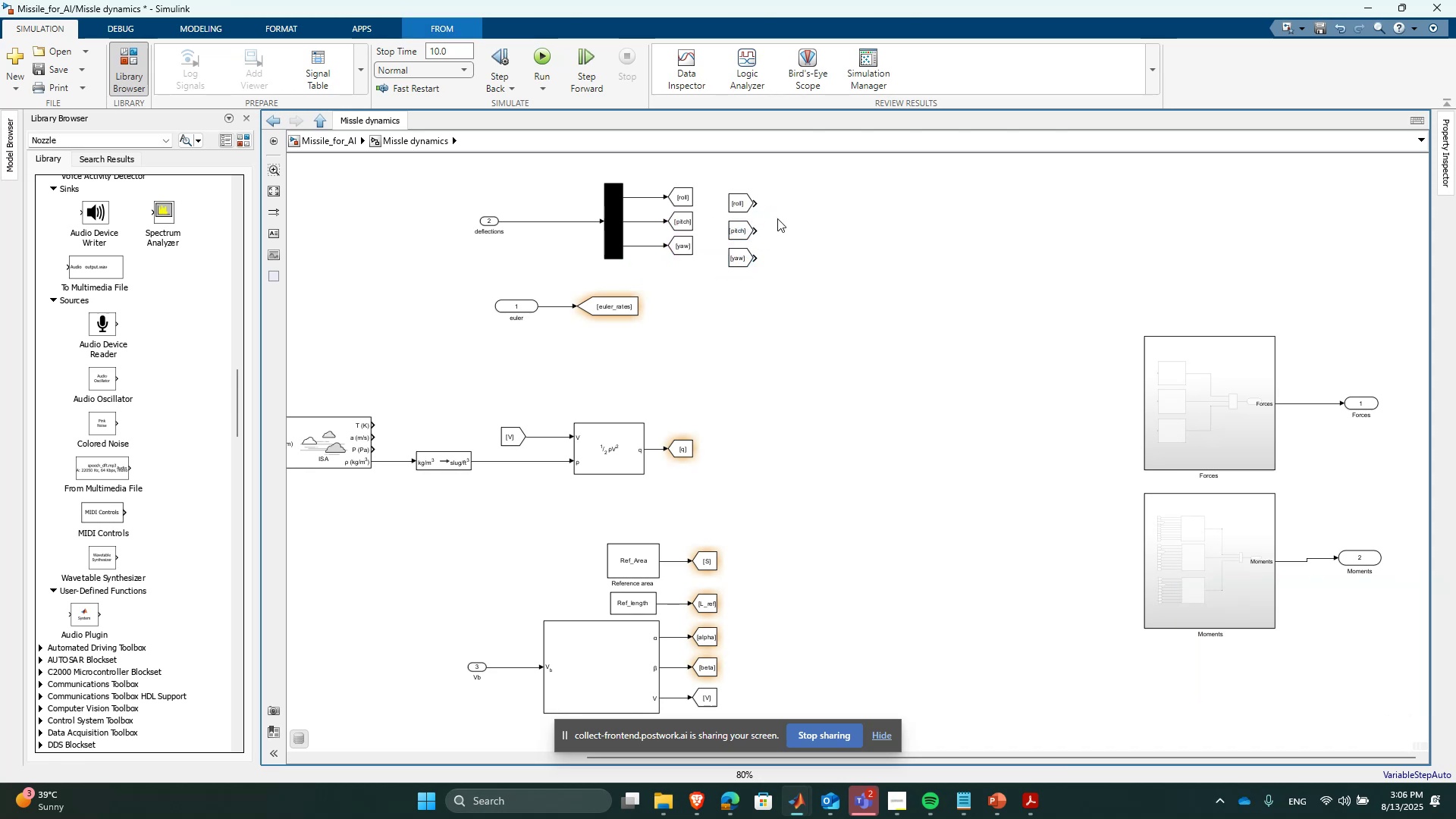 
left_click_drag(start_coordinate=[774, 179], to_coordinate=[723, 262])
 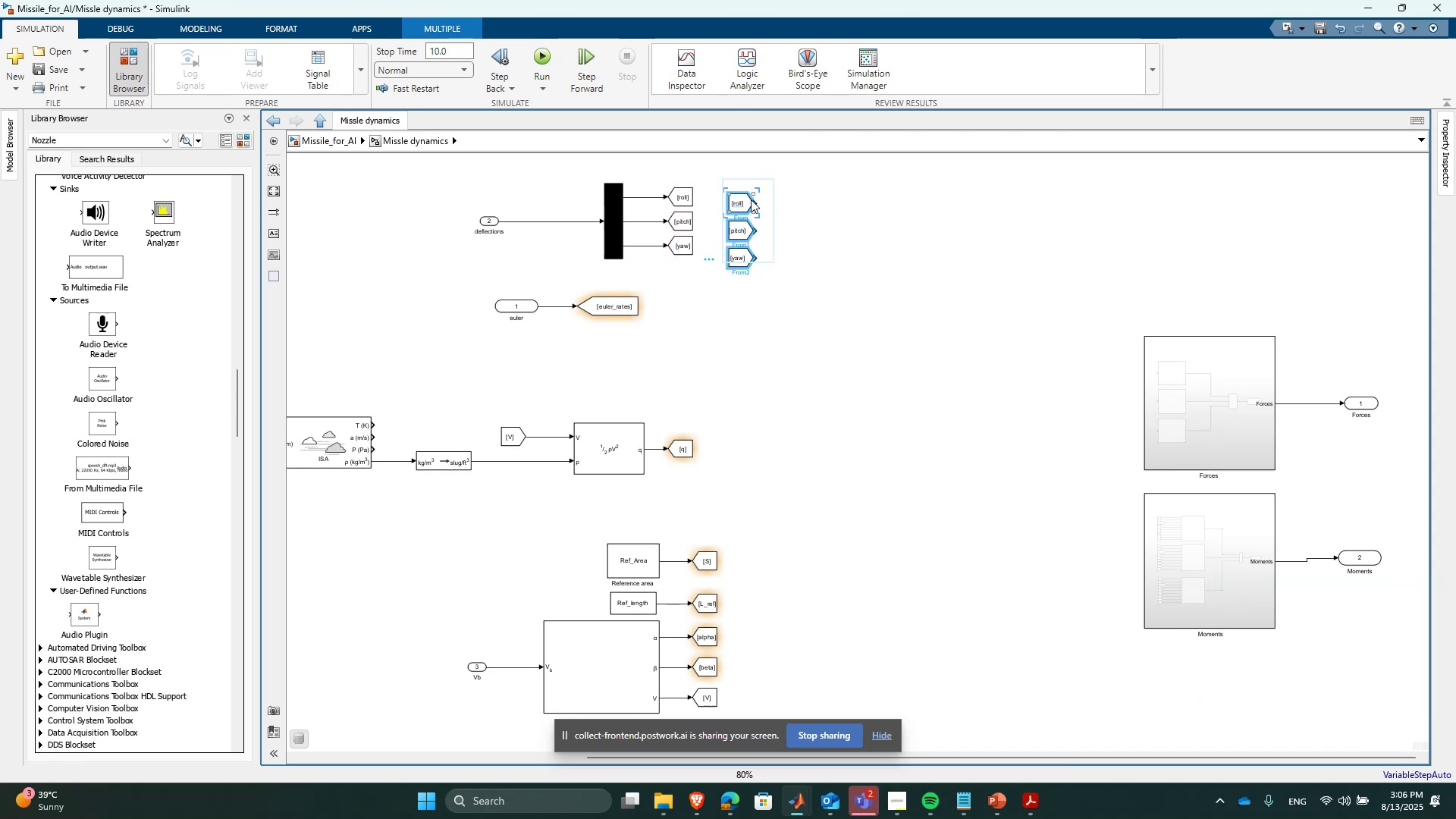 
left_click_drag(start_coordinate=[745, 201], to_coordinate=[987, 334])
 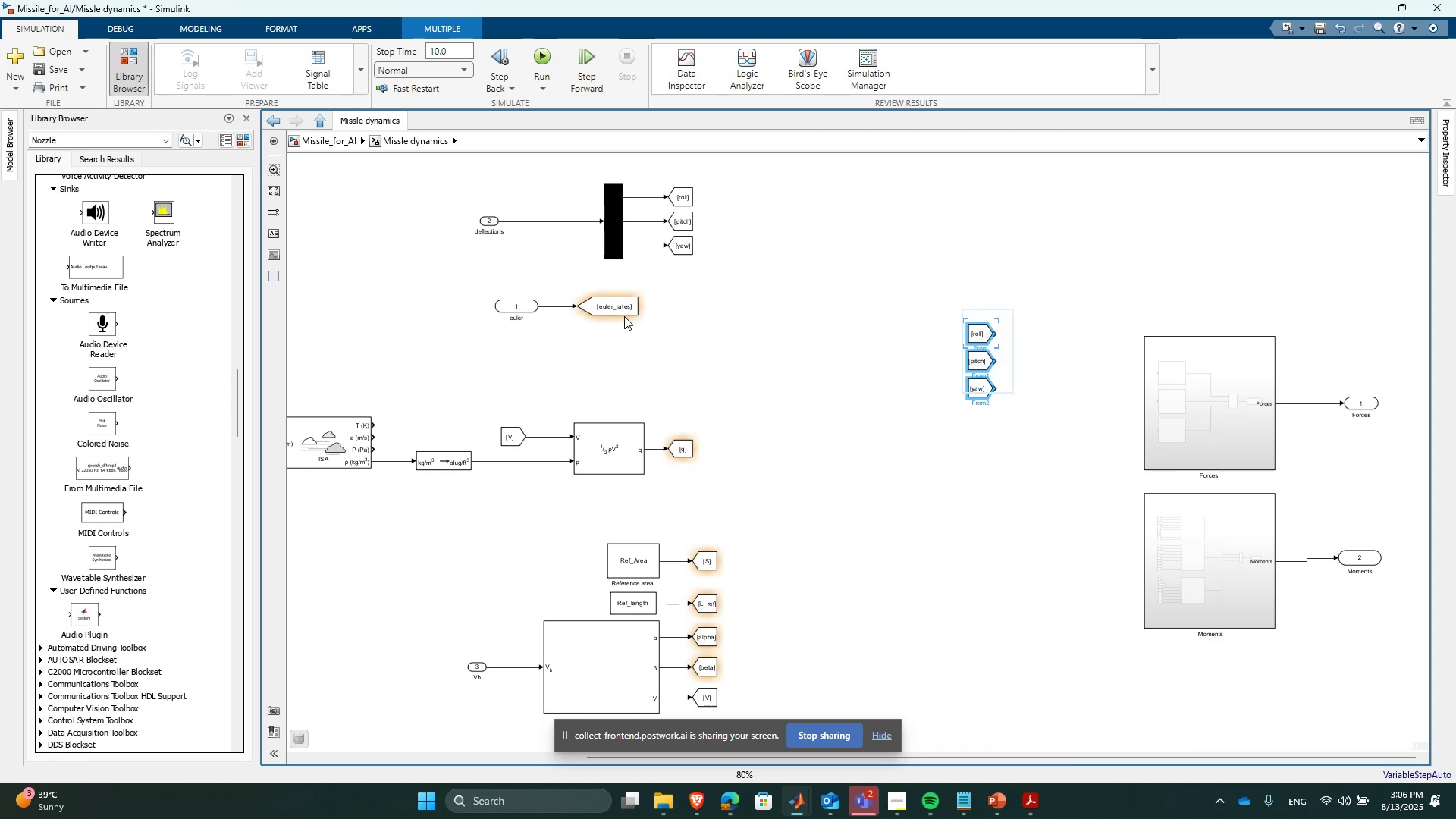 
left_click([619, 304])
 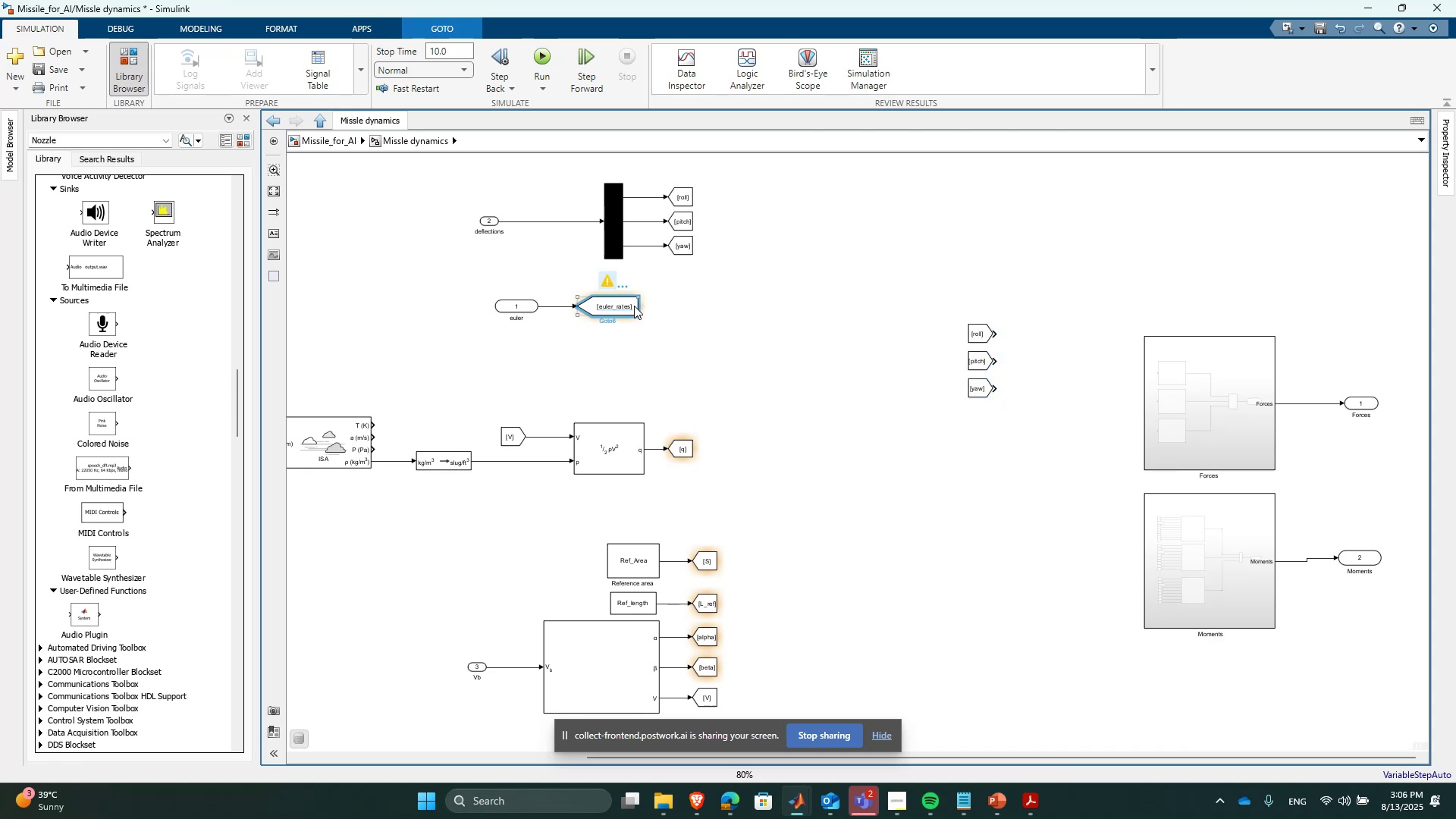 
left_click_drag(start_coordinate=[644, 305], to_coordinate=[981, 414])
 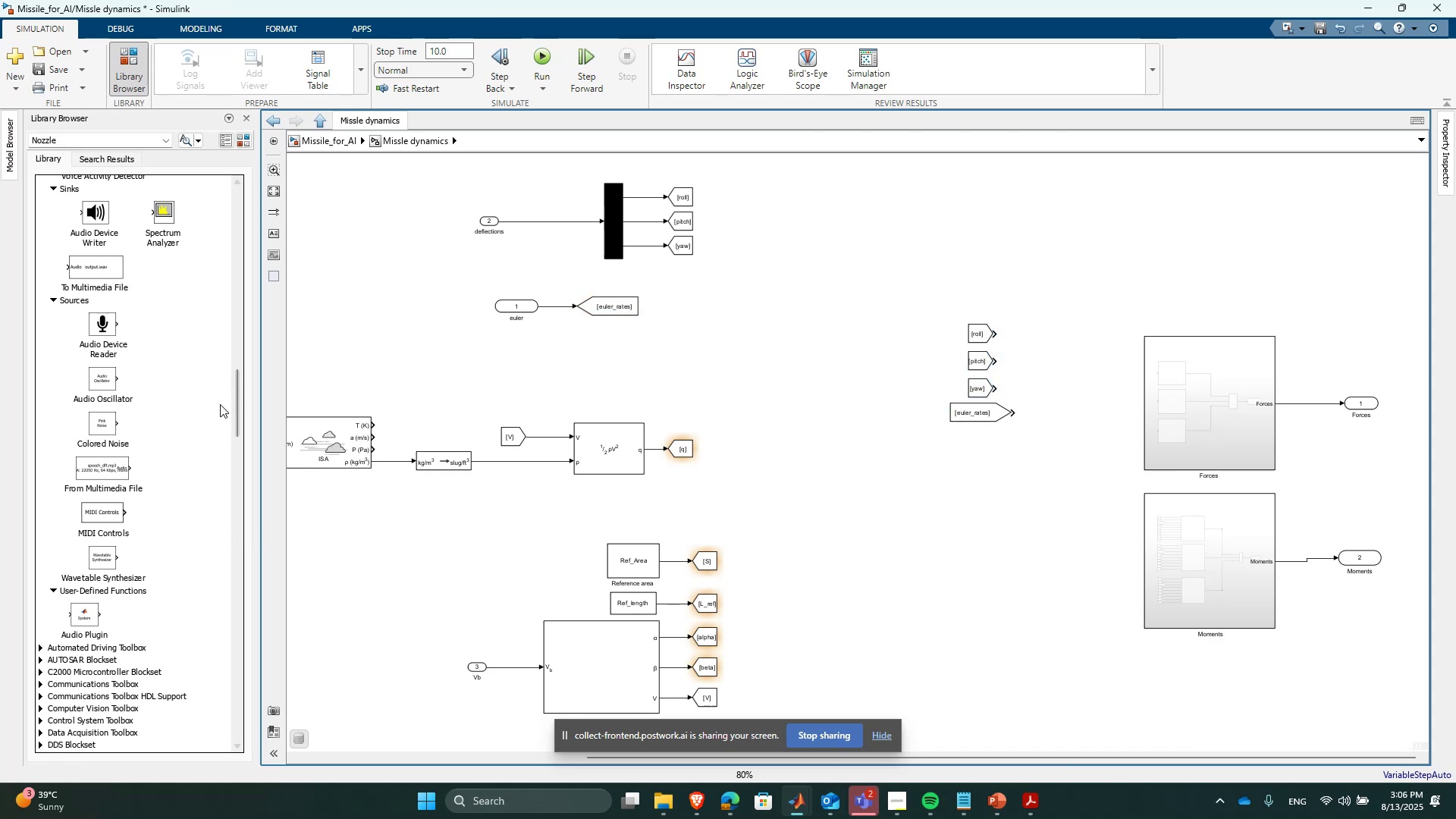 
left_click_drag(start_coordinate=[240, 397], to_coordinate=[253, 692])
 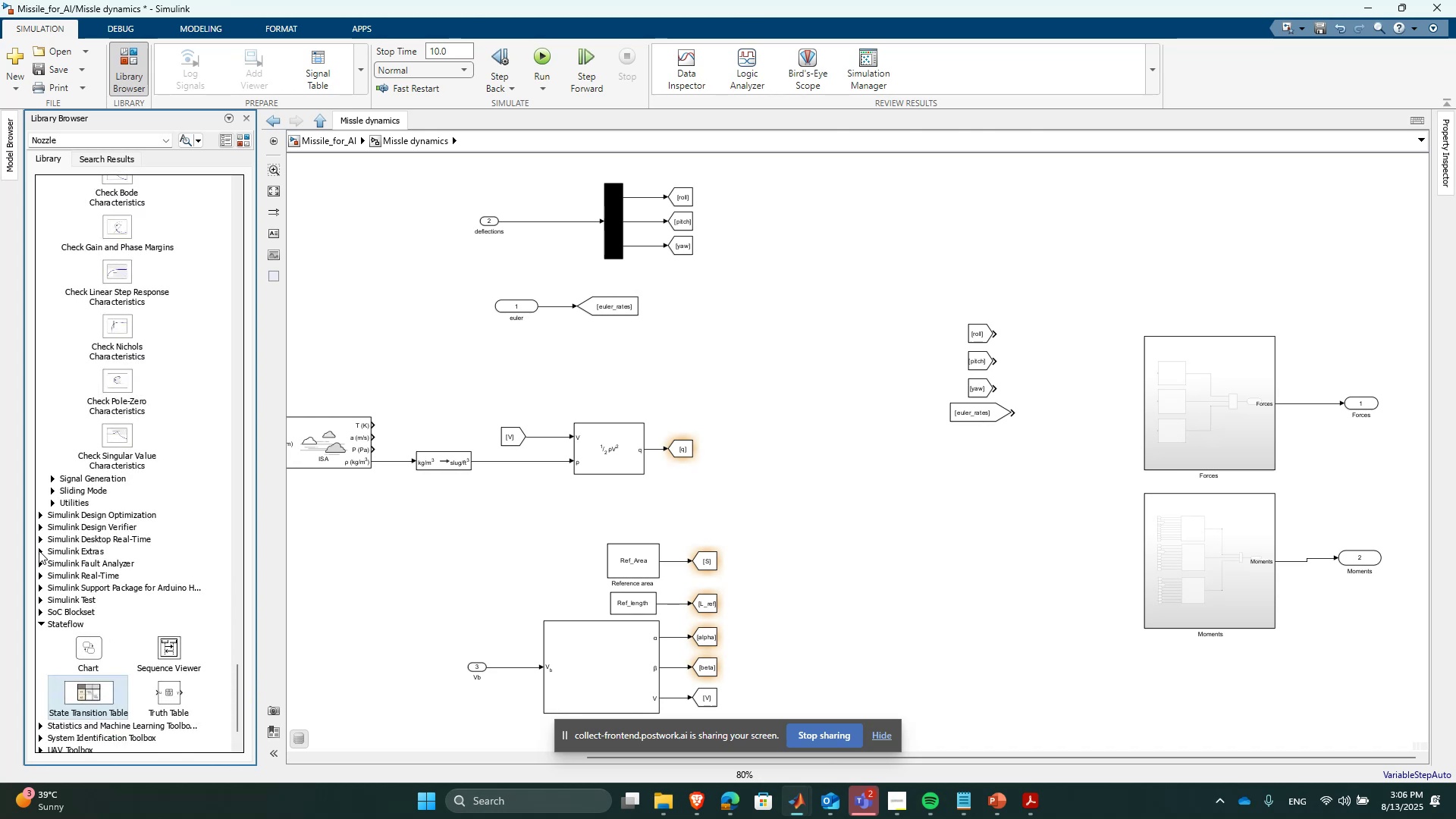 
left_click([39, 551])
 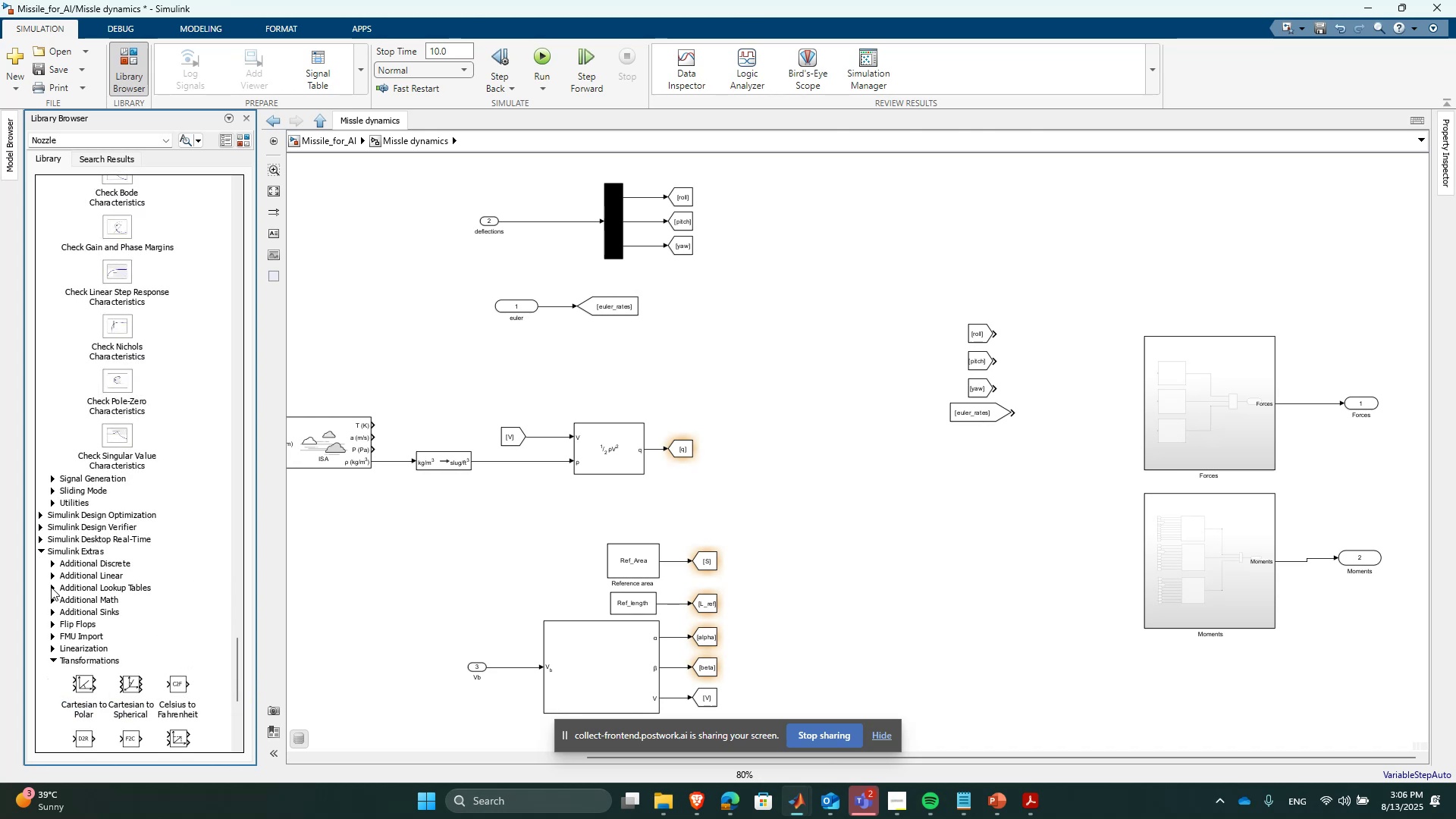 
left_click([58, 577])
 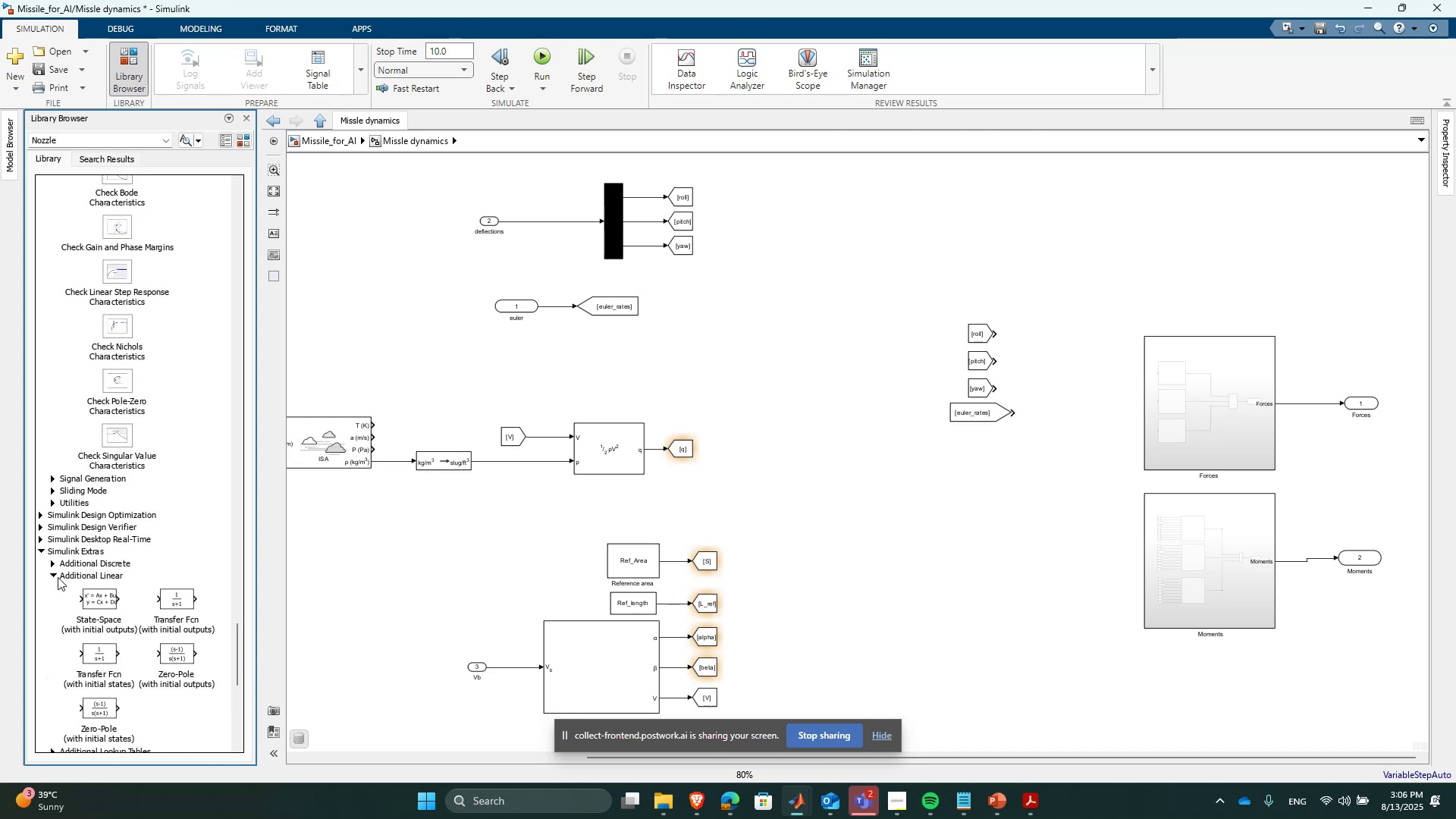 
scroll: coordinate [110, 595], scroll_direction: down, amount: 1.0
 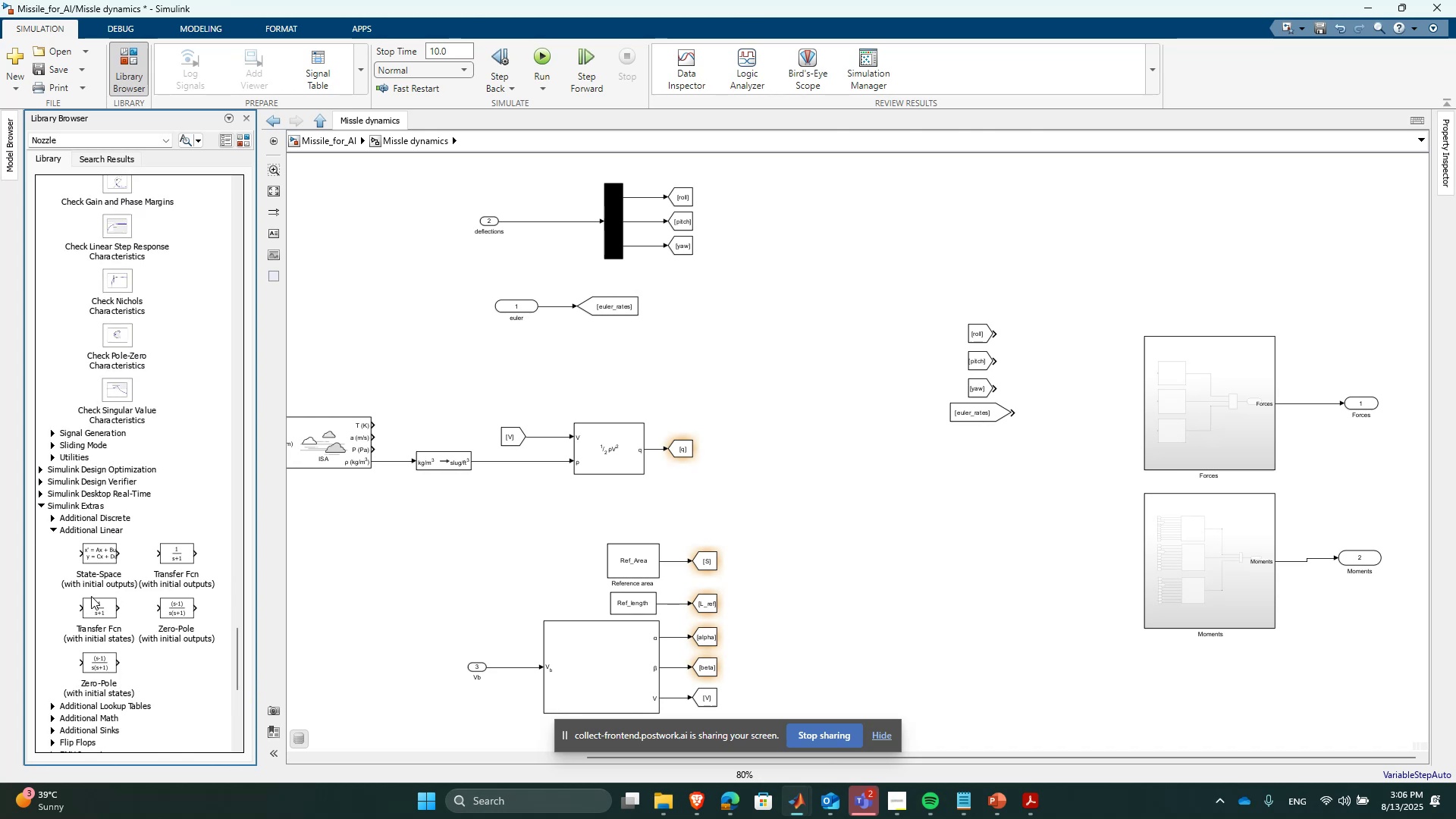 
mouse_move([50, 521])
 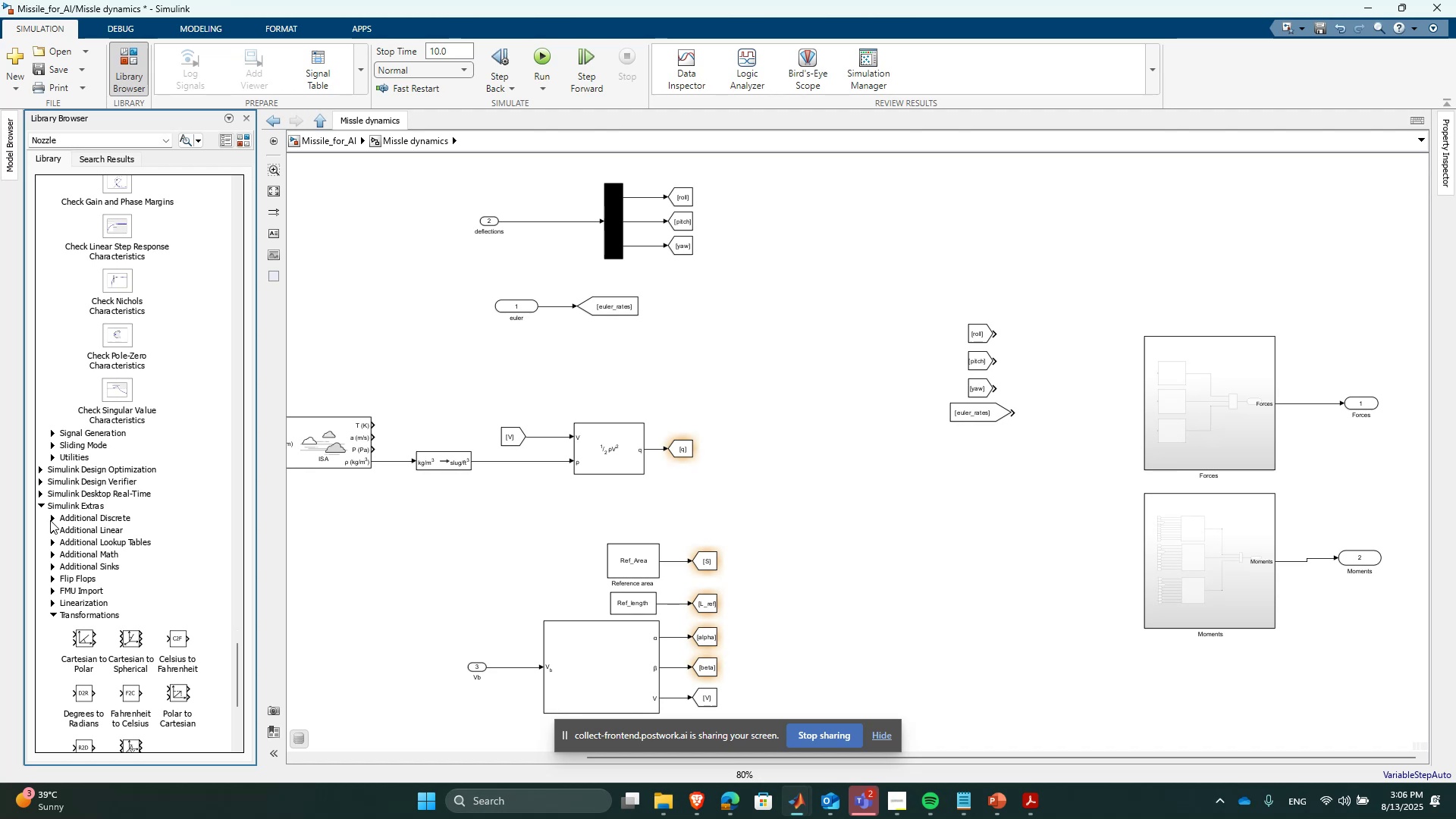 
double_click([50, 520])
 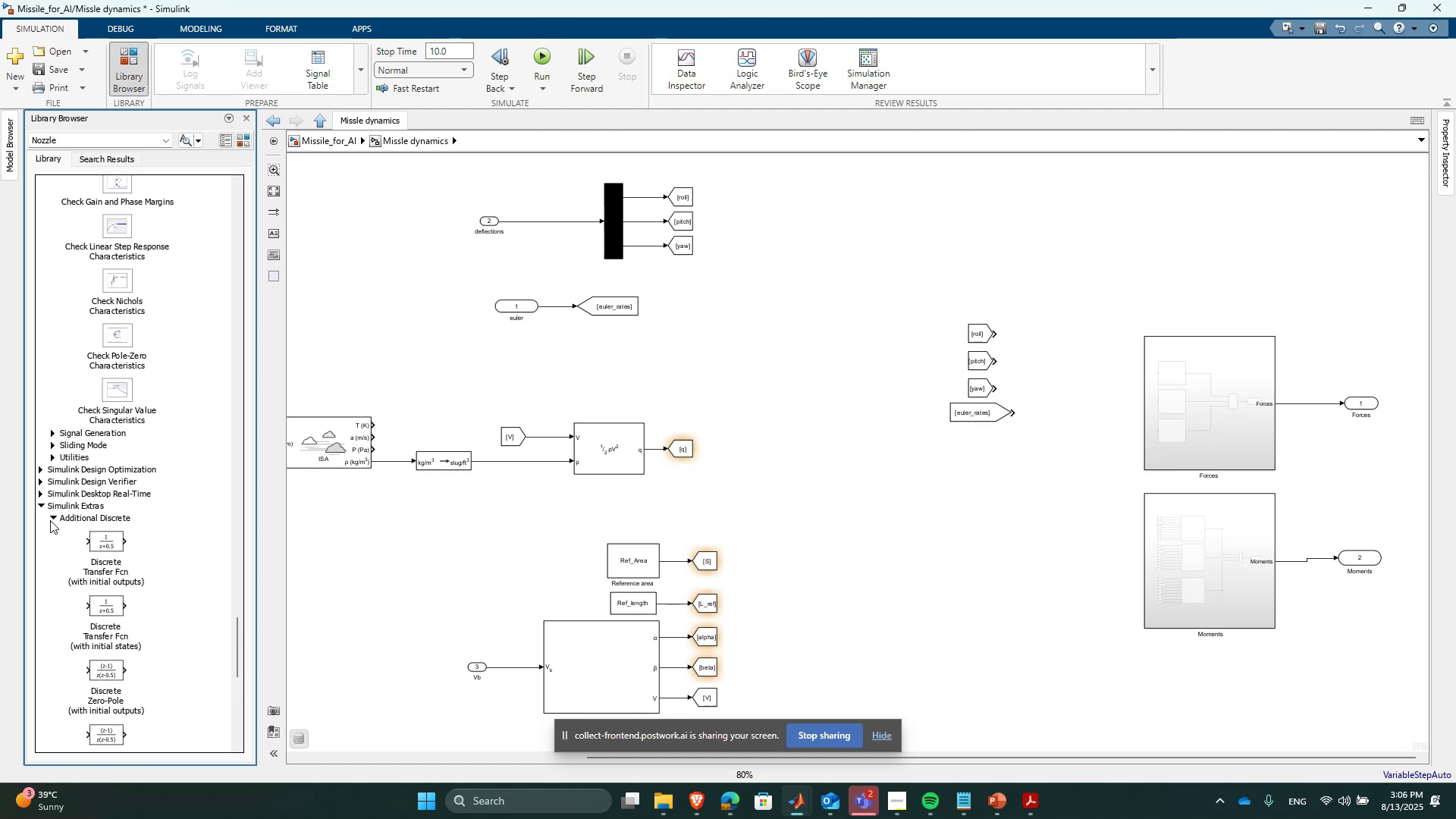 
scroll: coordinate [57, 566], scroll_direction: down, amount: 3.0
 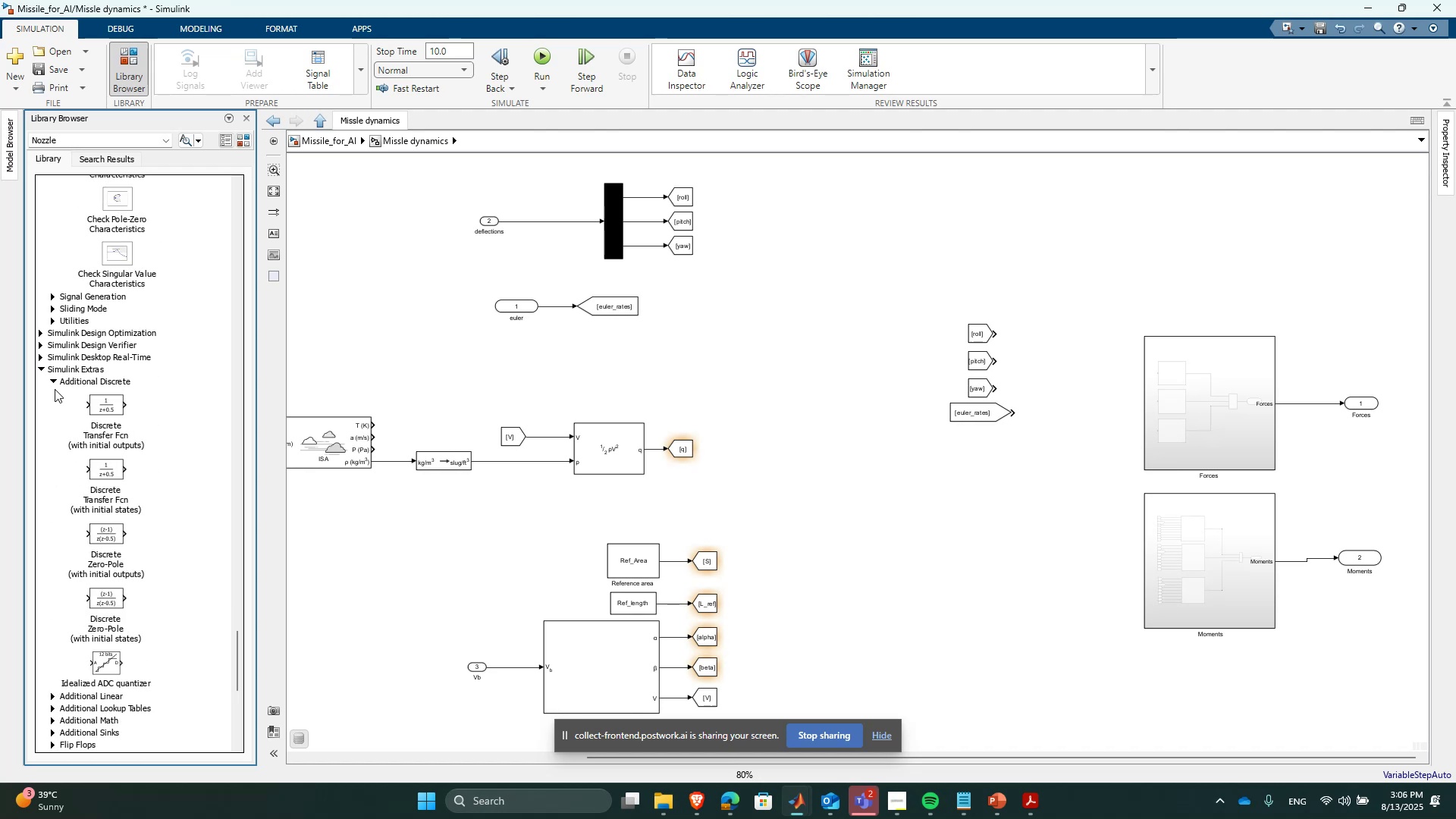 
left_click([49, 378])
 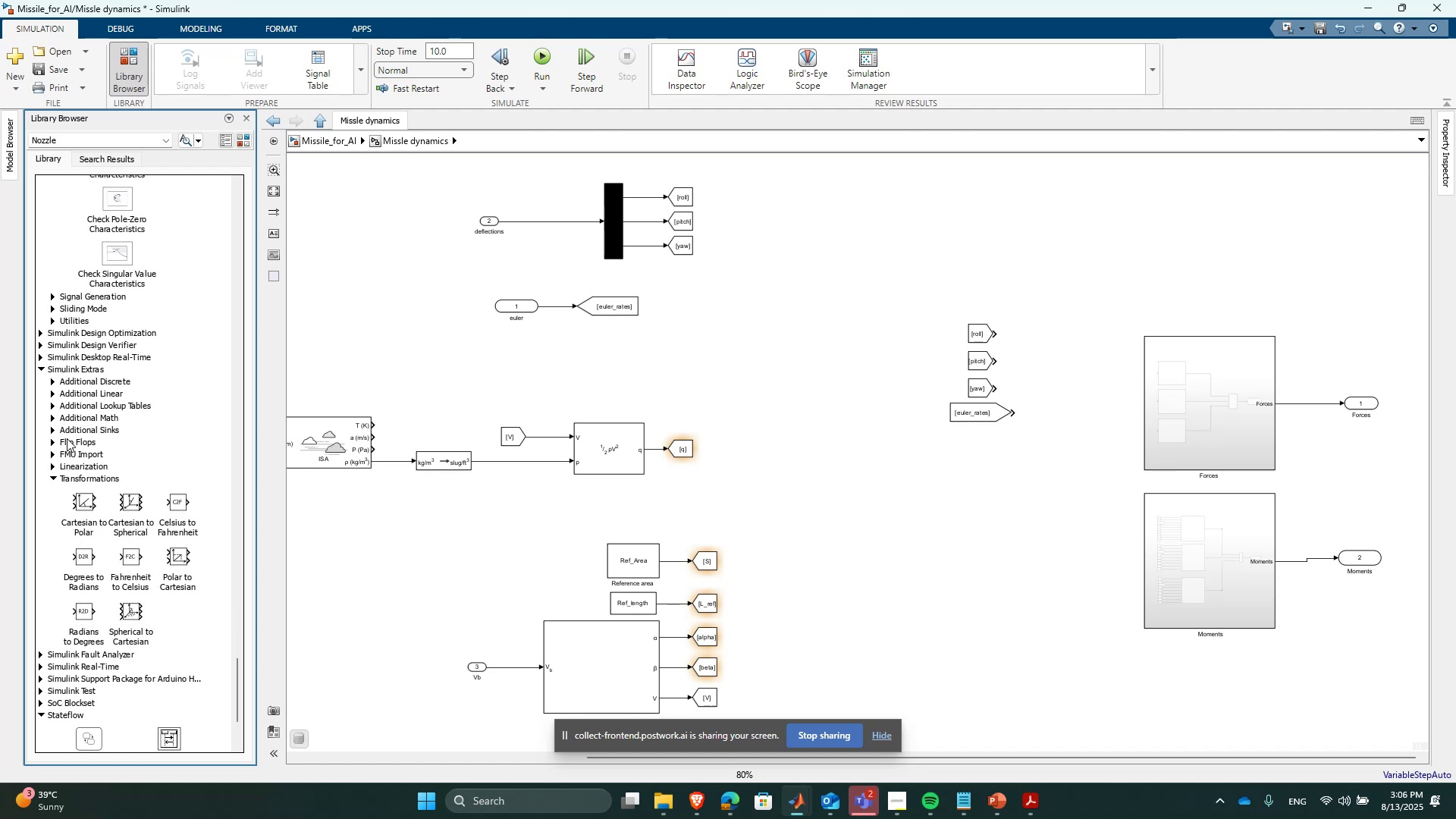 
left_click([55, 431])
 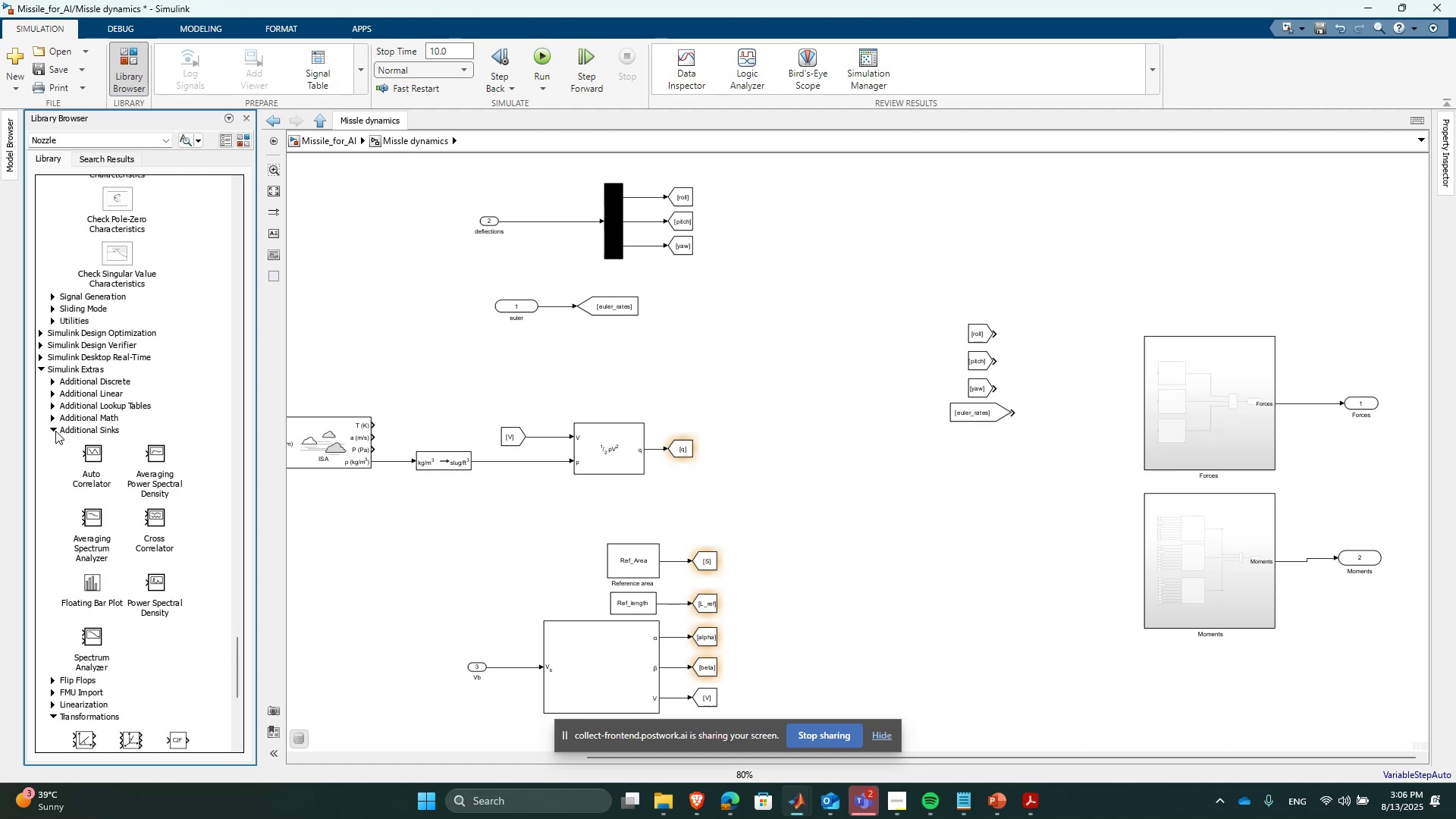 
left_click([55, 431])
 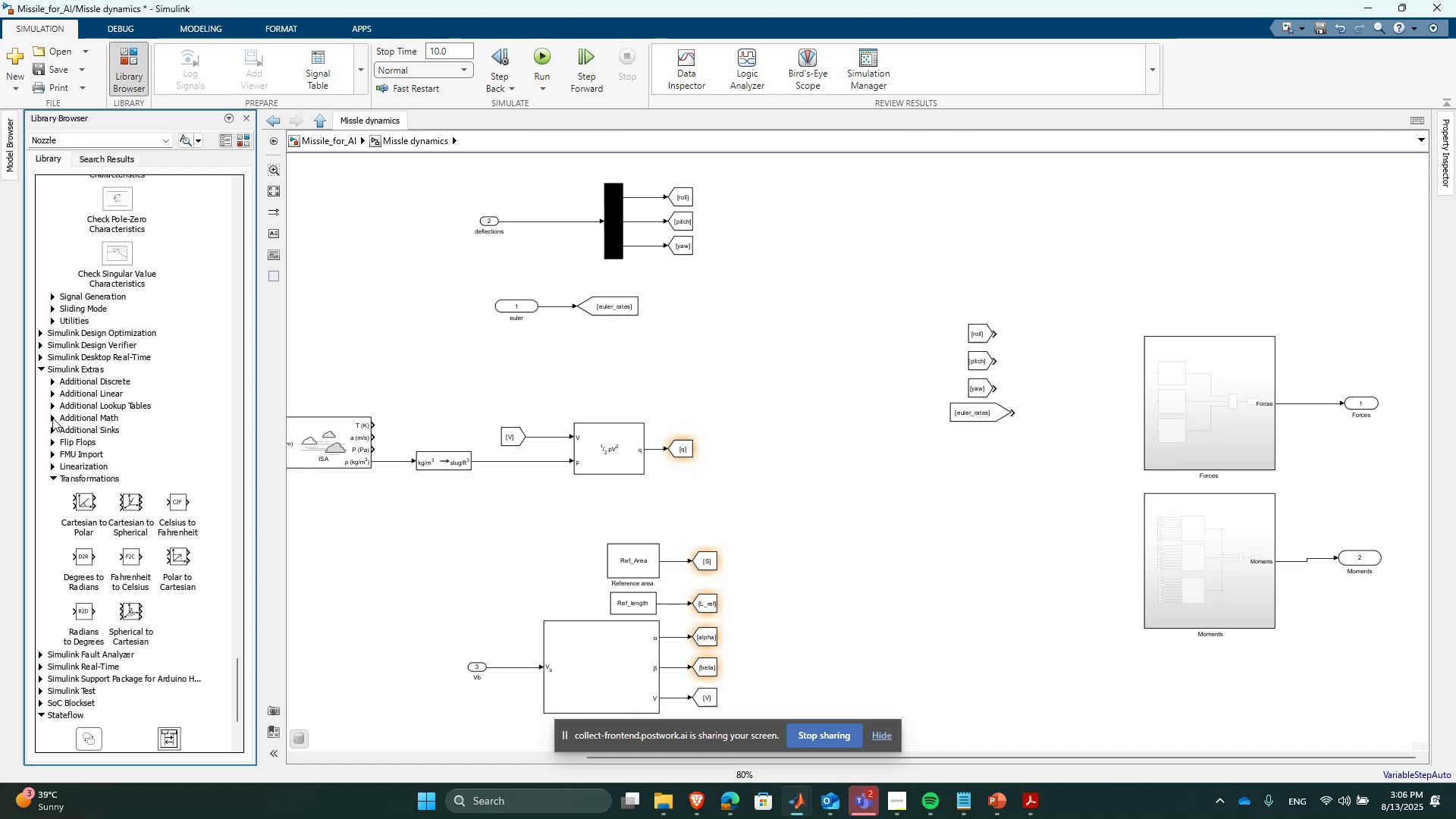 
left_click([52, 418])
 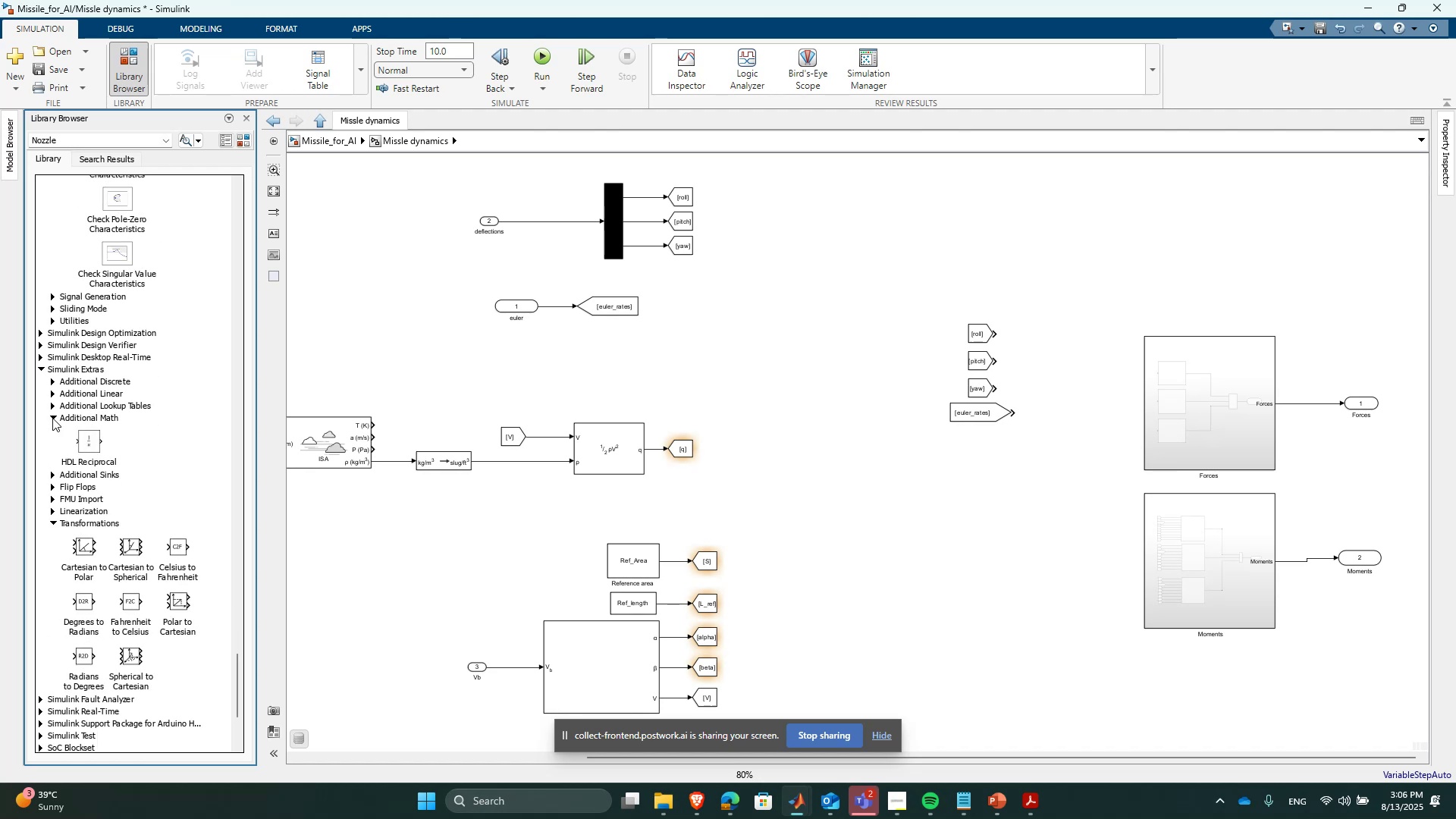 
left_click([52, 418])
 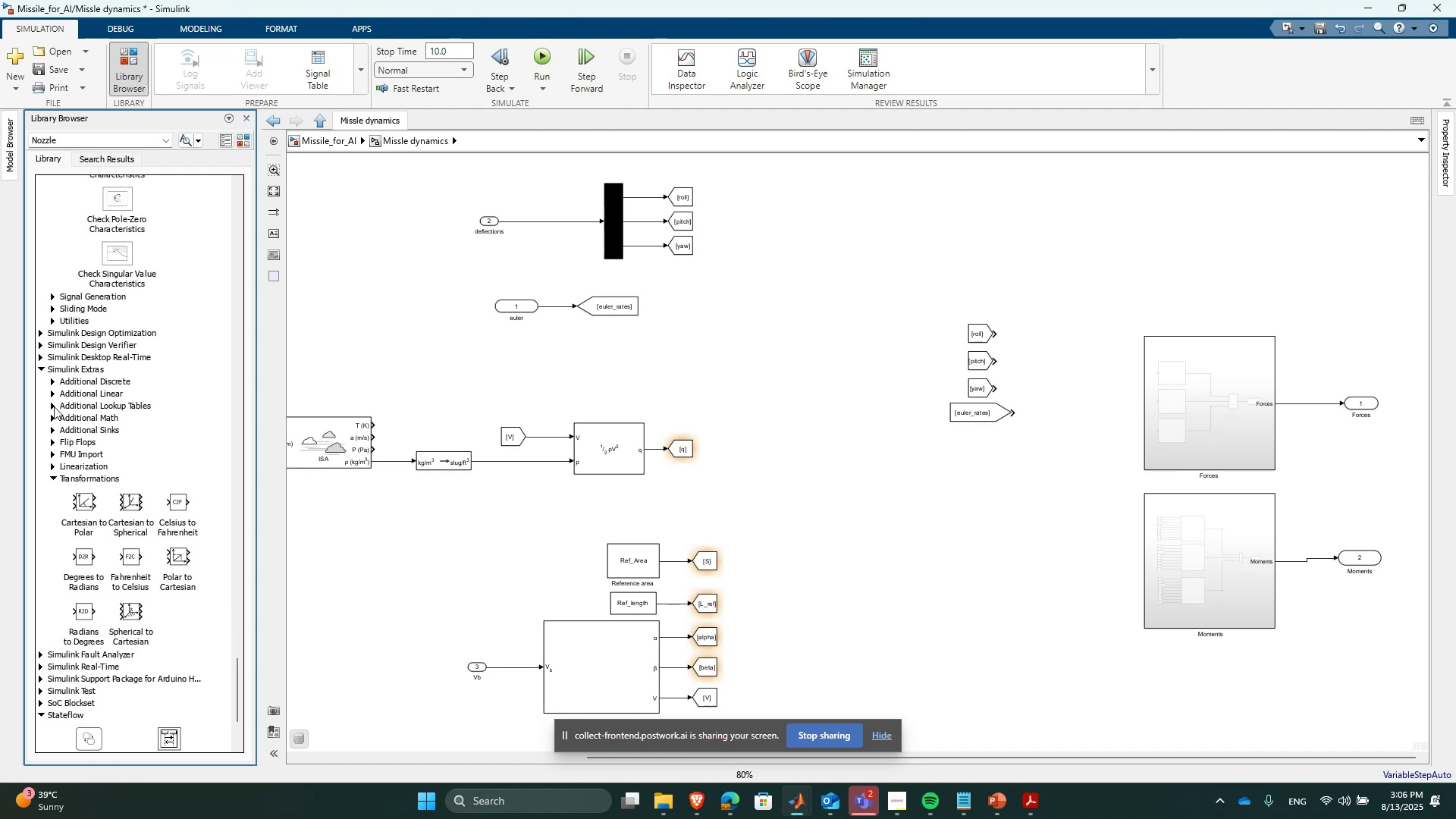 
left_click([54, 404])
 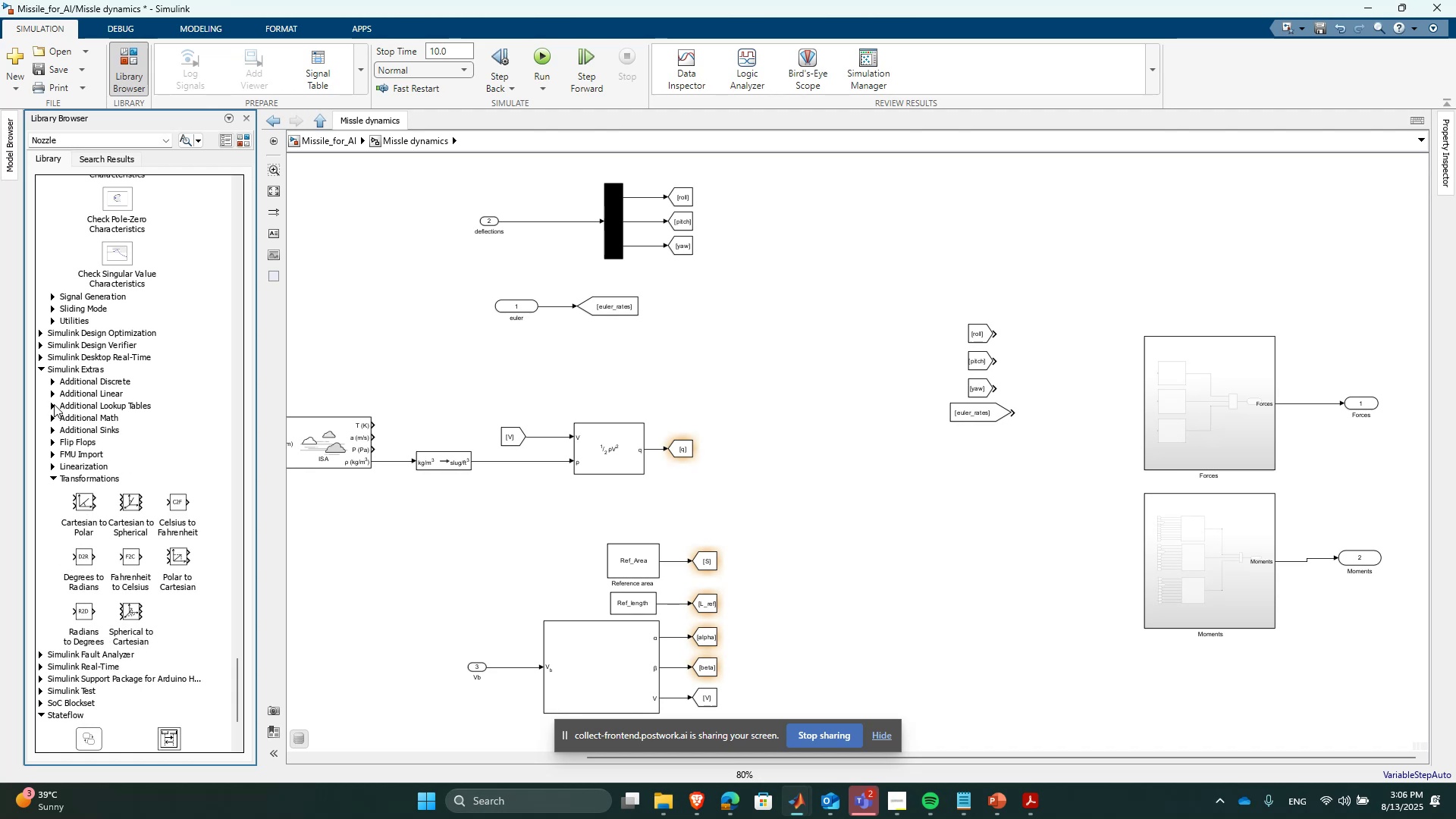 
double_click([50, 394])
 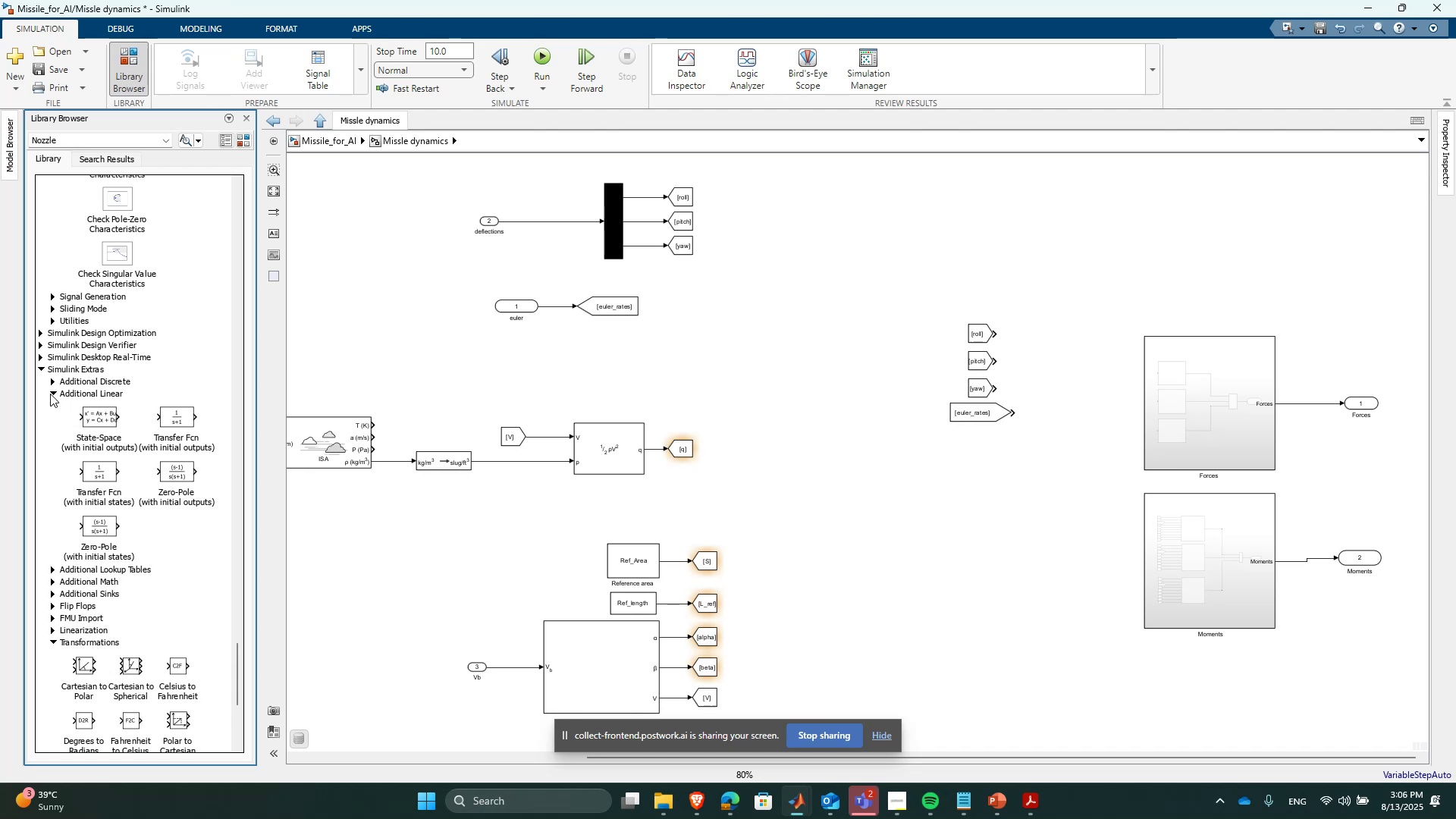 
double_click([50, 394])
 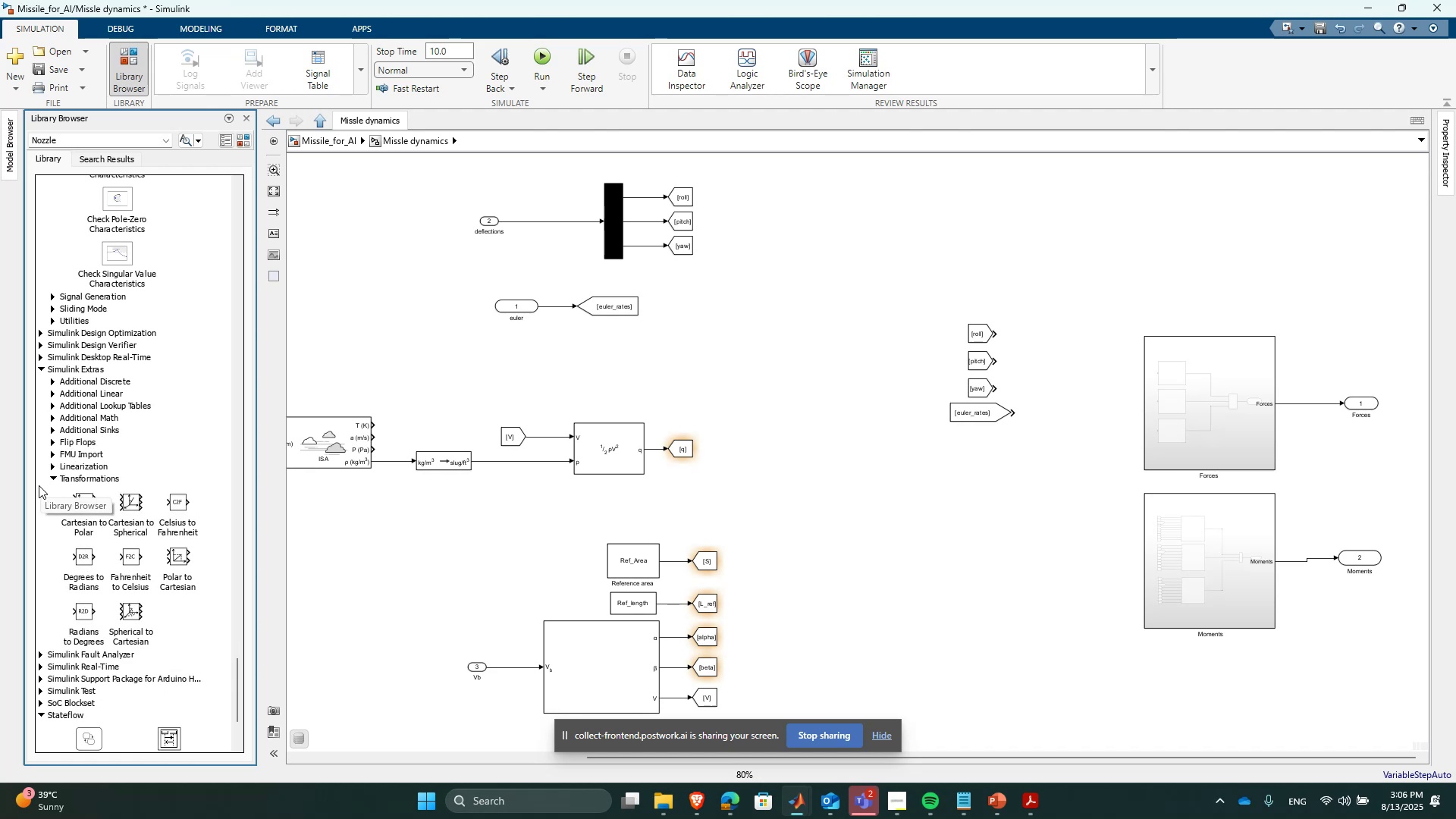 
double_click([915, 488])
 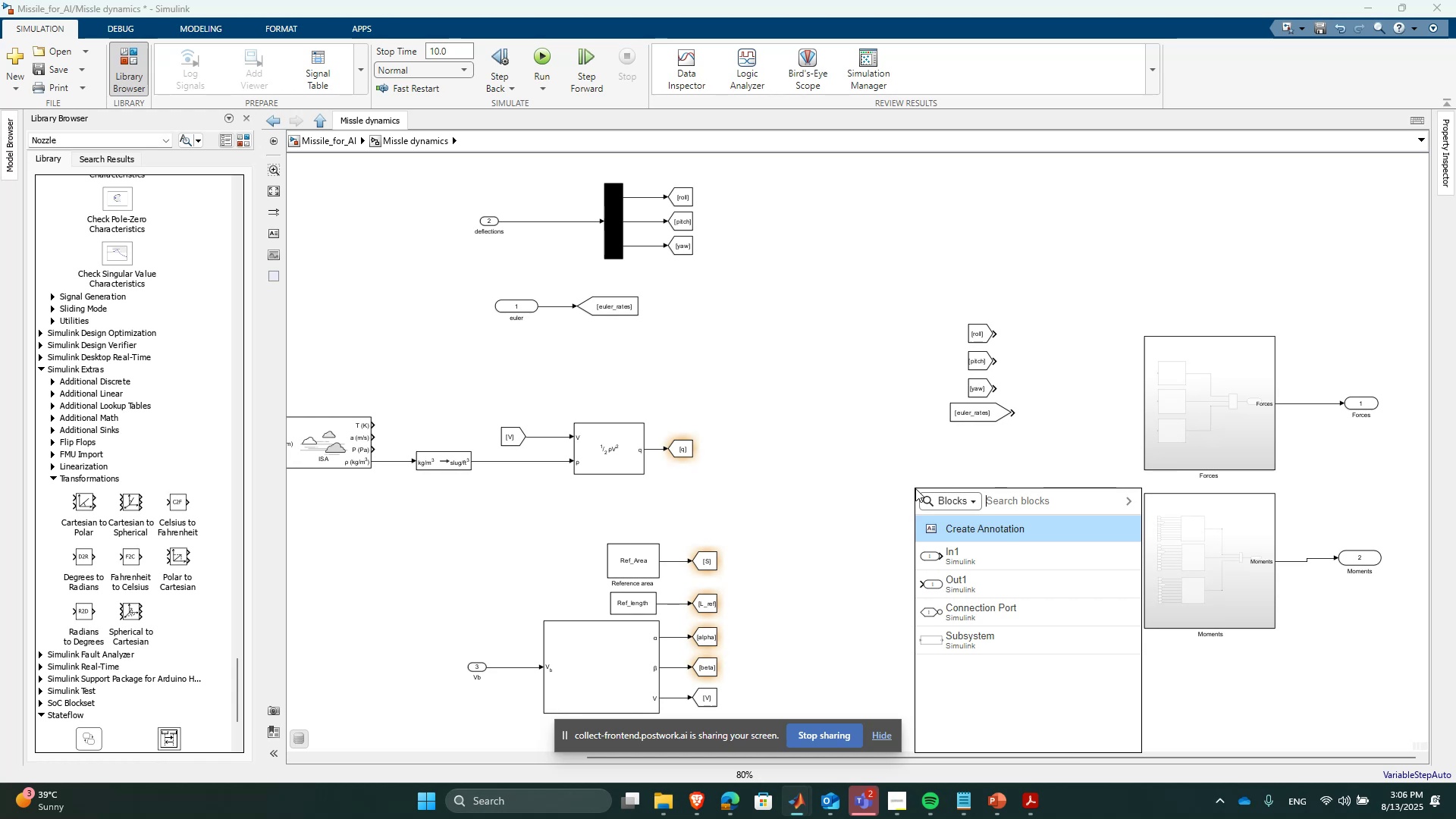 
type(degre)
 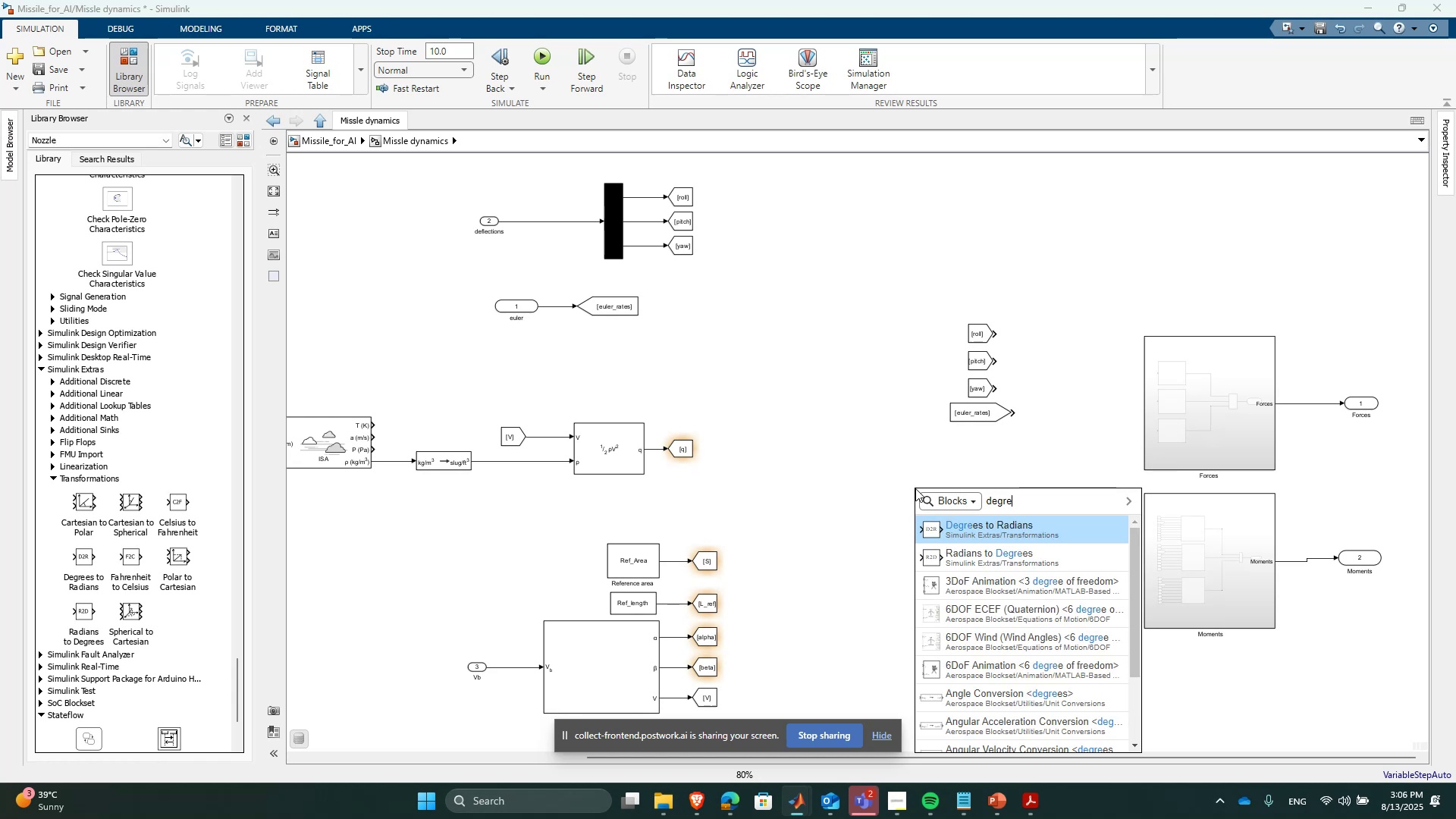 
wait(5.02)
 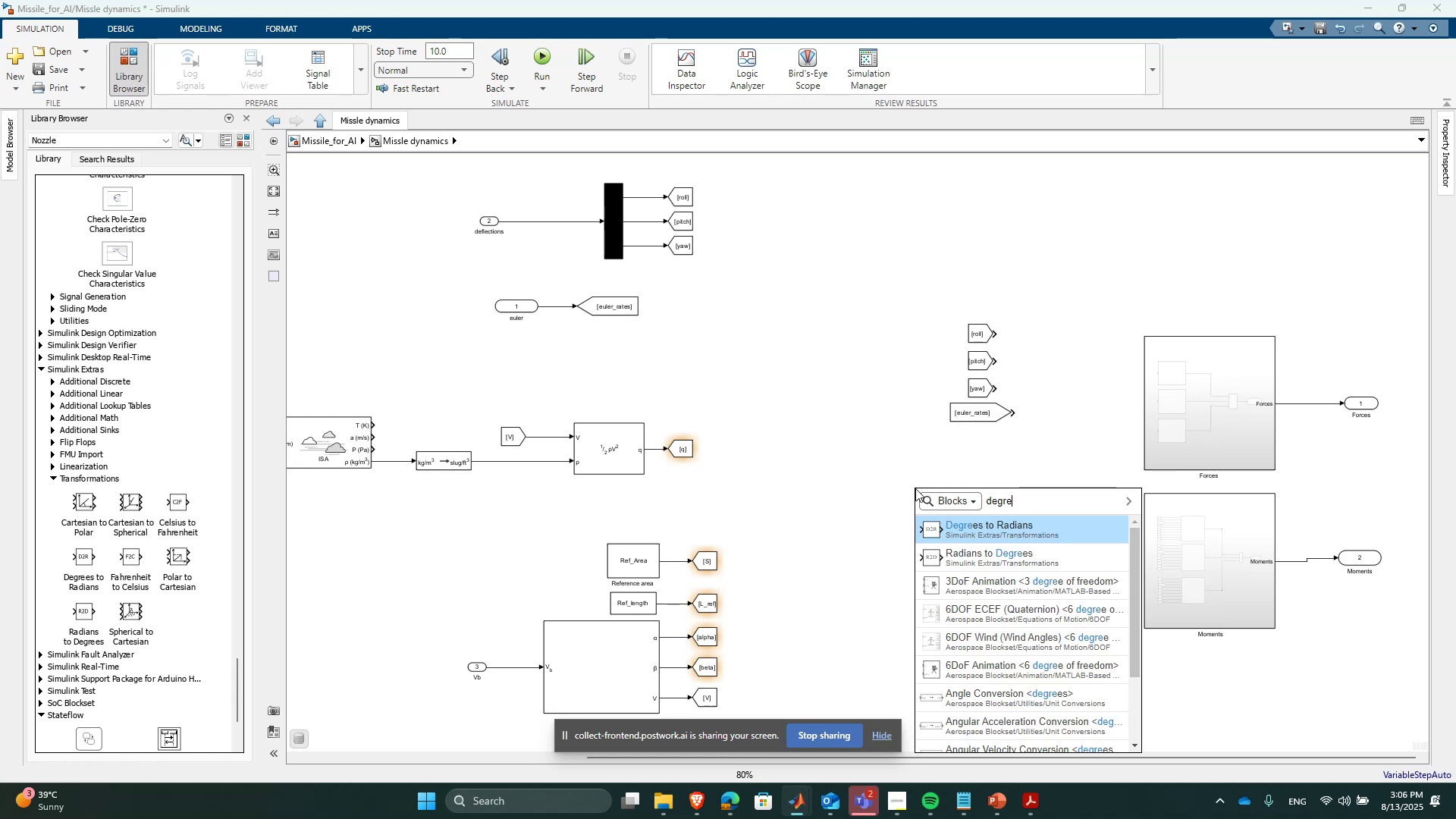 
left_click([861, 406])
 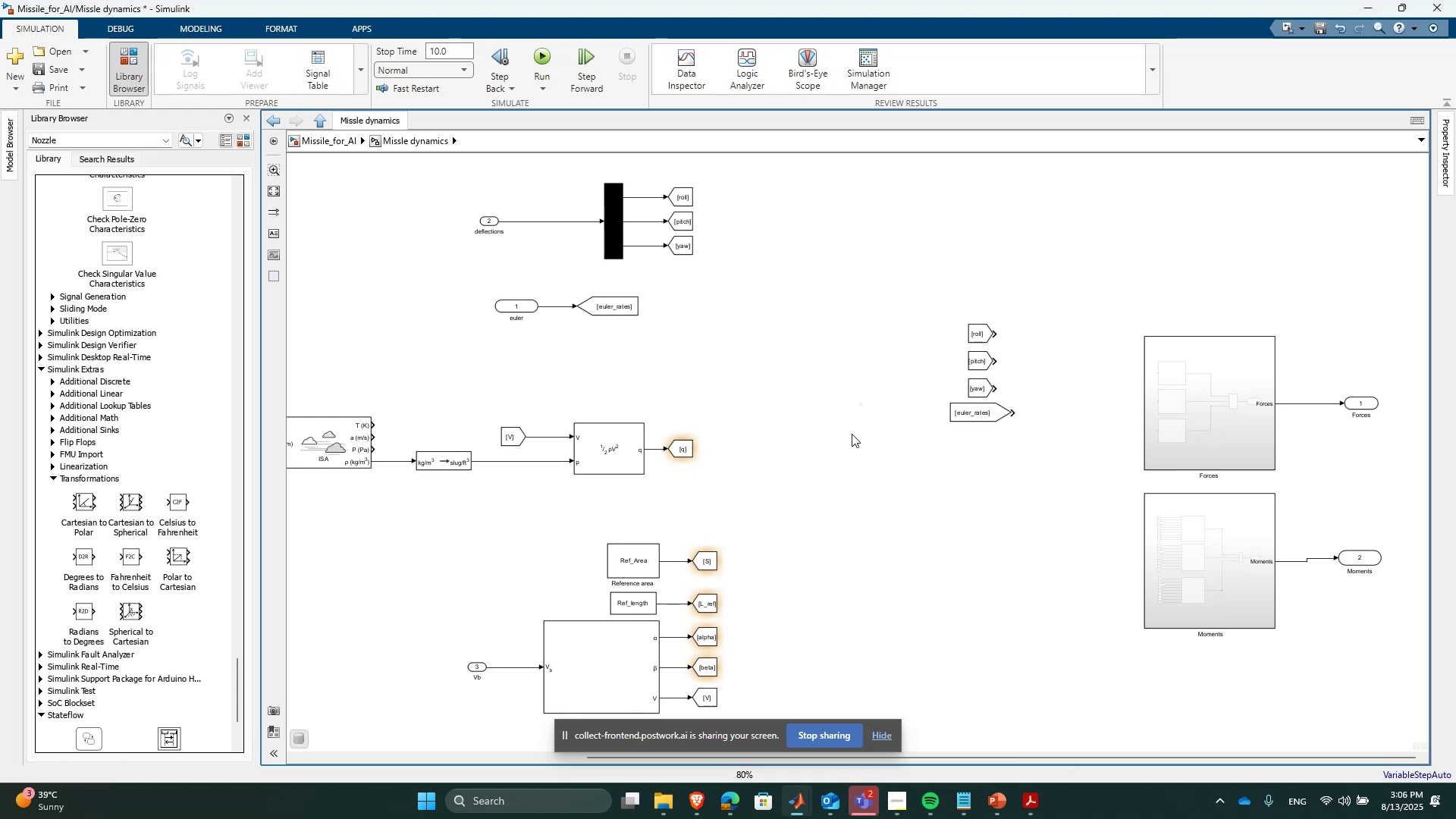 
left_click([732, 801])
 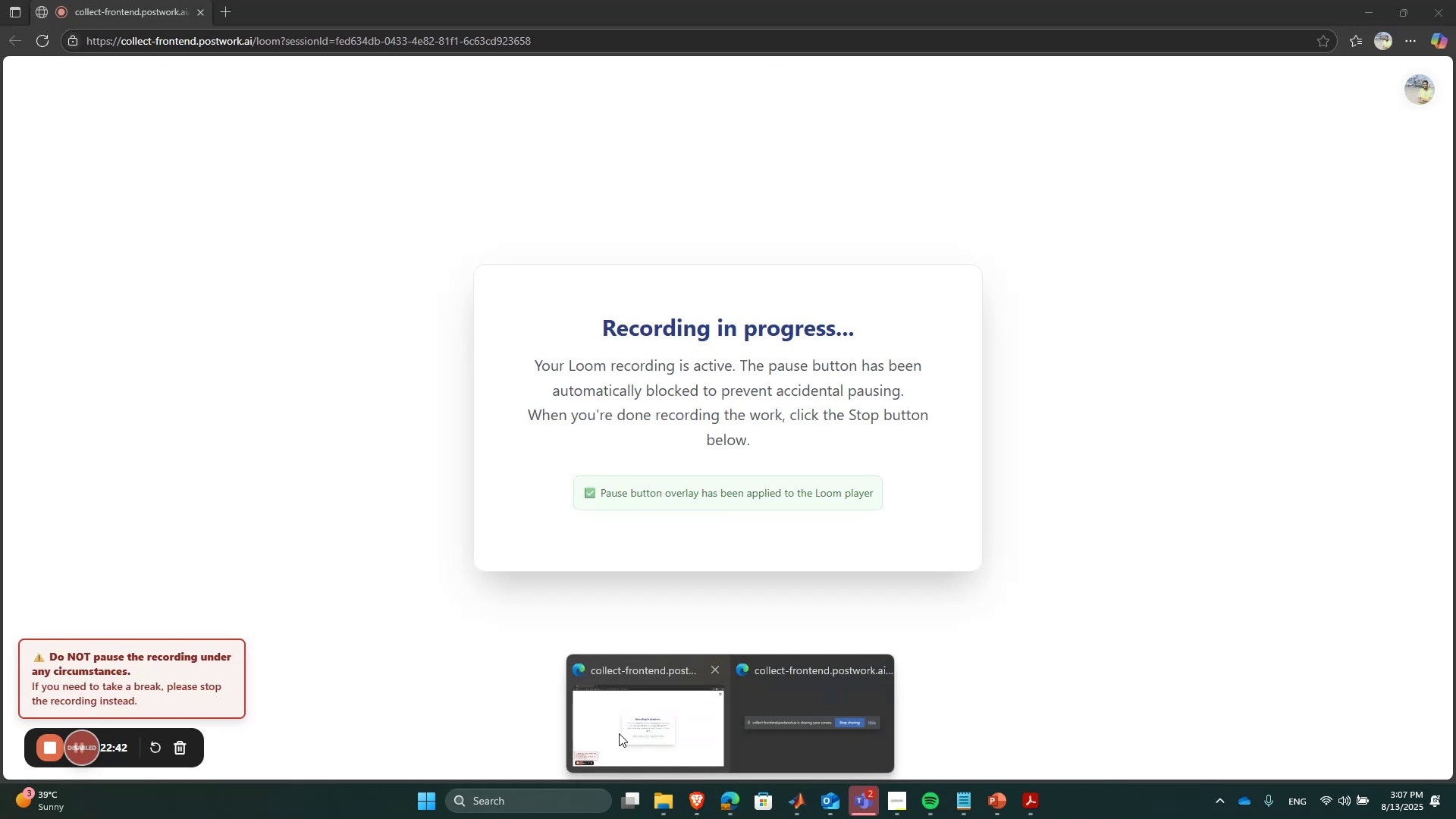 
left_click([619, 733])
 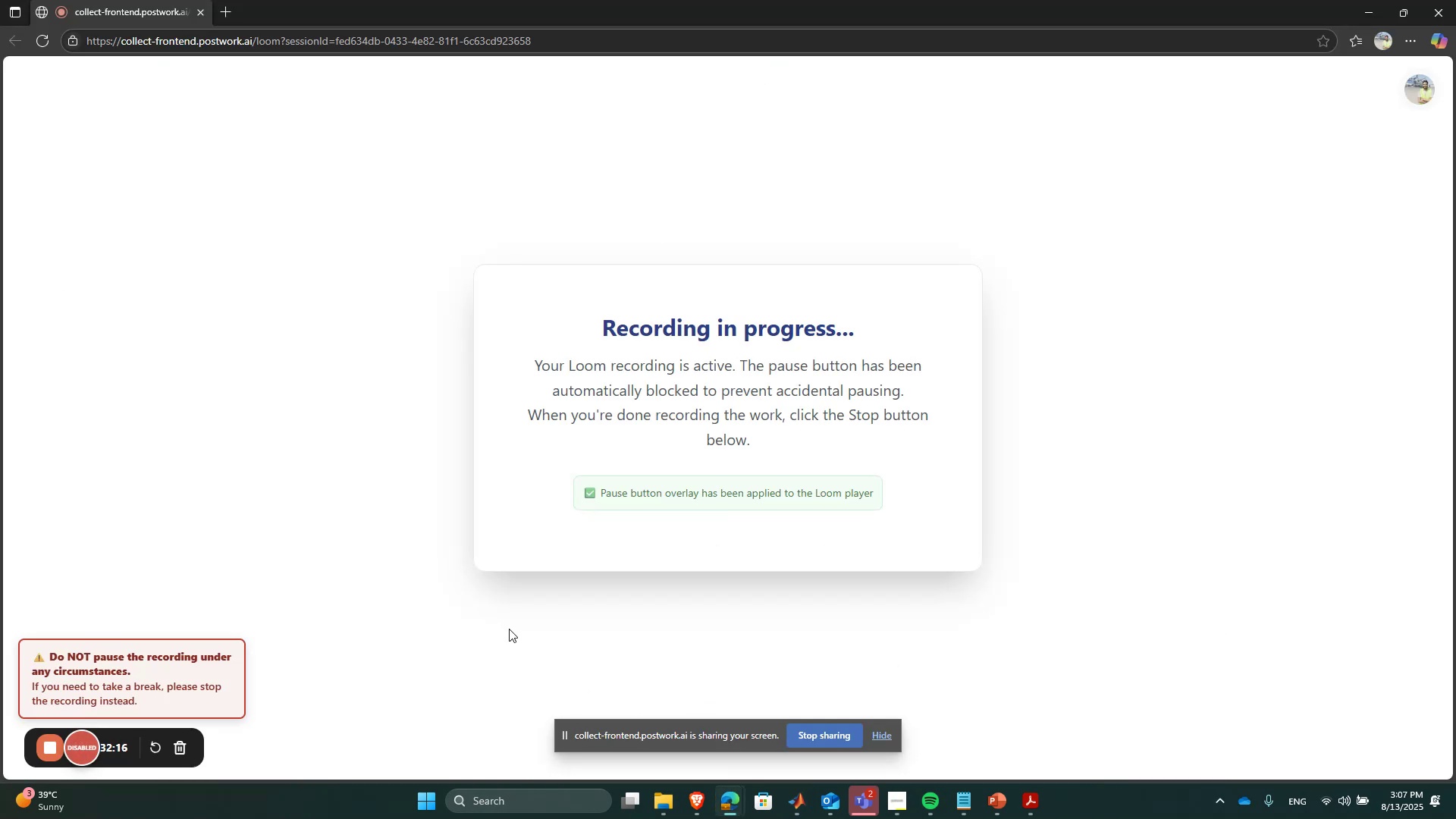 
wait(6.92)
 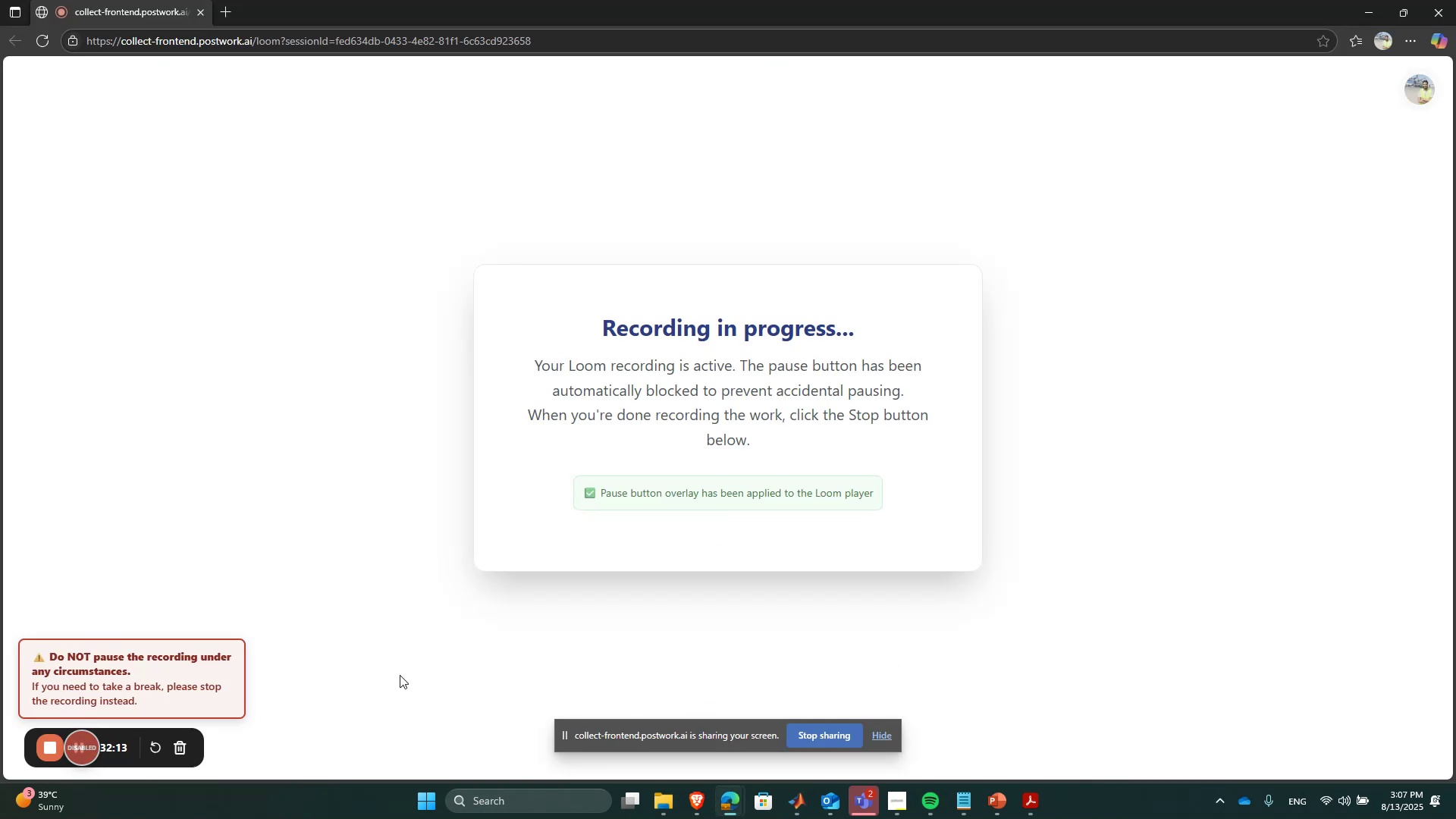 
left_click([1352, 0])
 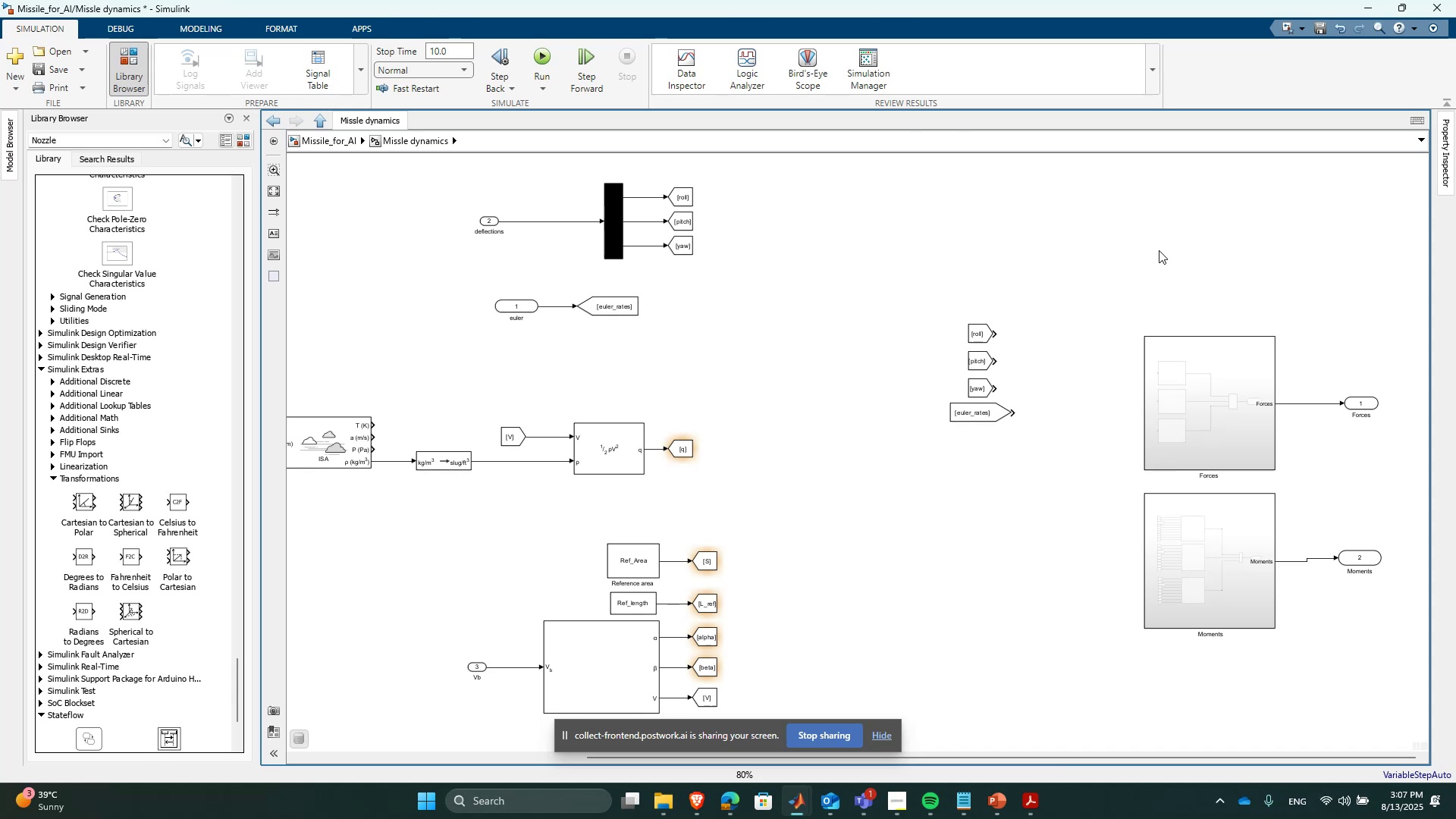 
wait(29.38)
 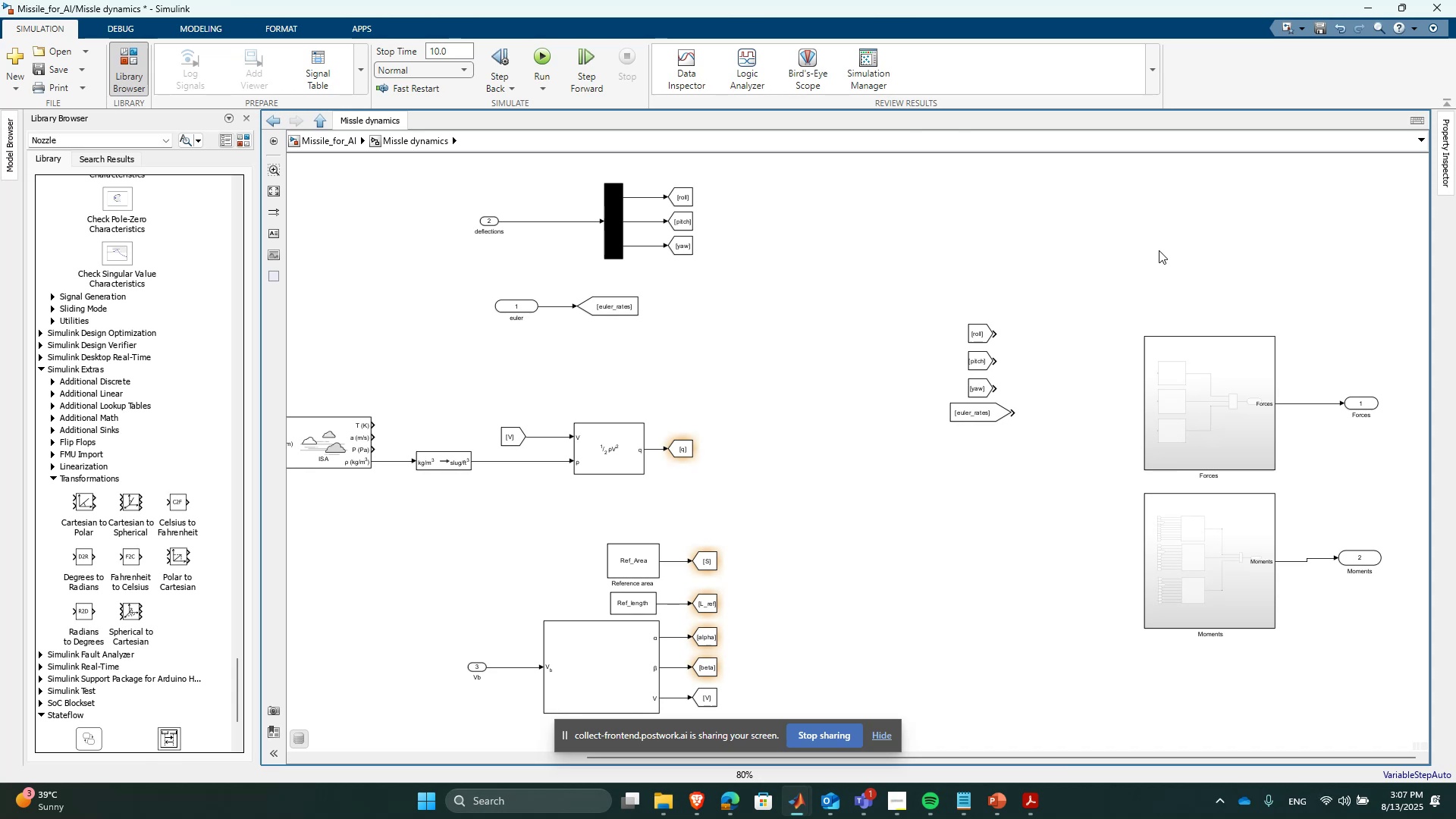 
left_click([53, 466])
 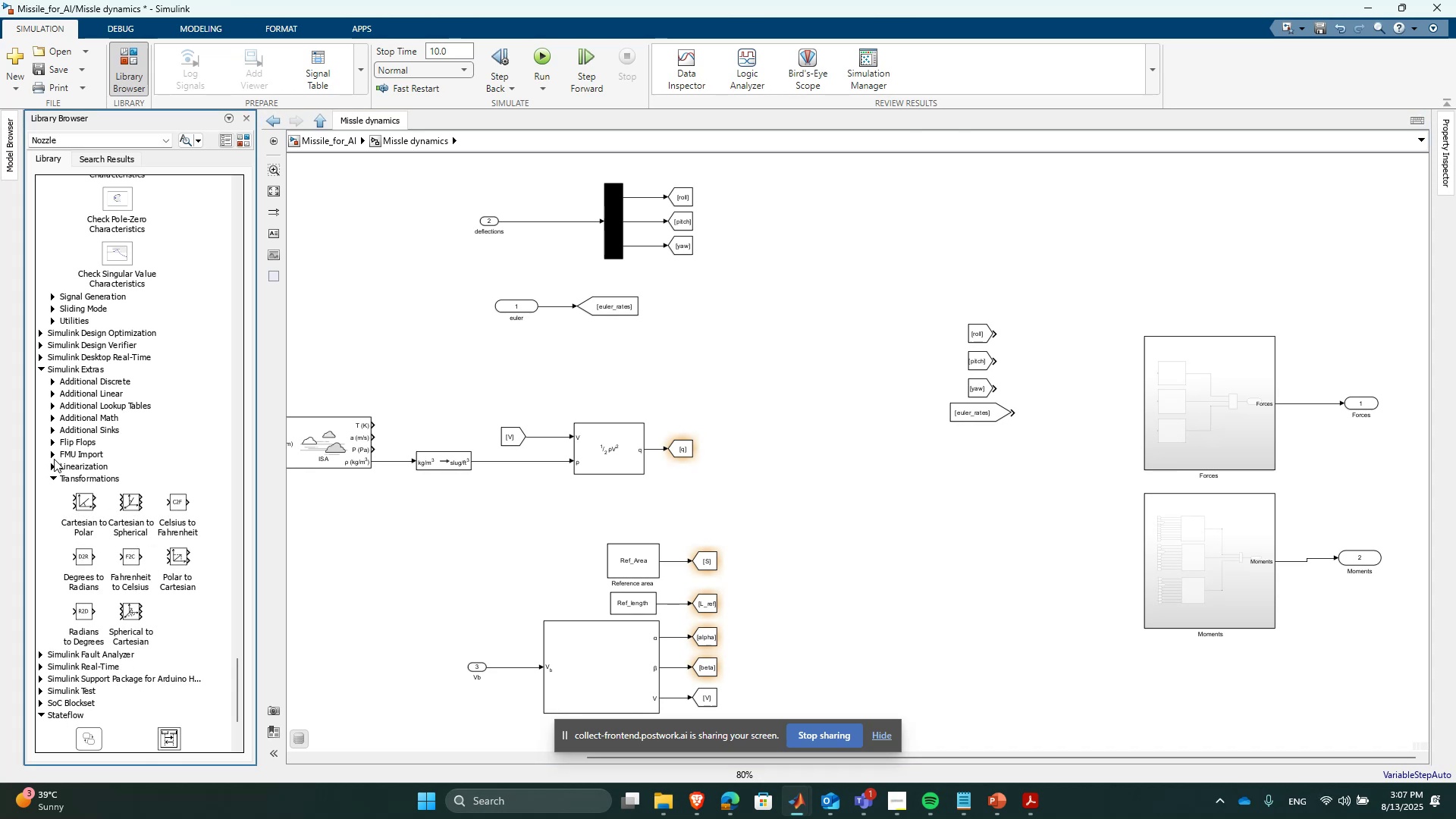 
left_click([53, 456])
 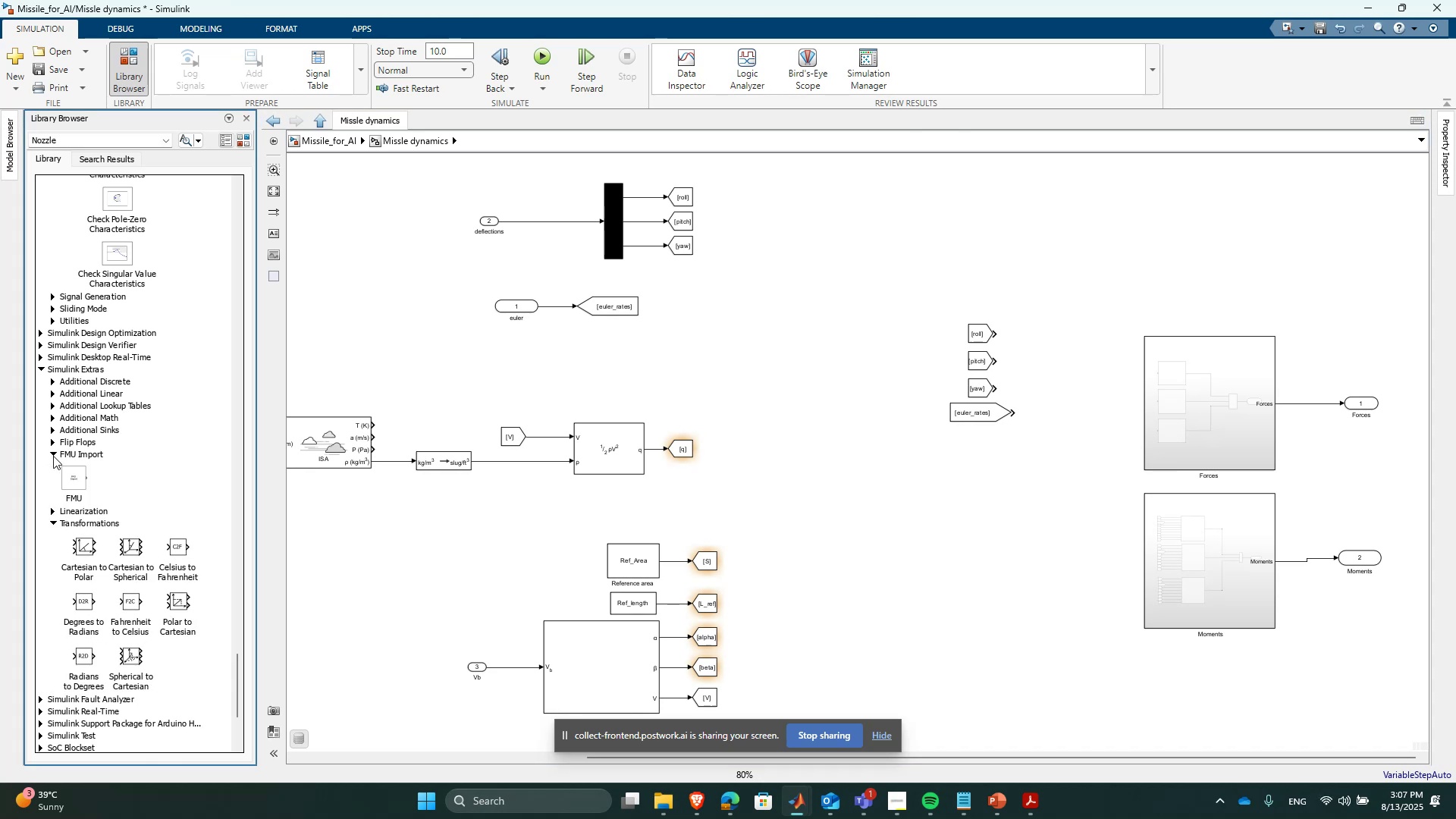 
left_click([53, 456])
 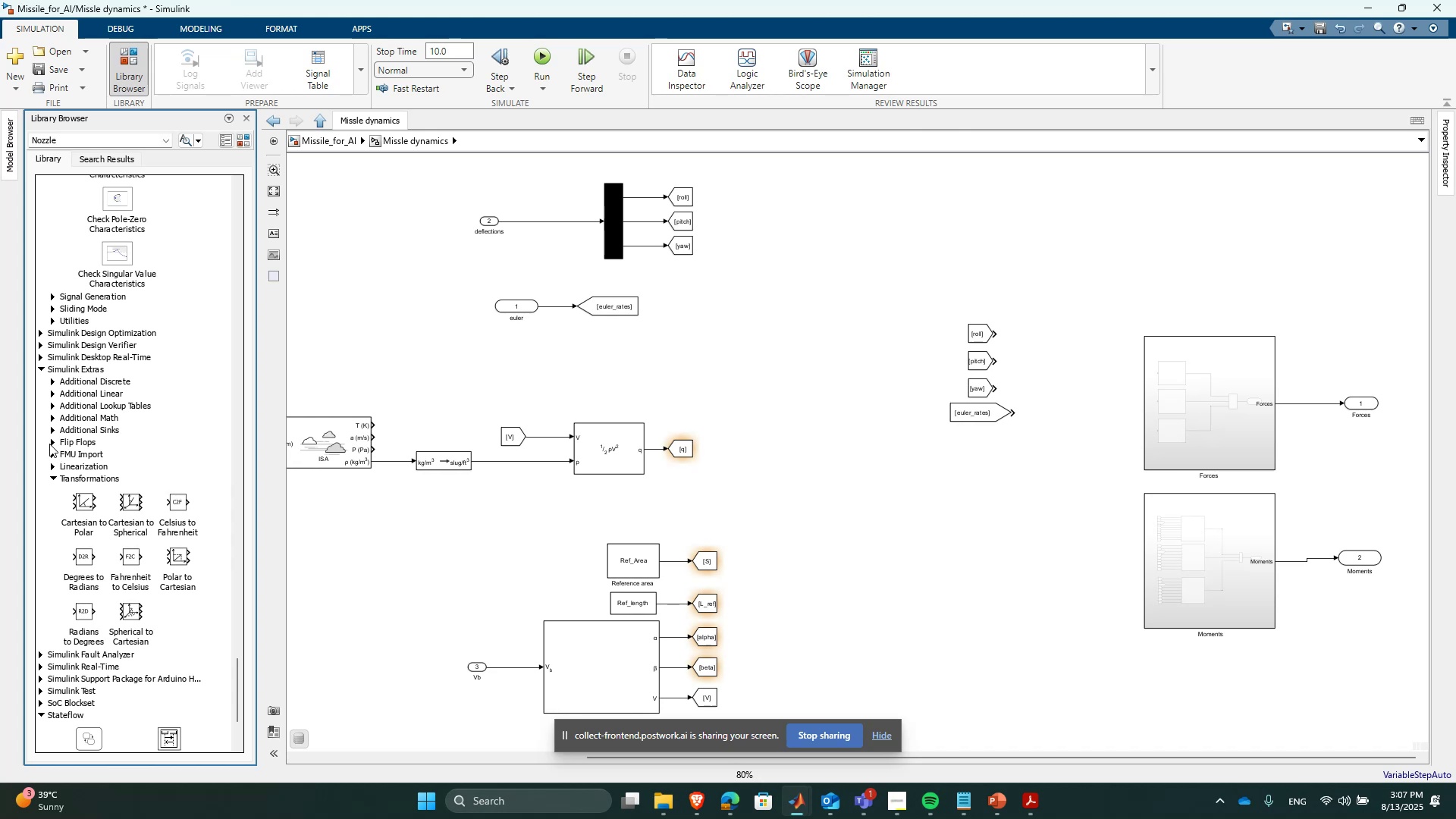 
left_click([49, 444])
 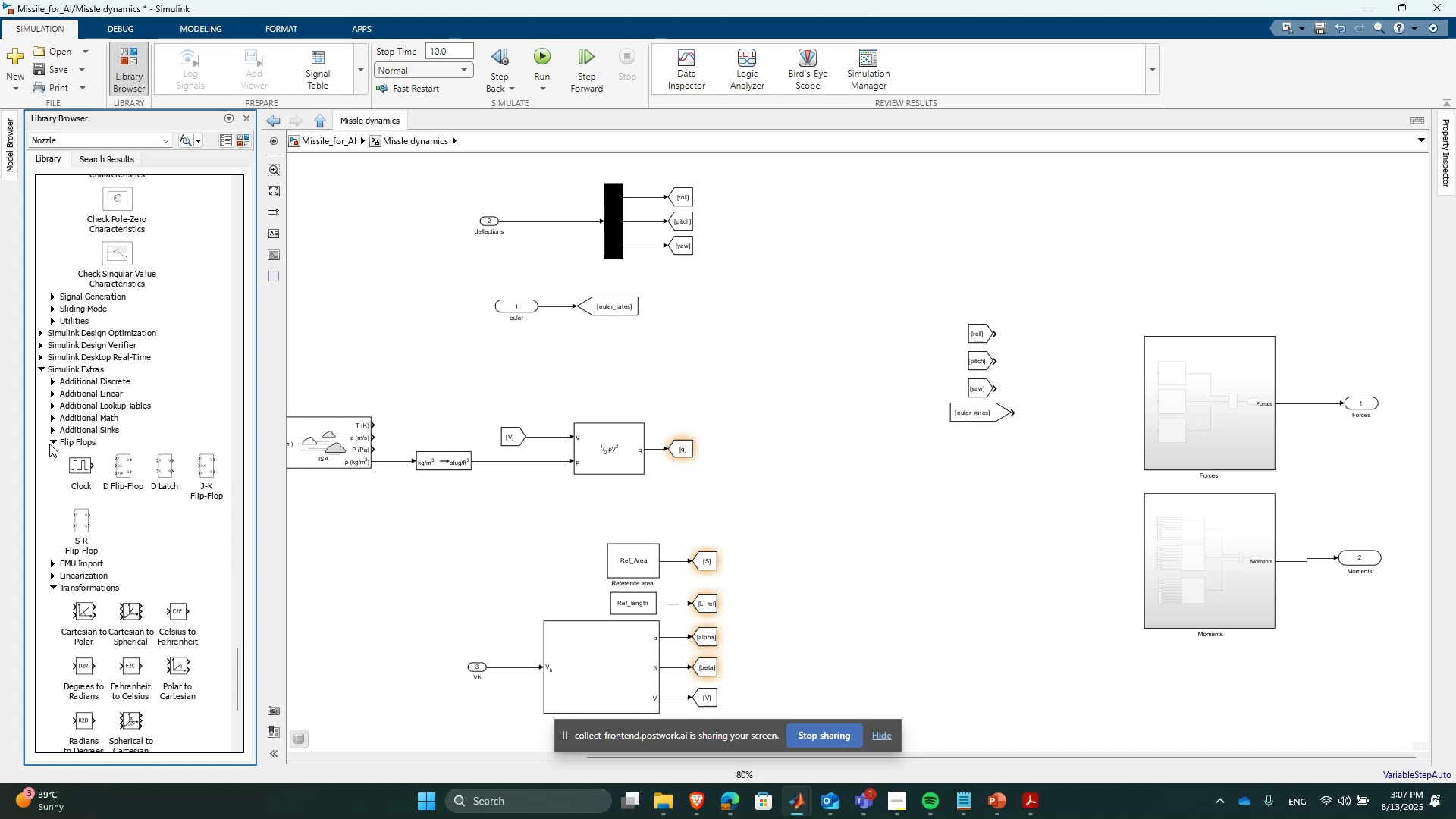 
double_click([48, 429])
 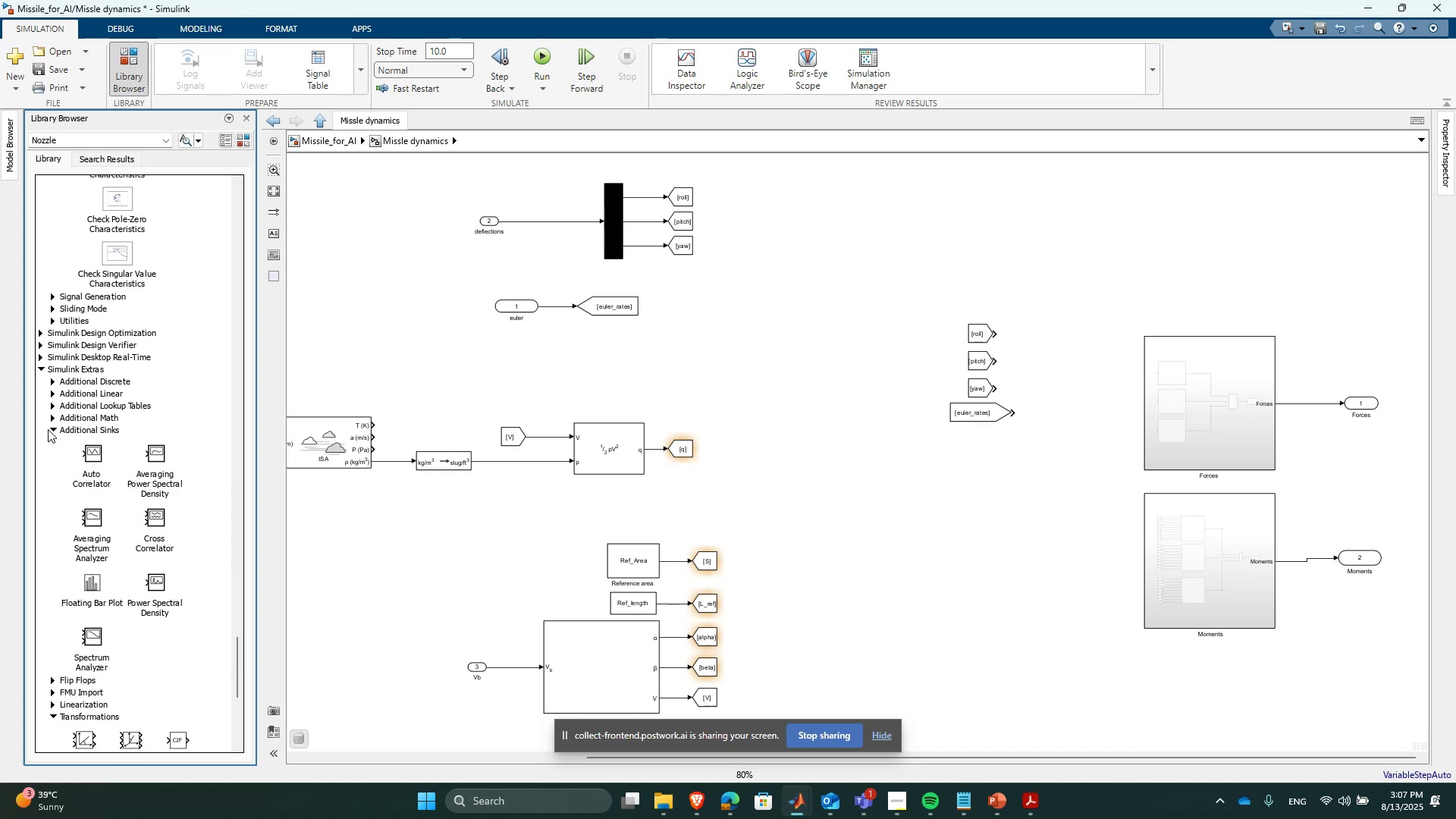 
left_click([48, 429])
 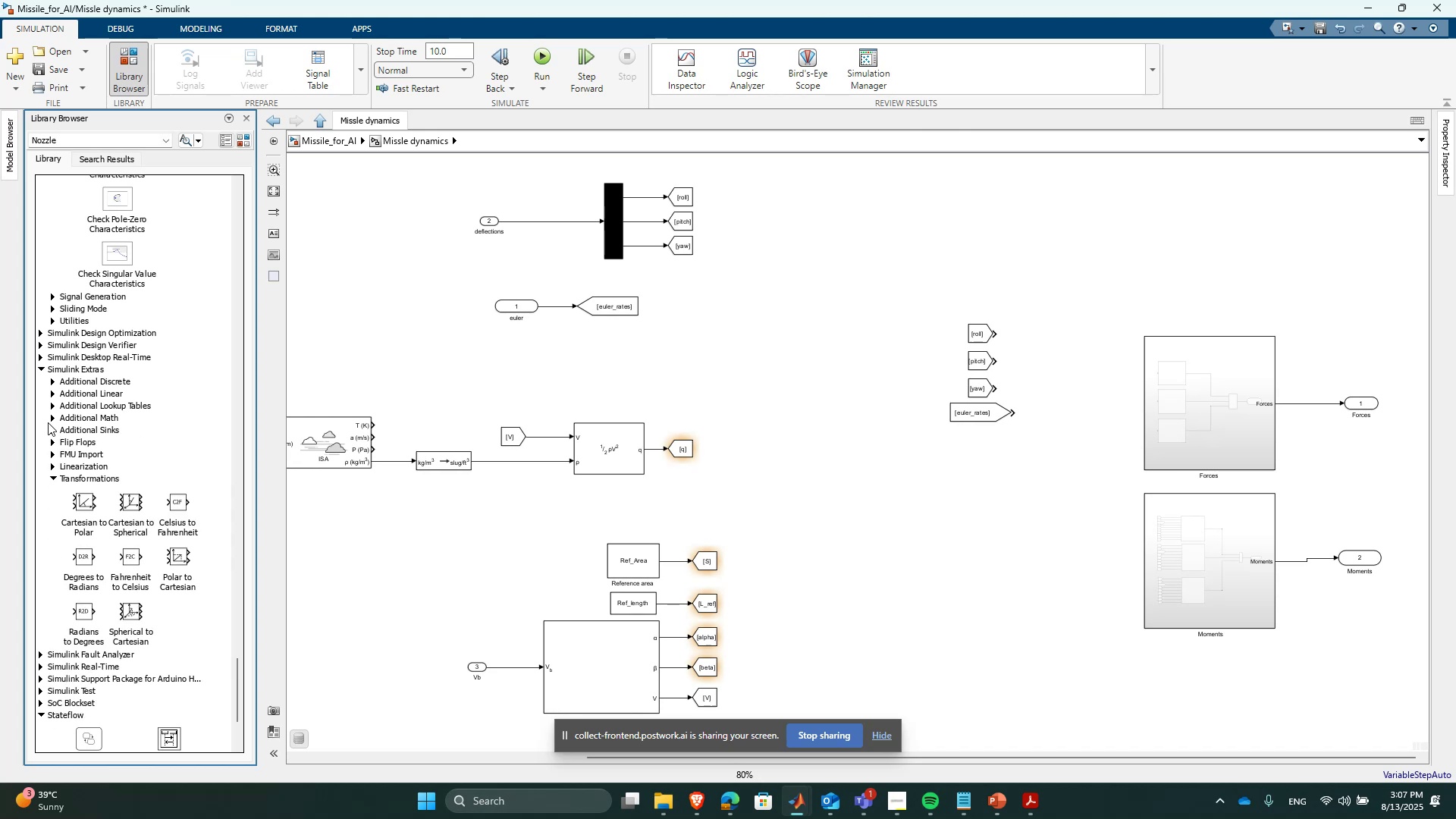 
left_click([48, 417])
 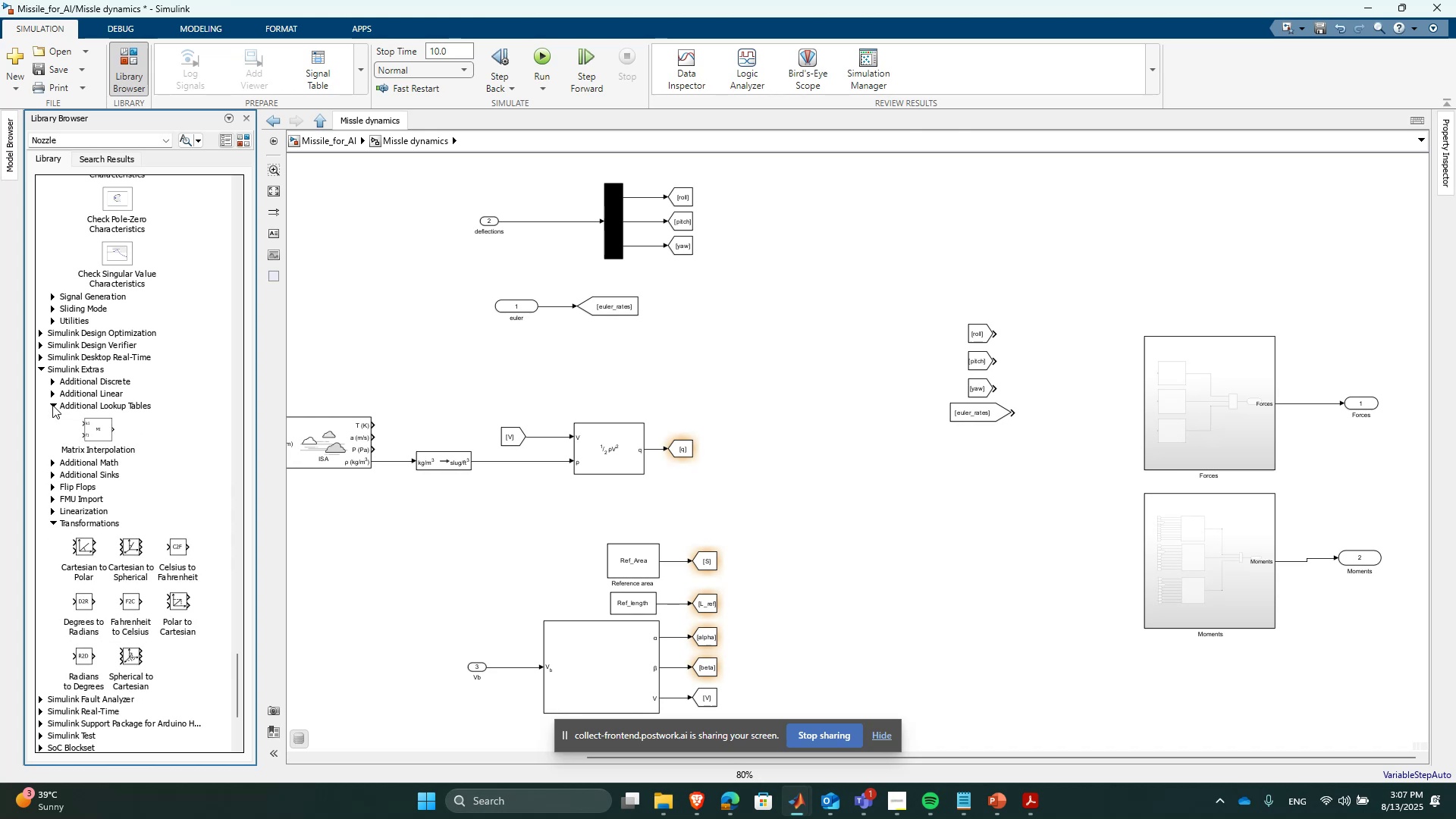 
double_click([52, 395])
 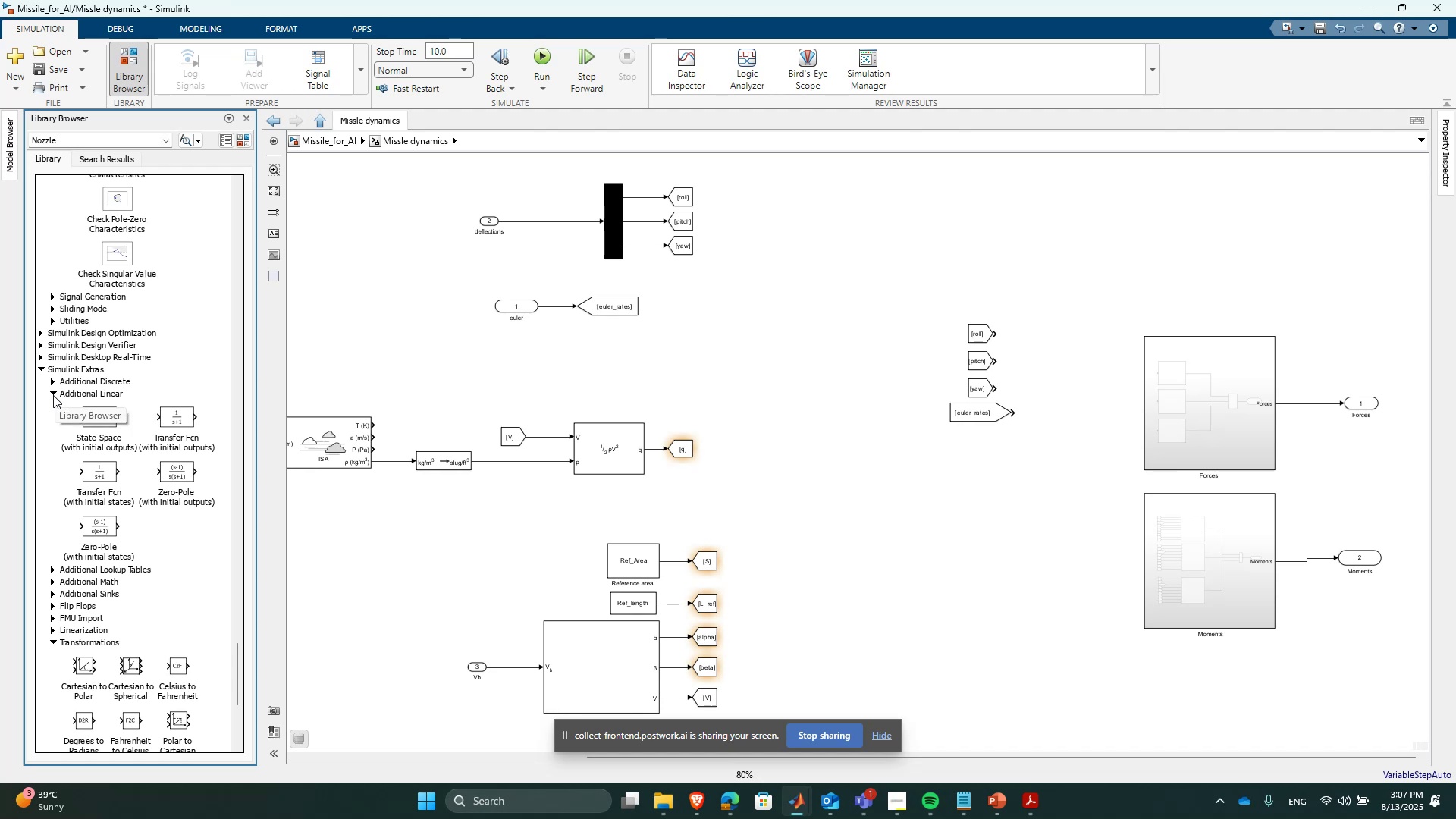 
wait(6.23)
 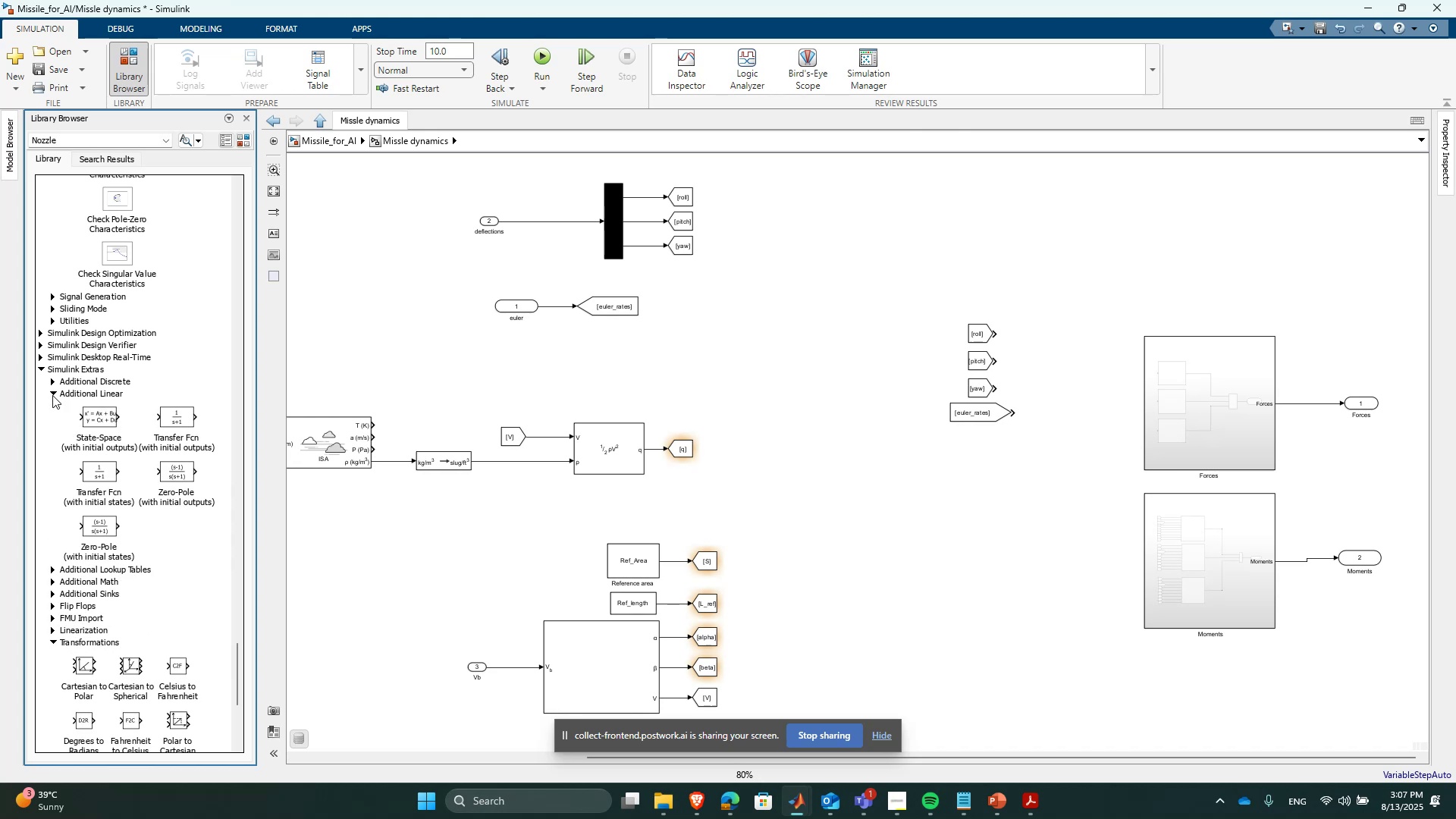 
double_click([996, 519])
 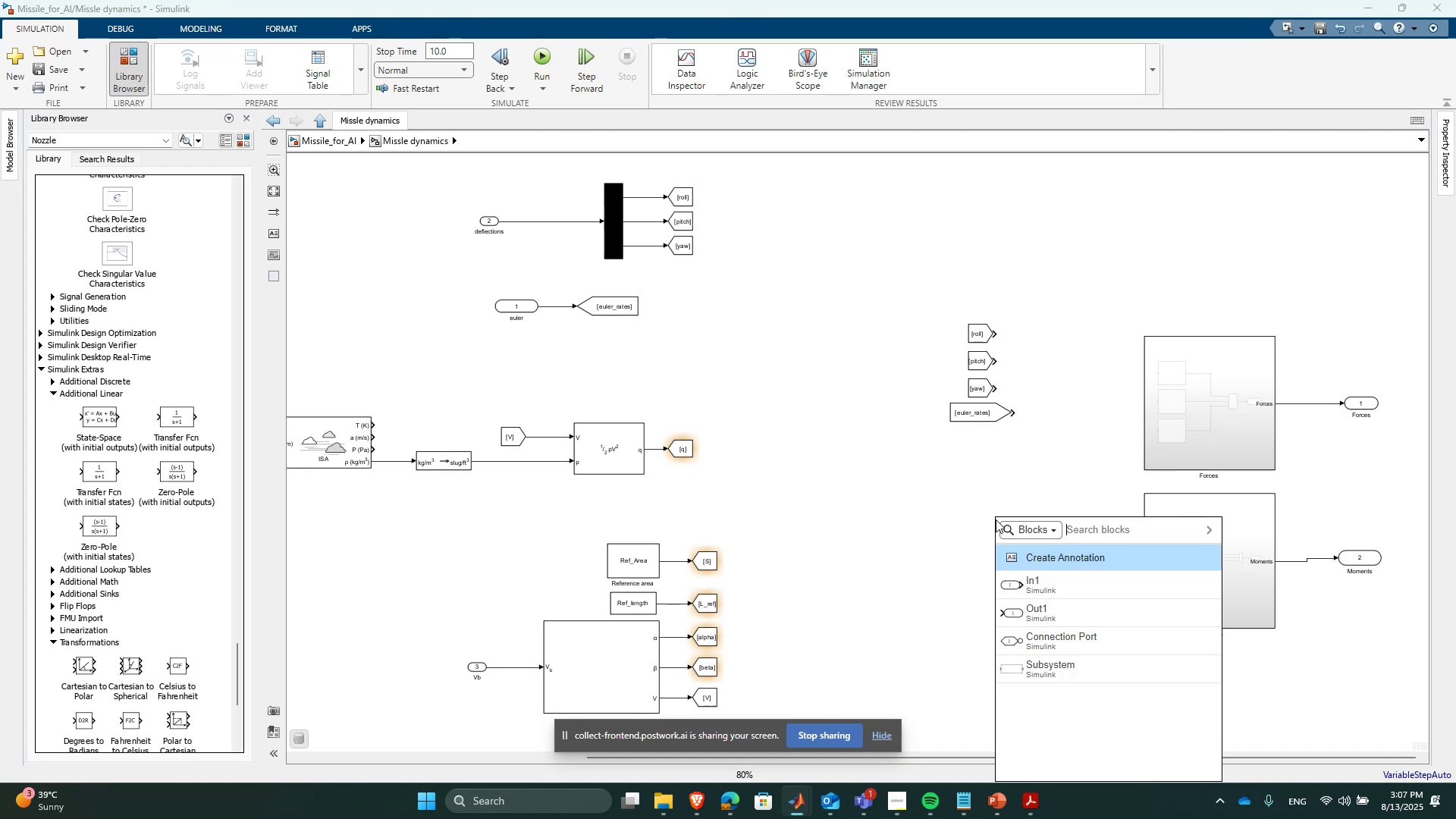 
type(transfe)
 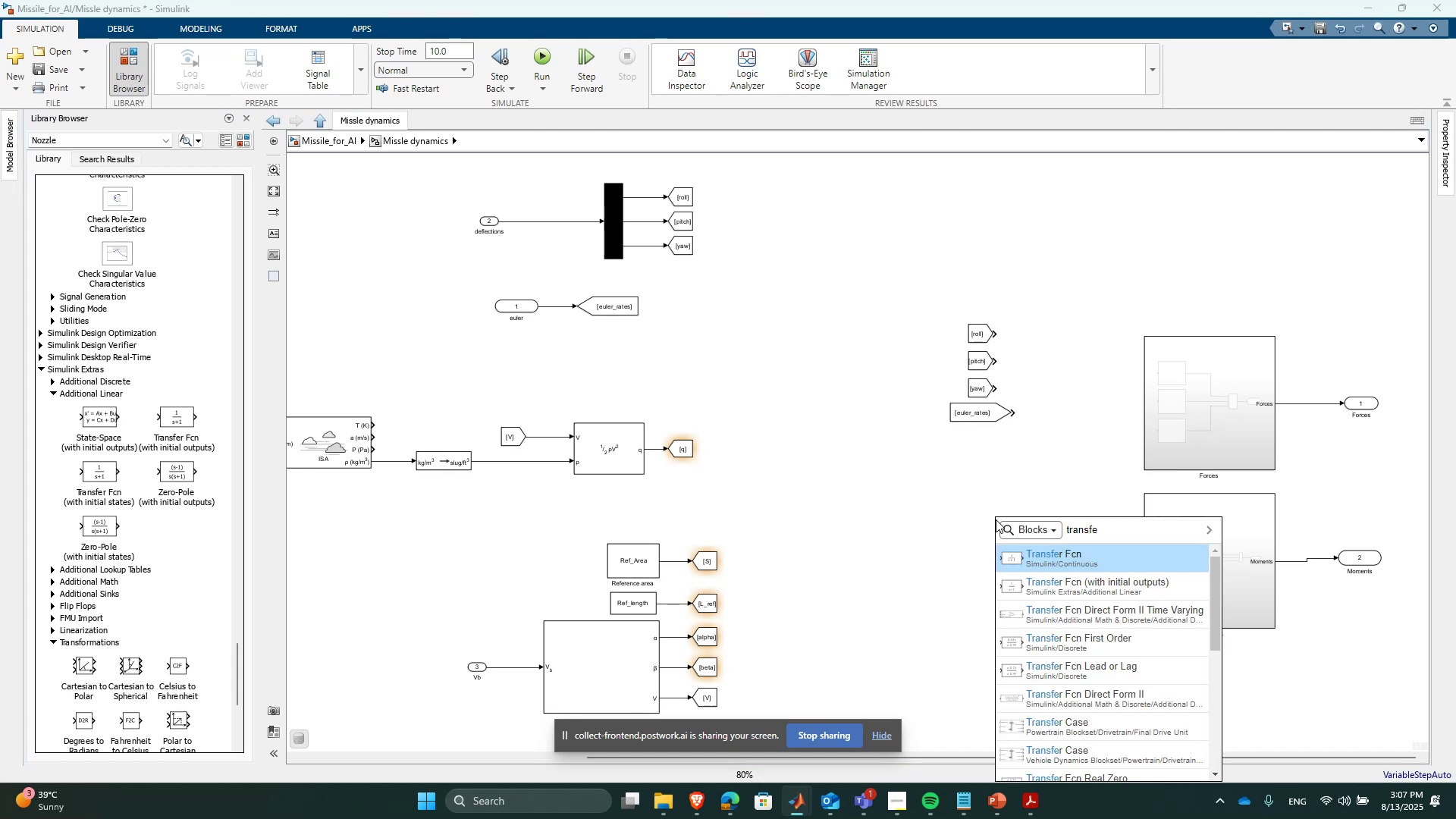 
hold_key(key=Backspace, duration=1.1)
 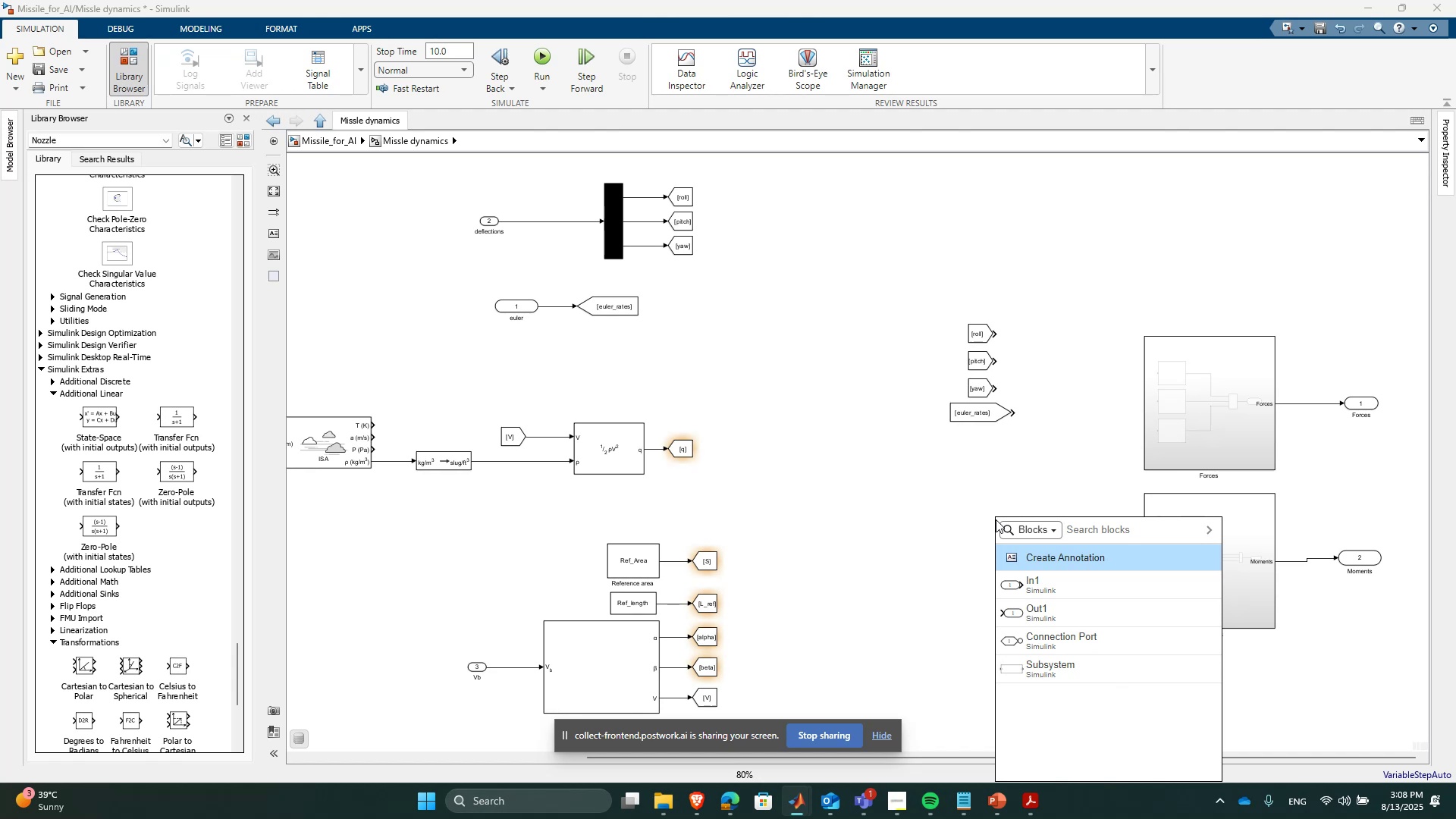 
left_click([970, 507])
 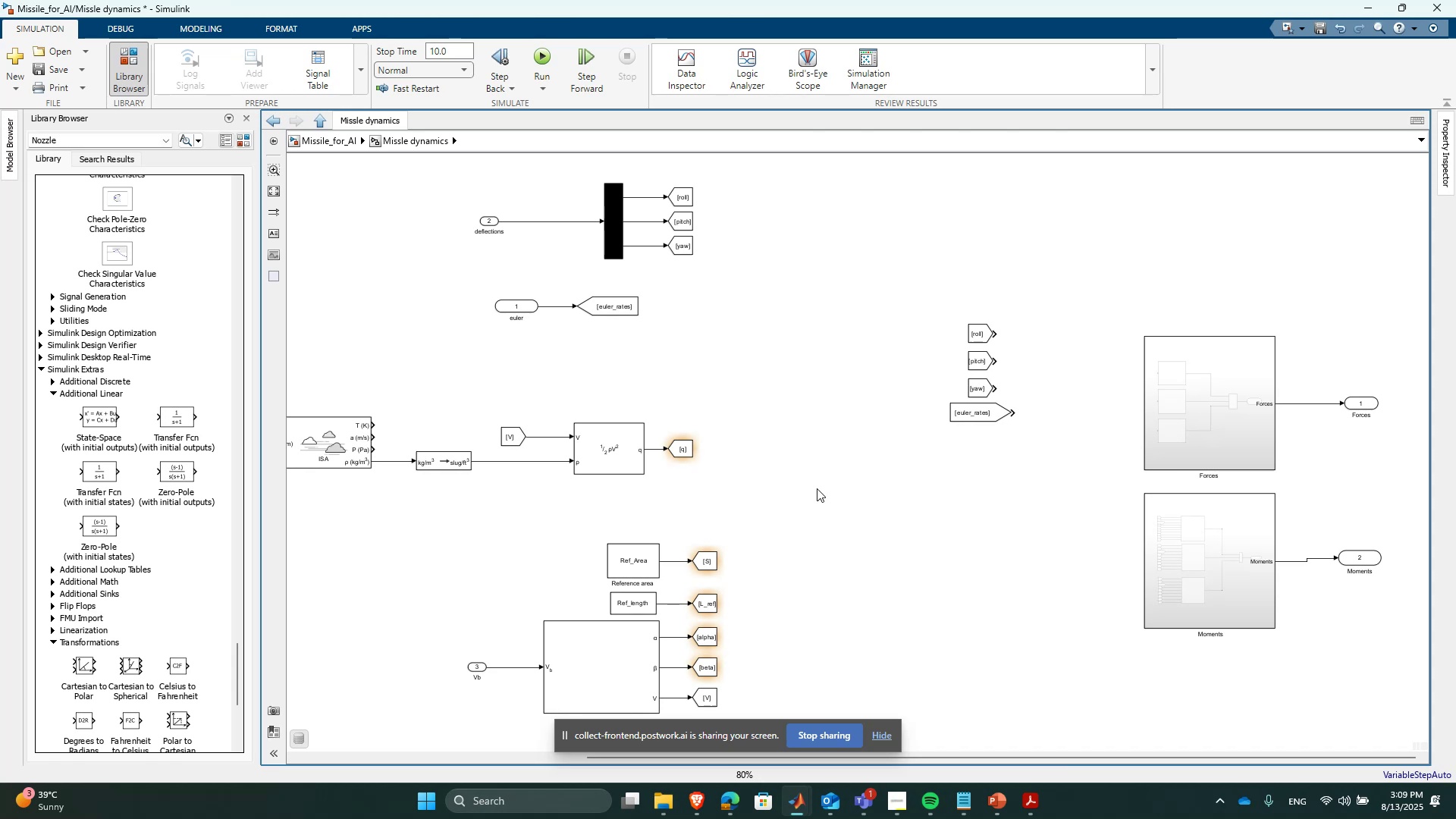 
wait(91.68)
 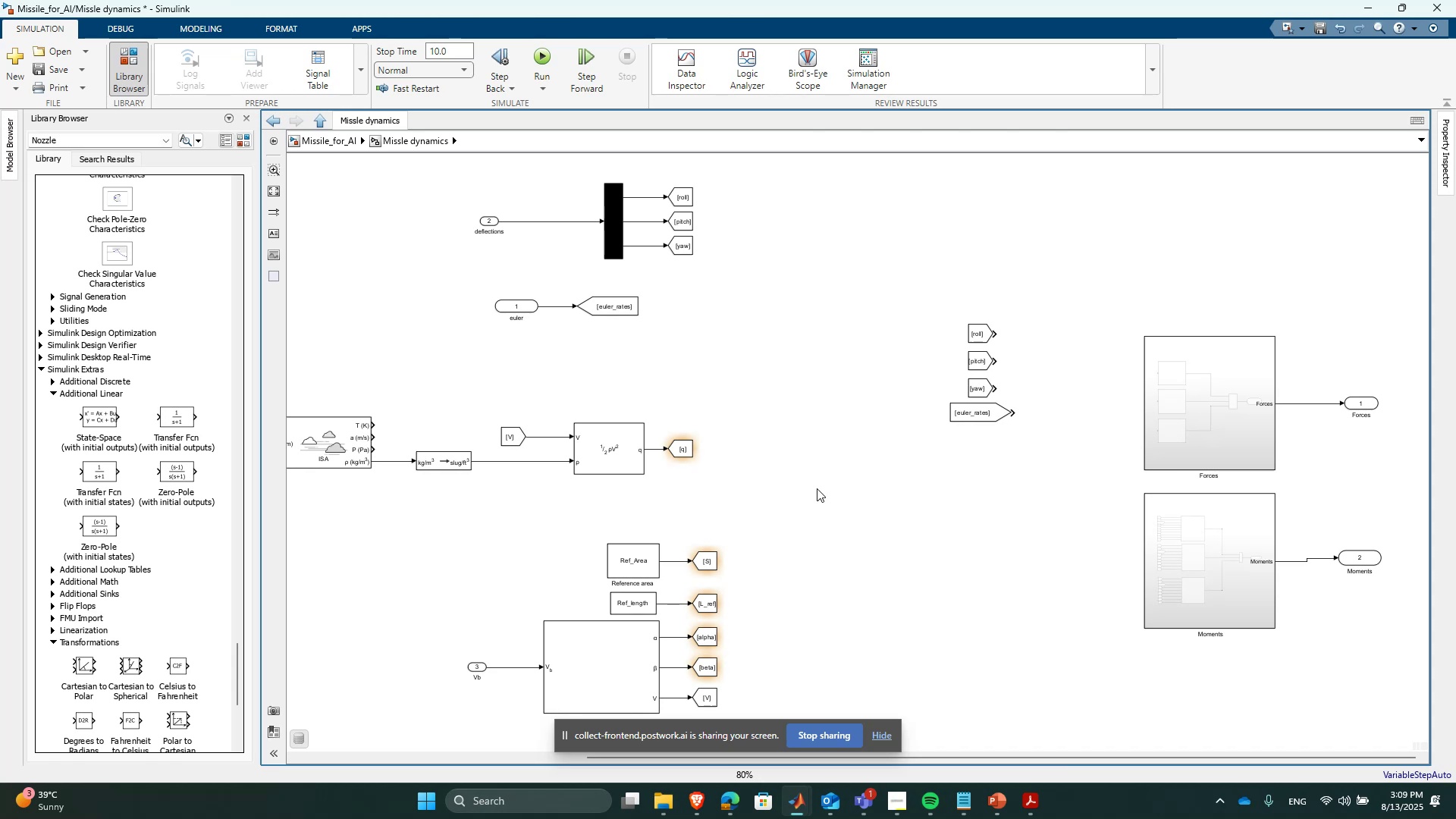 
scroll: coordinate [93, 518], scroll_direction: up, amount: 1.0
 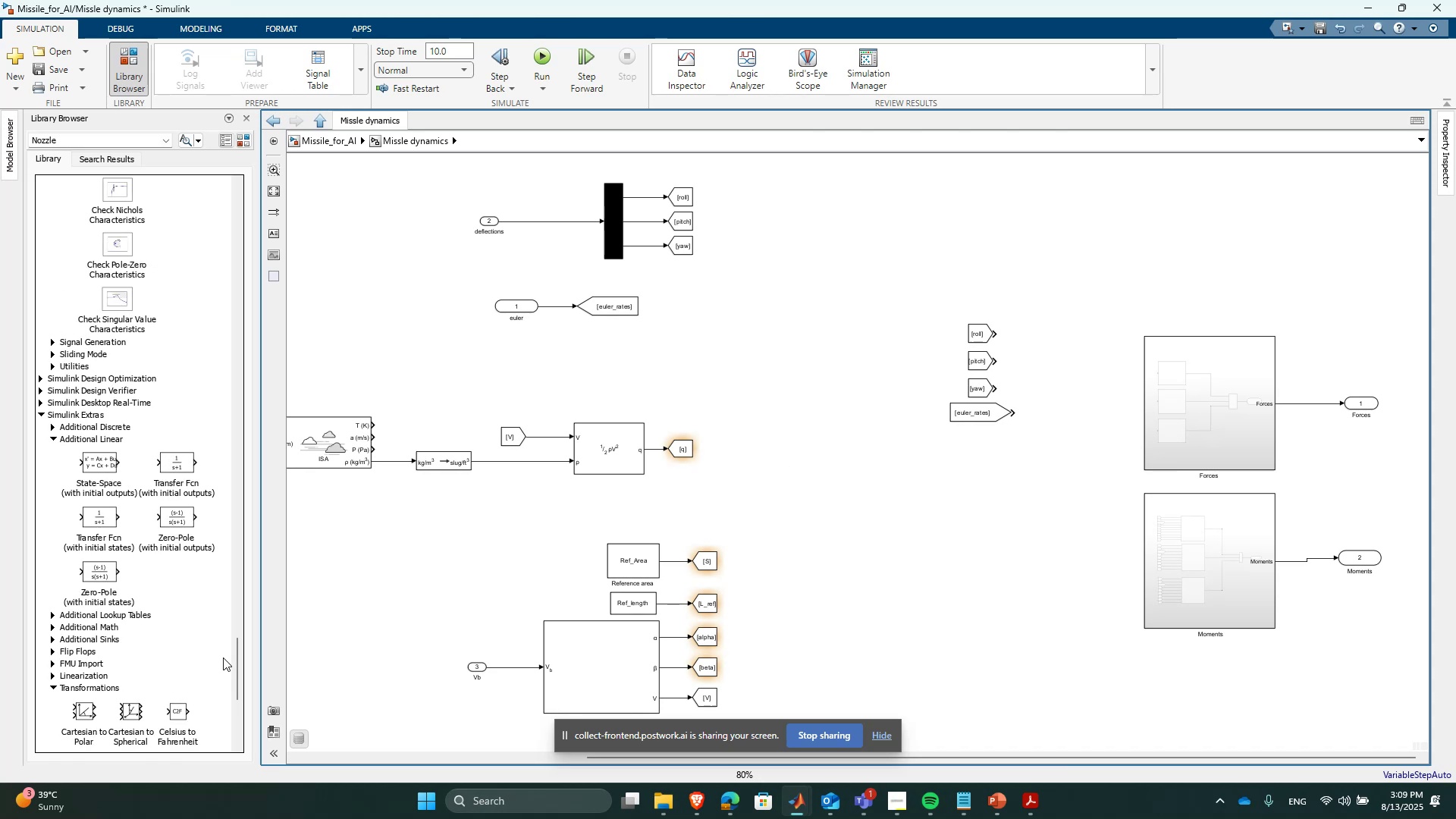 
left_click_drag(start_coordinate=[240, 664], to_coordinate=[241, 681])
 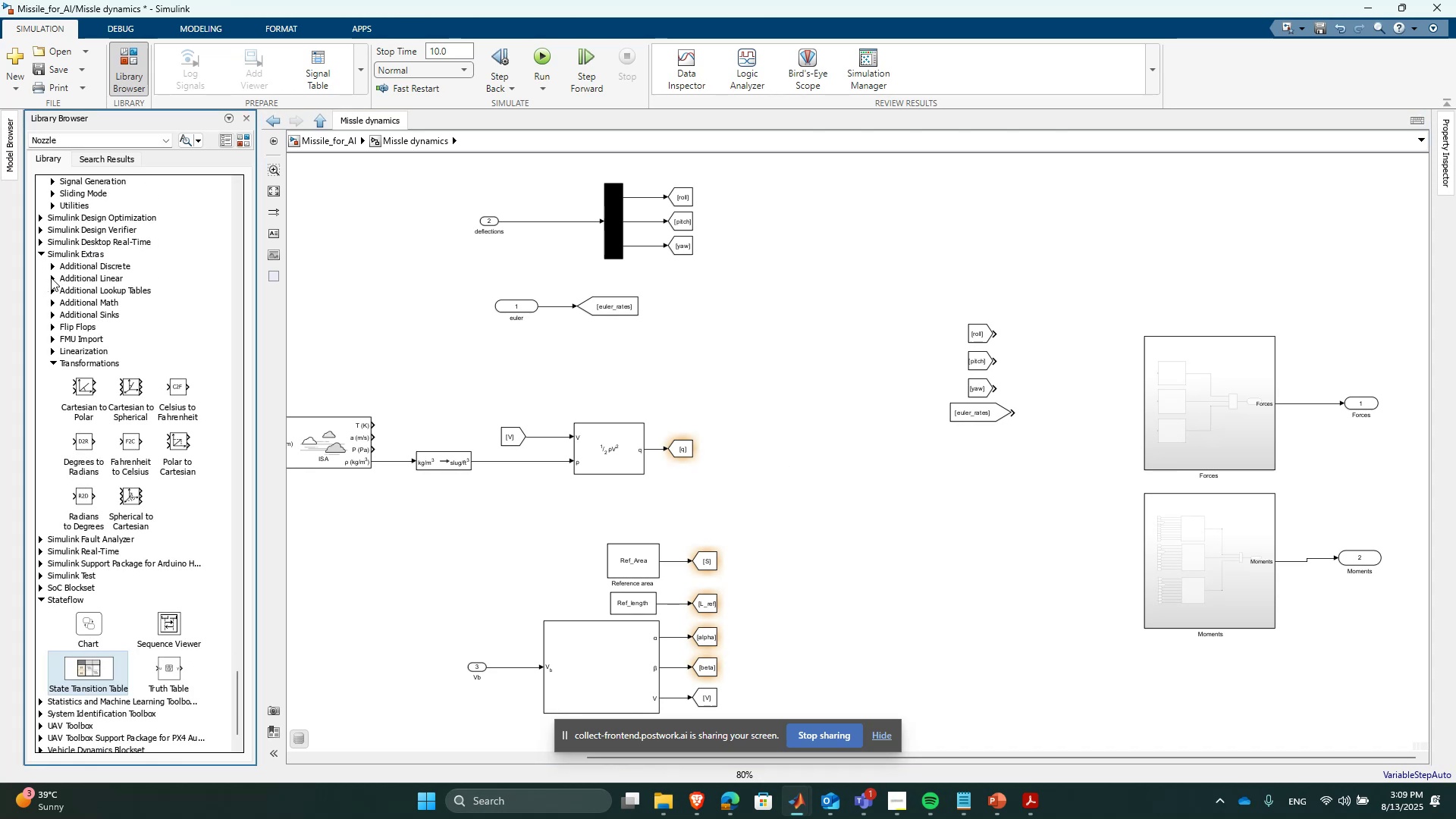 
left_click([52, 266])
 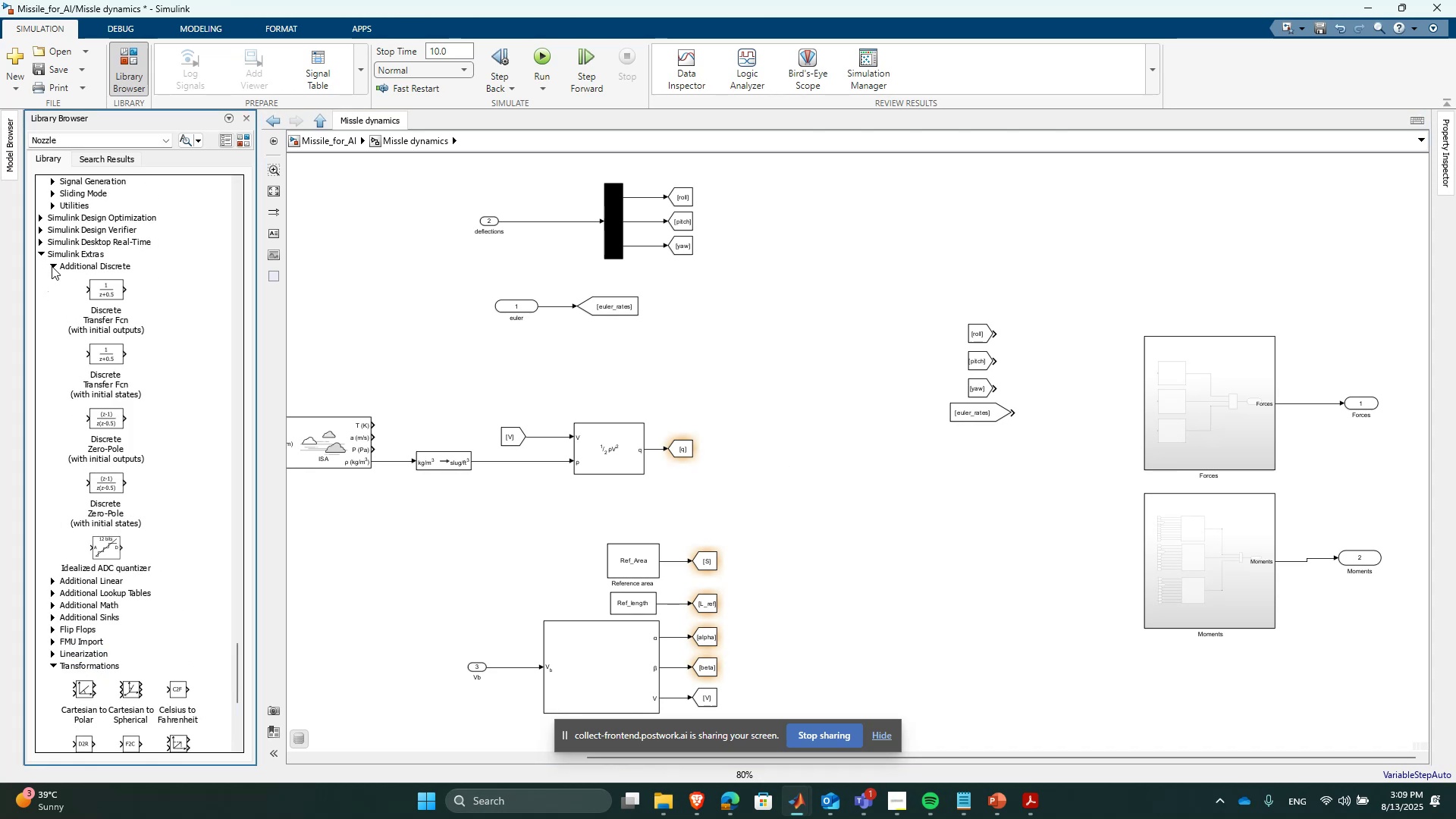 
scroll: coordinate [52, 266], scroll_direction: up, amount: 1.0
 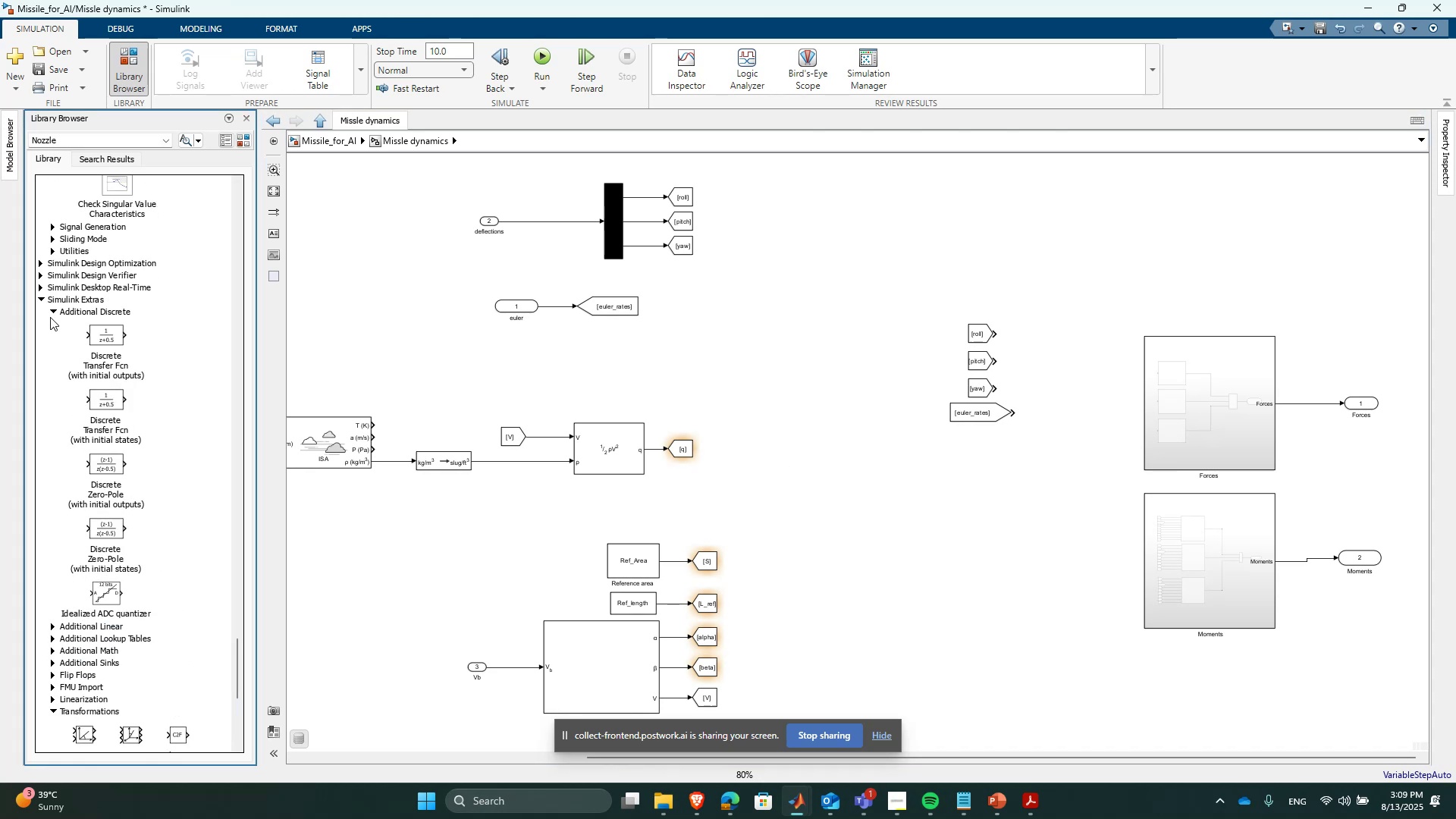 
left_click([55, 316])
 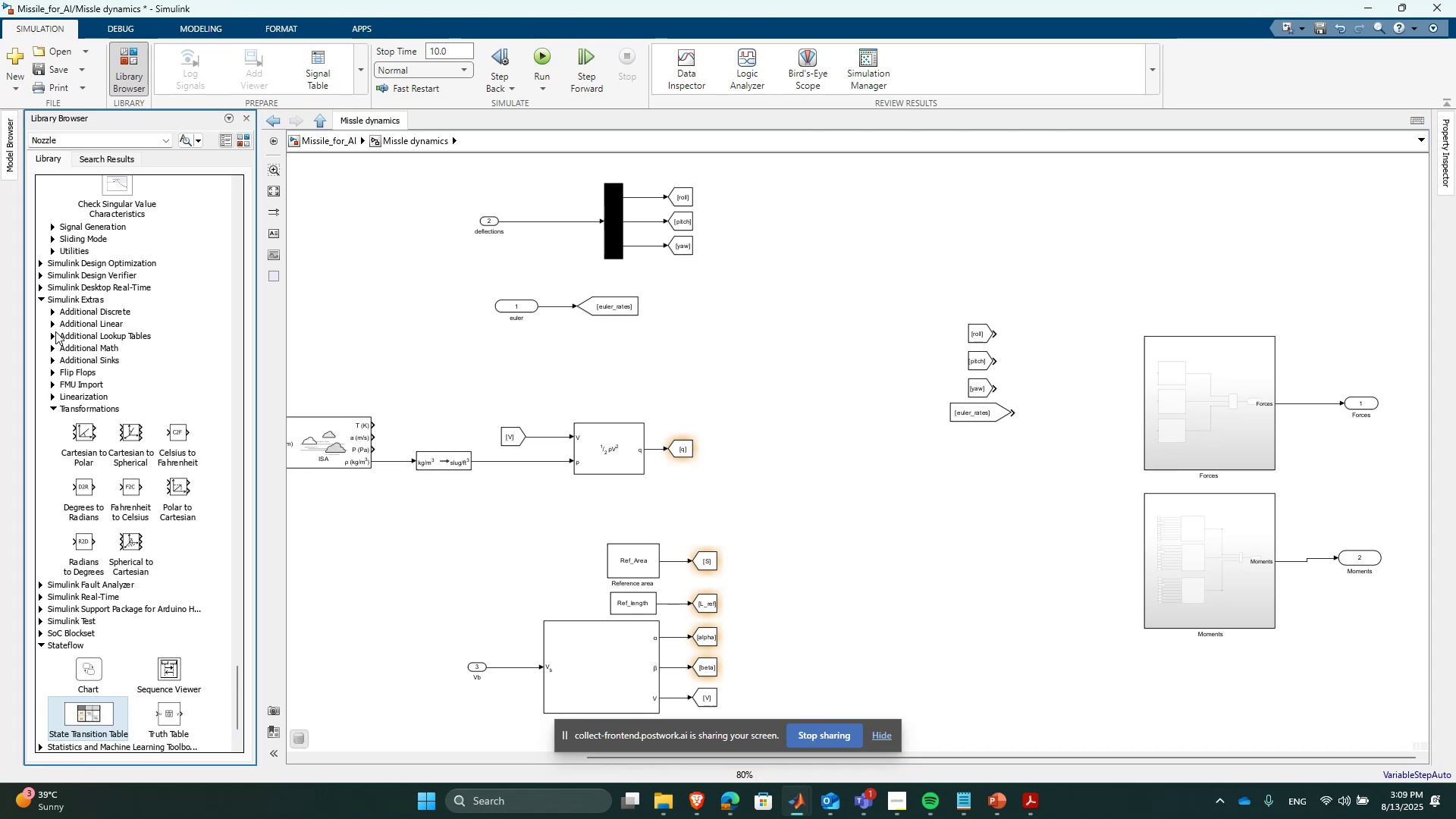 
left_click([55, 333])
 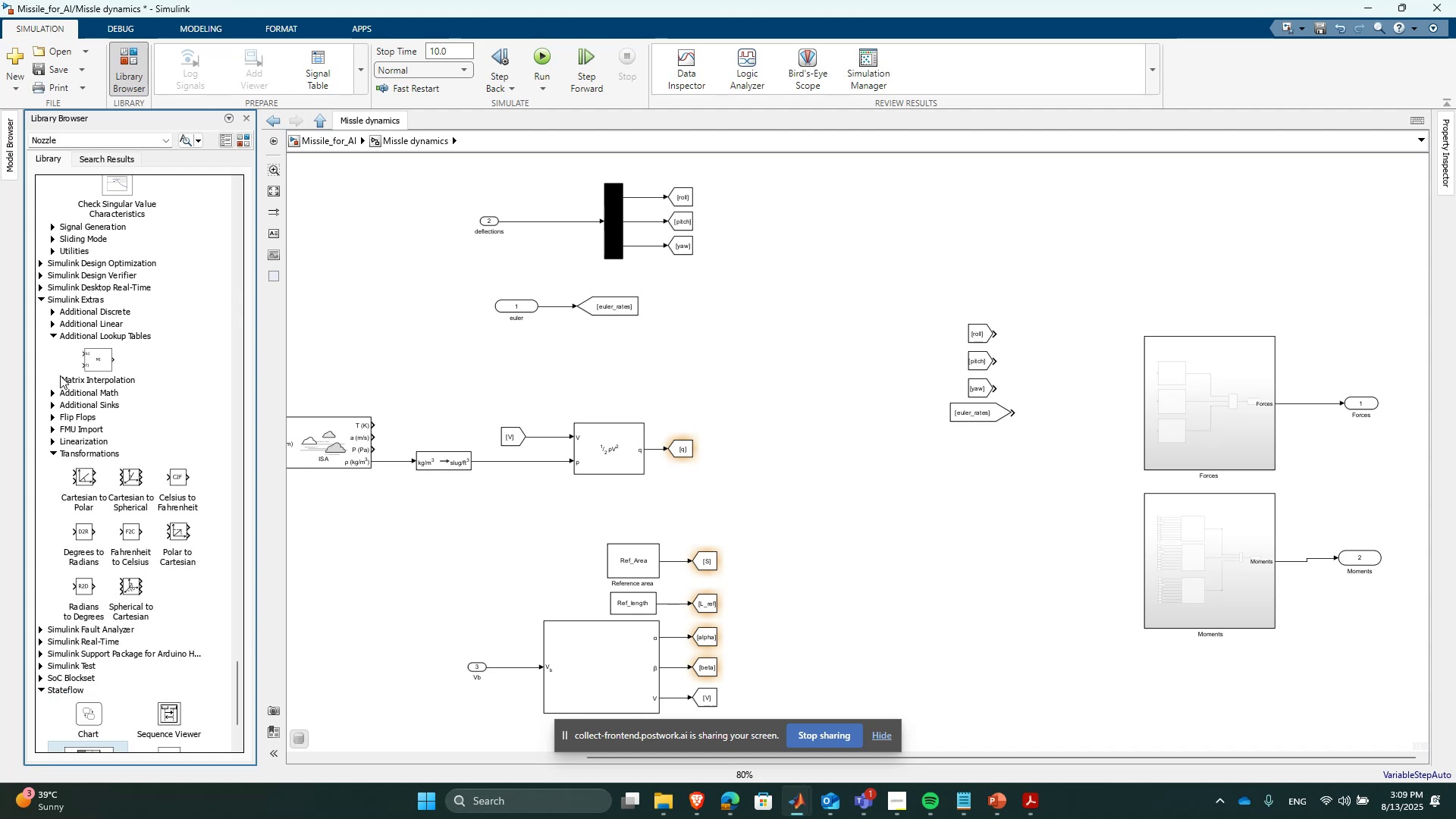 
left_click([52, 331])
 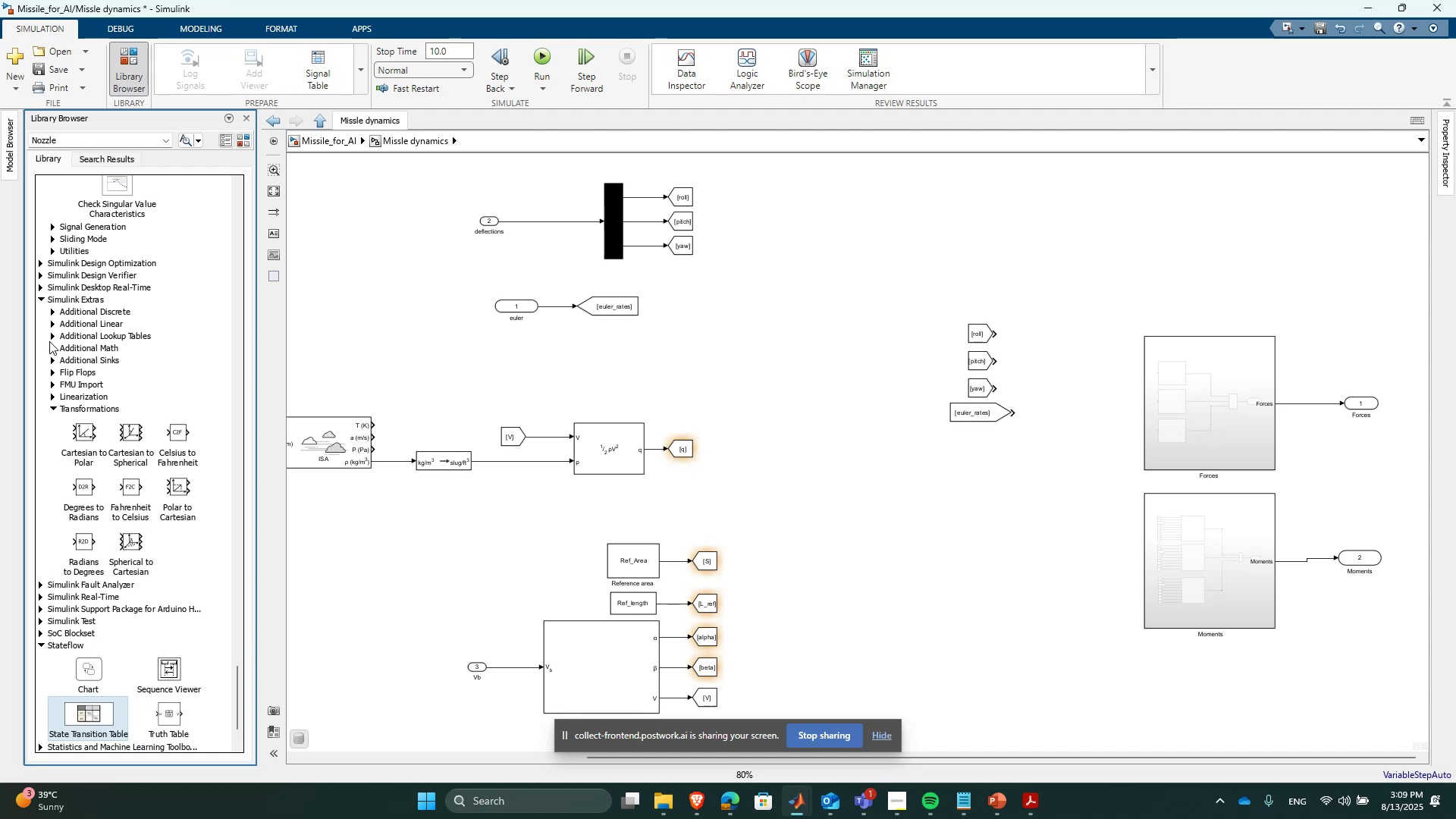 
left_click([49, 344])
 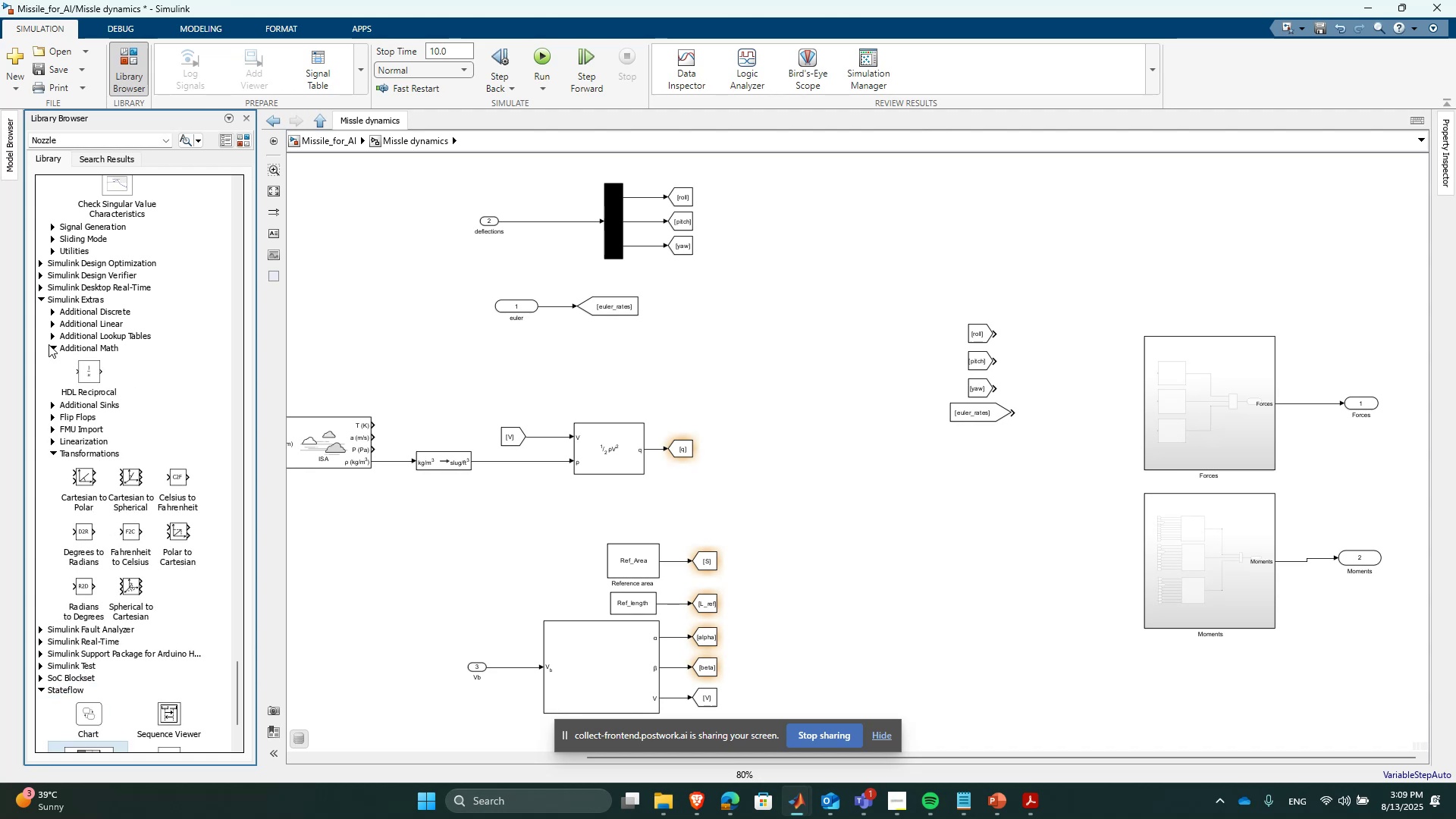 
left_click([49, 344])
 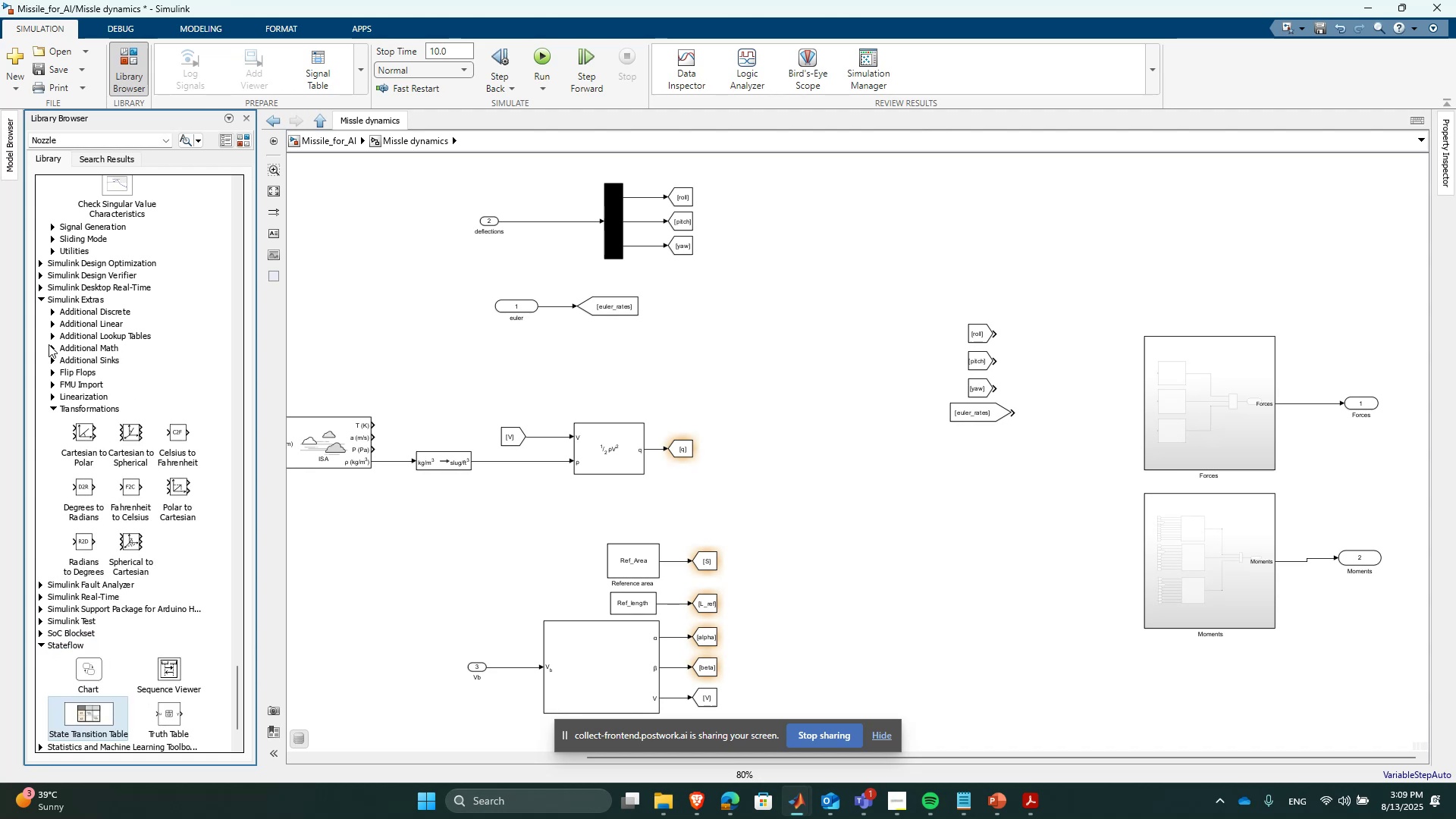 
left_click([49, 344])
 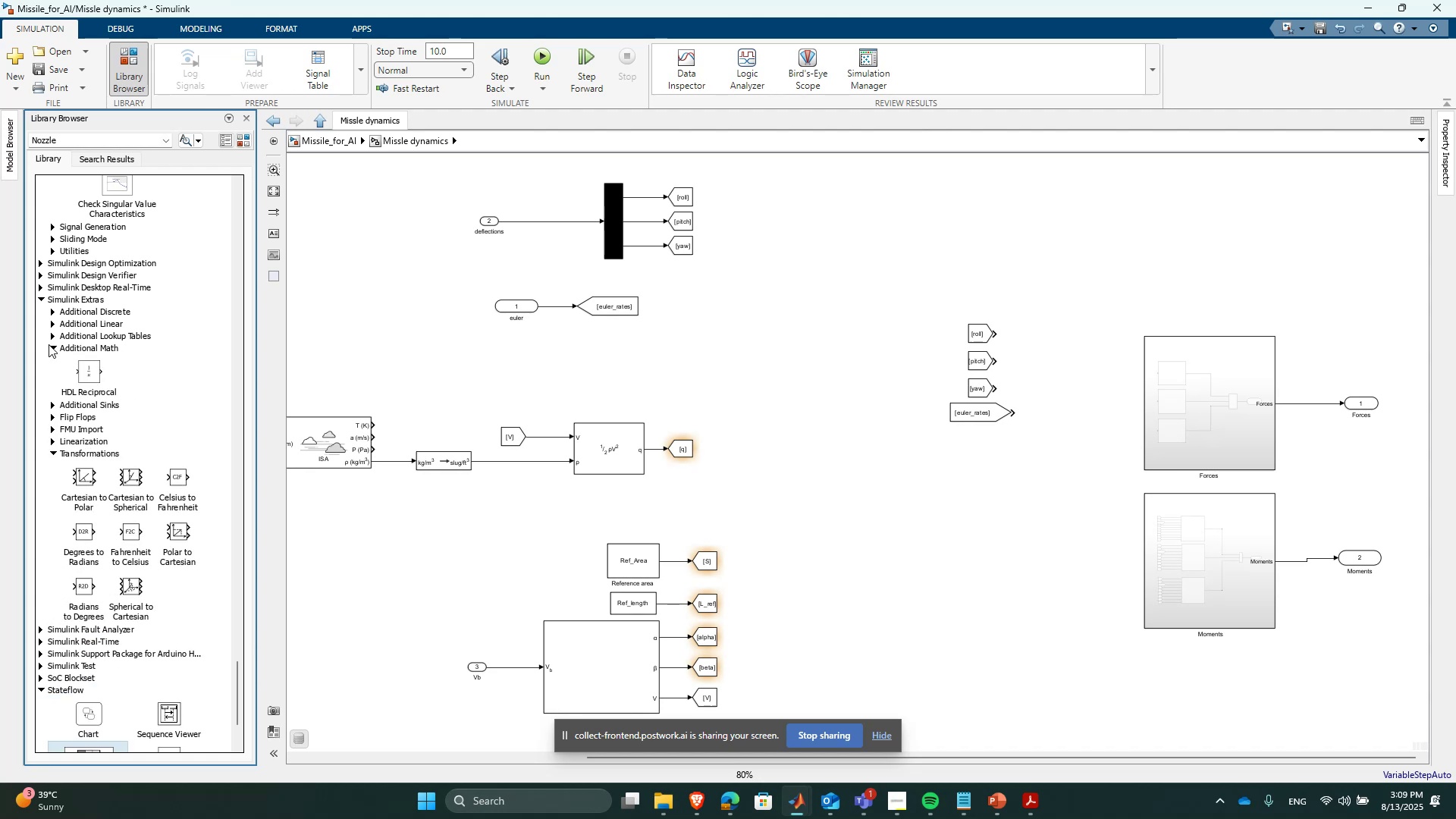 
left_click([49, 344])
 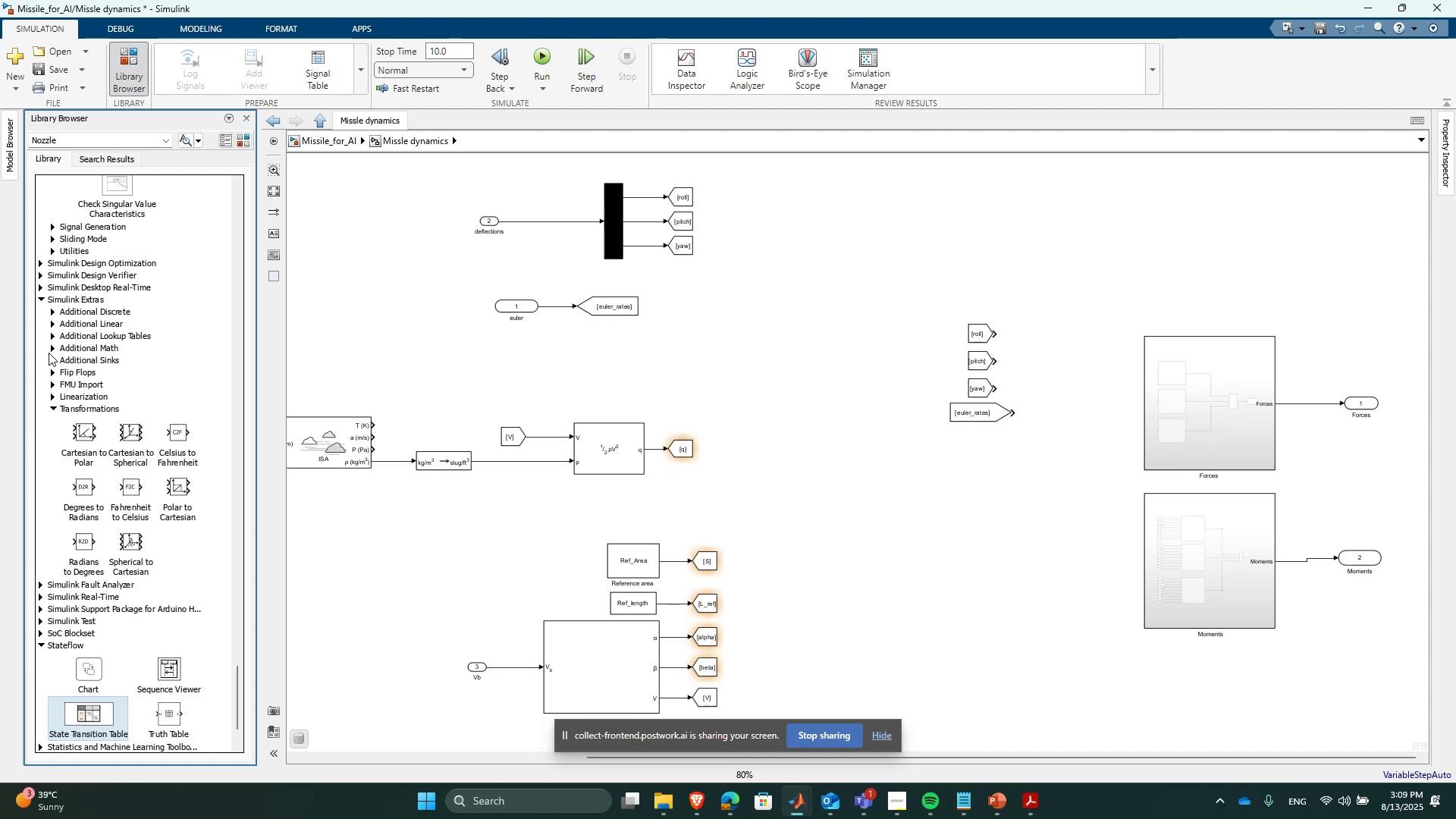 
left_click([49, 356])
 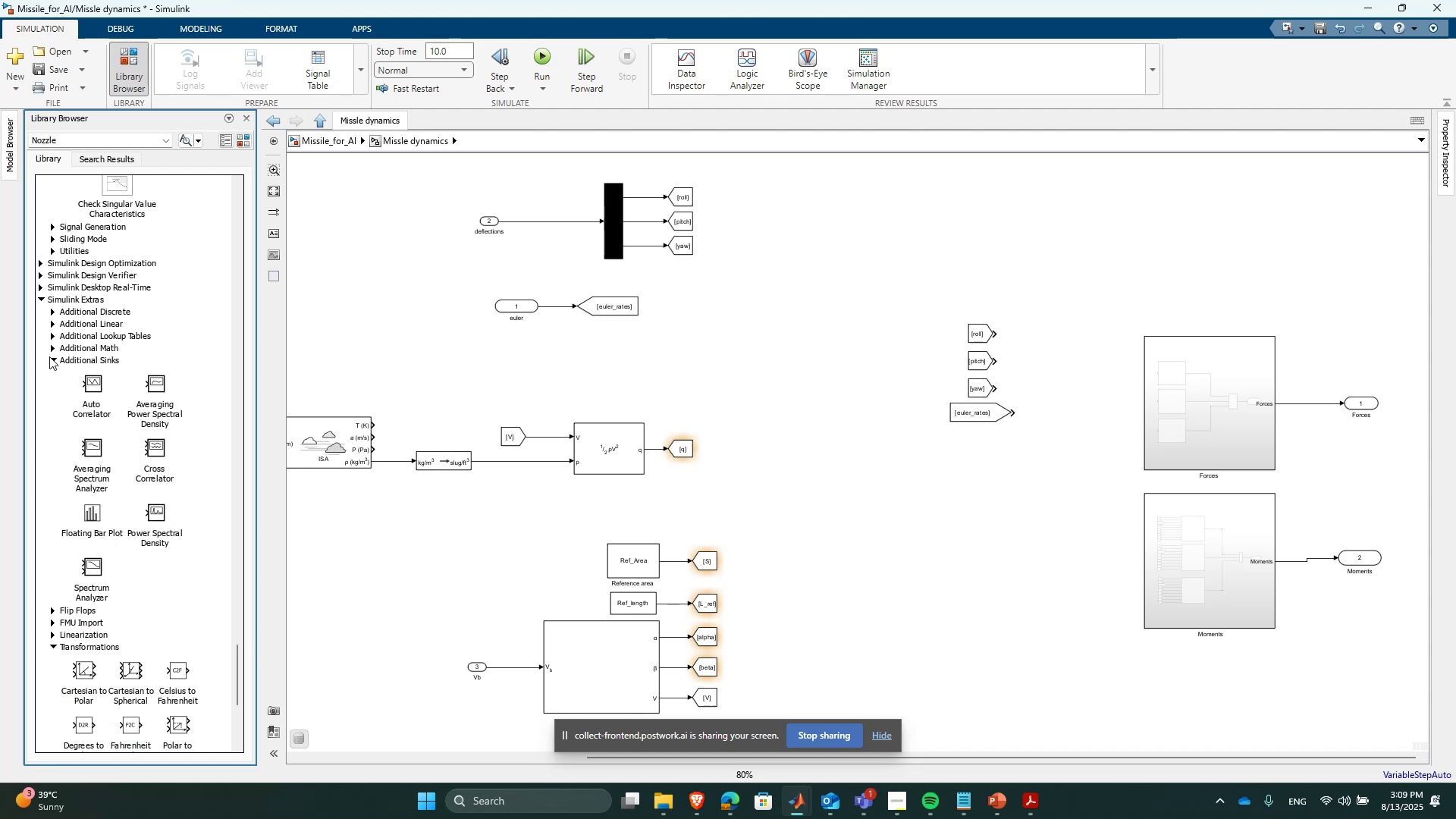 
left_click([49, 356])
 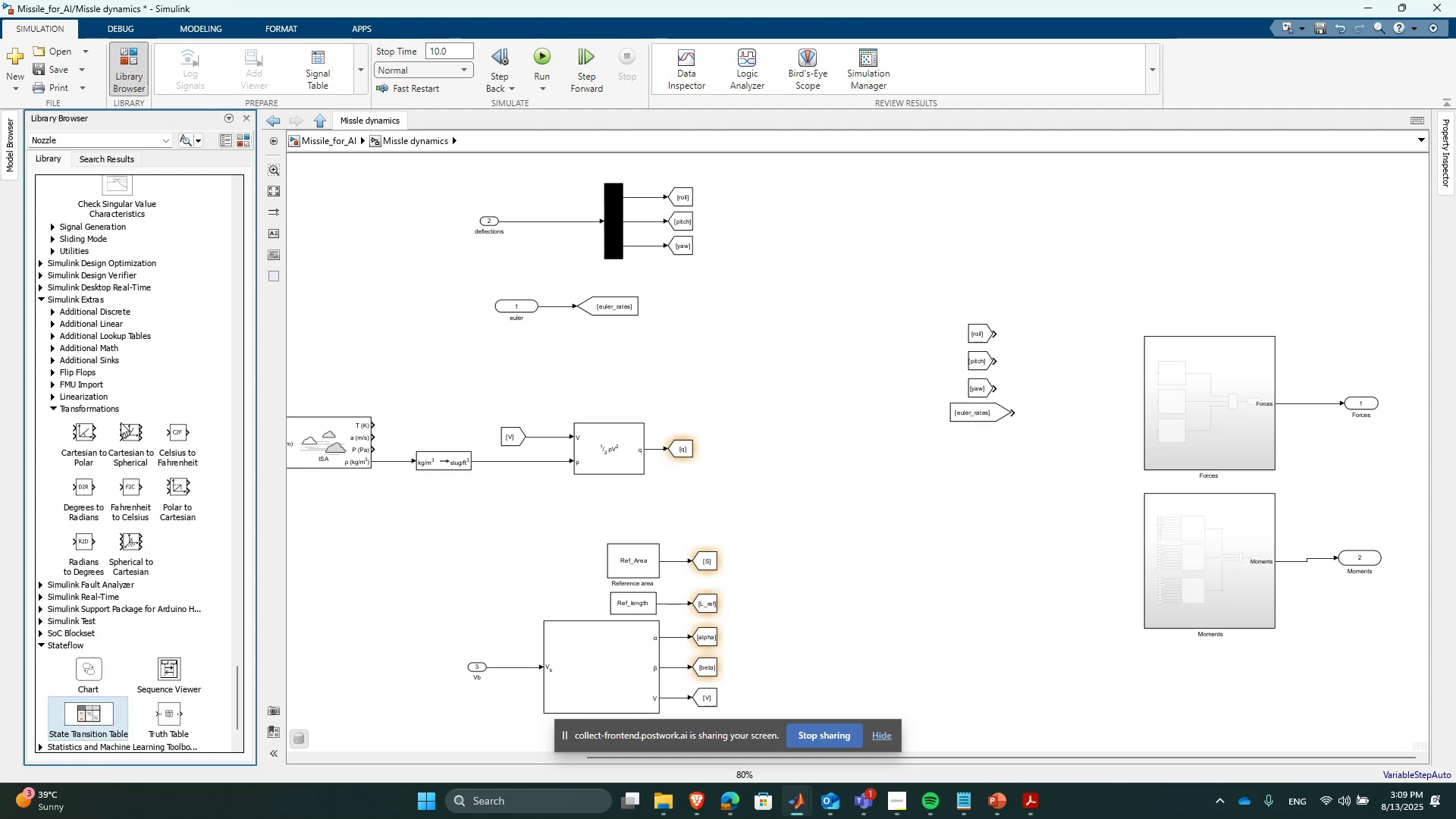 
key(Meta+Shift+S)
 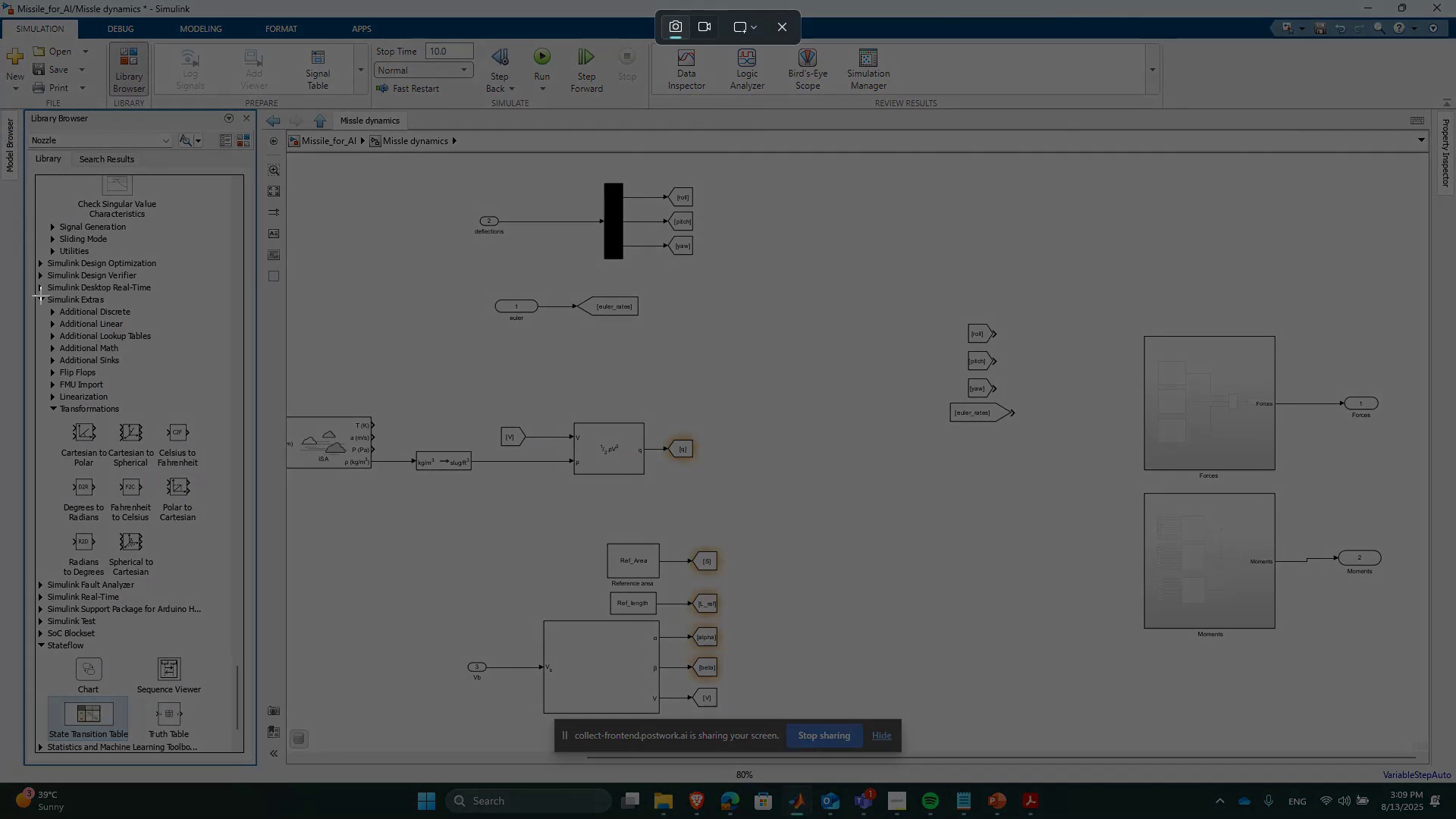 
left_click_drag(start_coordinate=[39, 294], to_coordinate=[223, 577])
 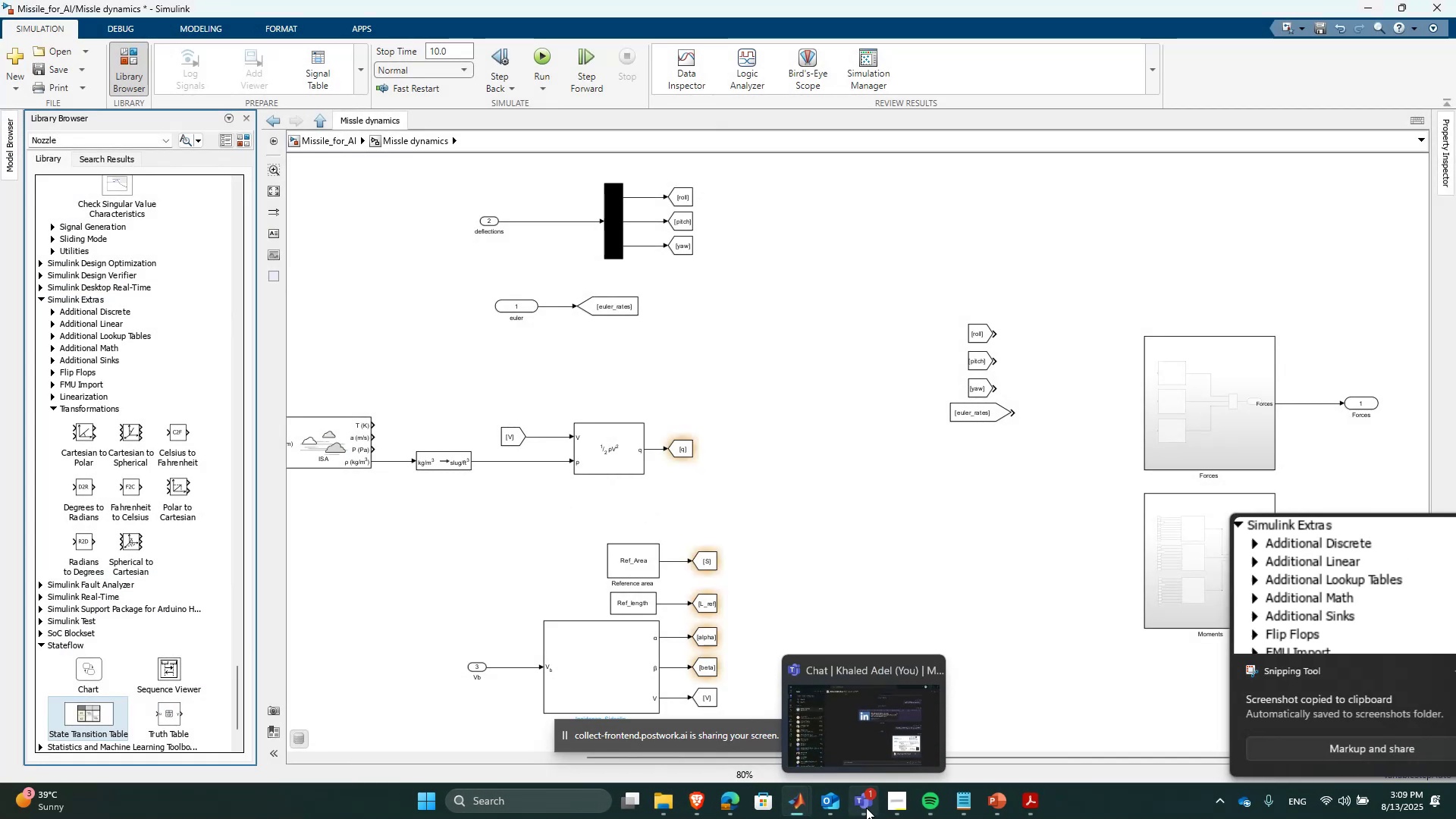 
left_click([866, 808])
 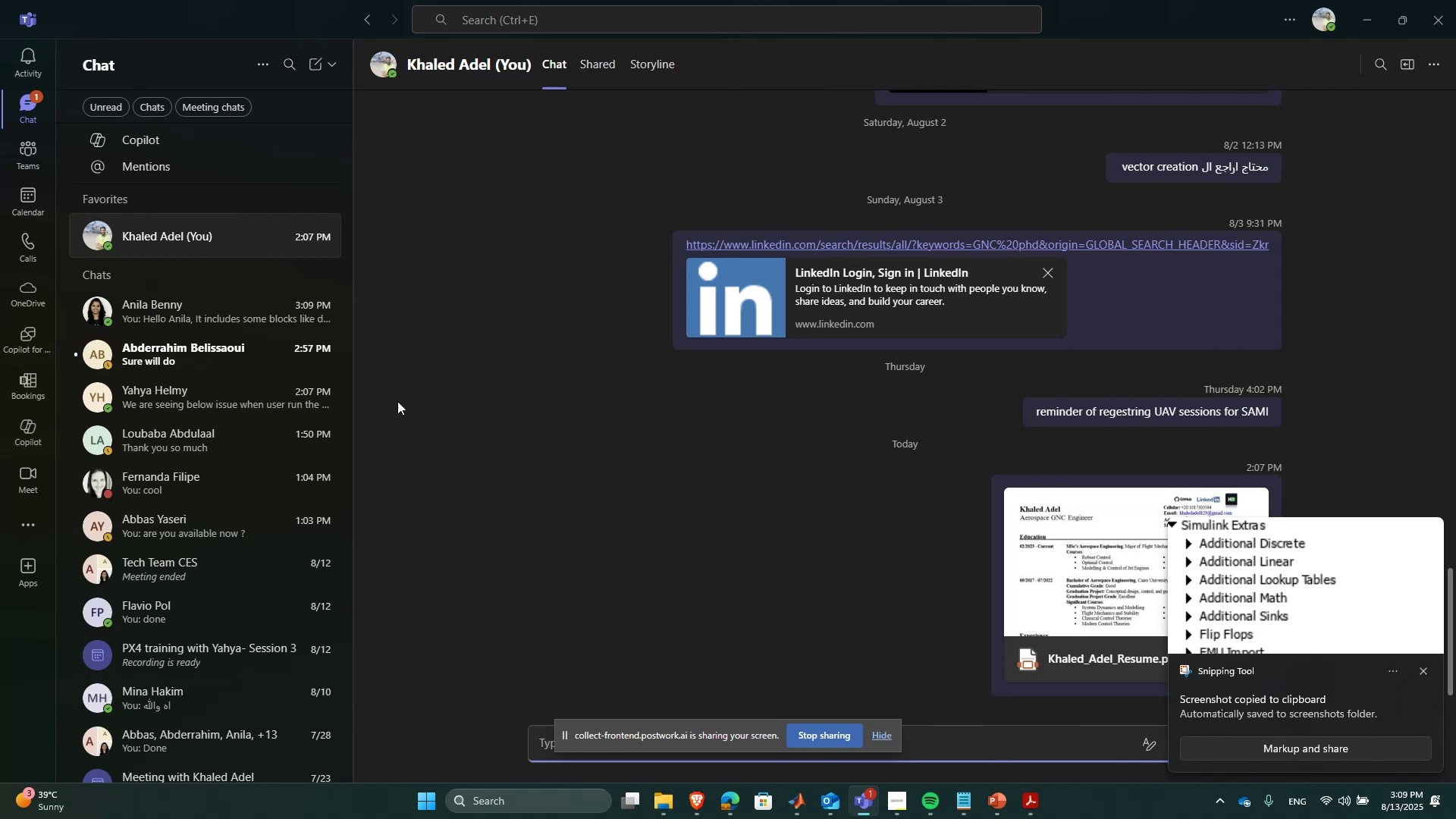 
left_click([238, 305])
 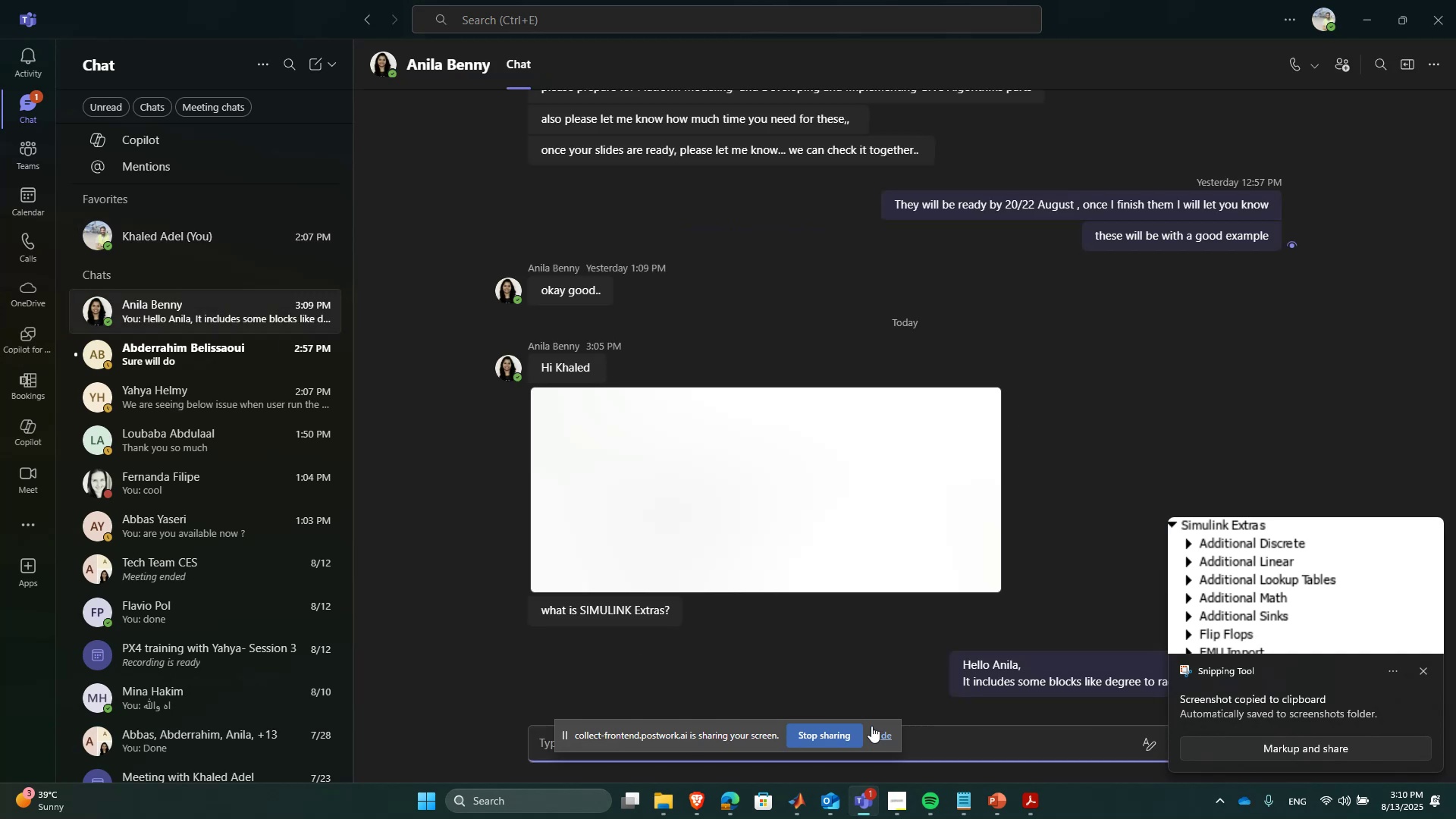 
left_click([982, 725])
 